 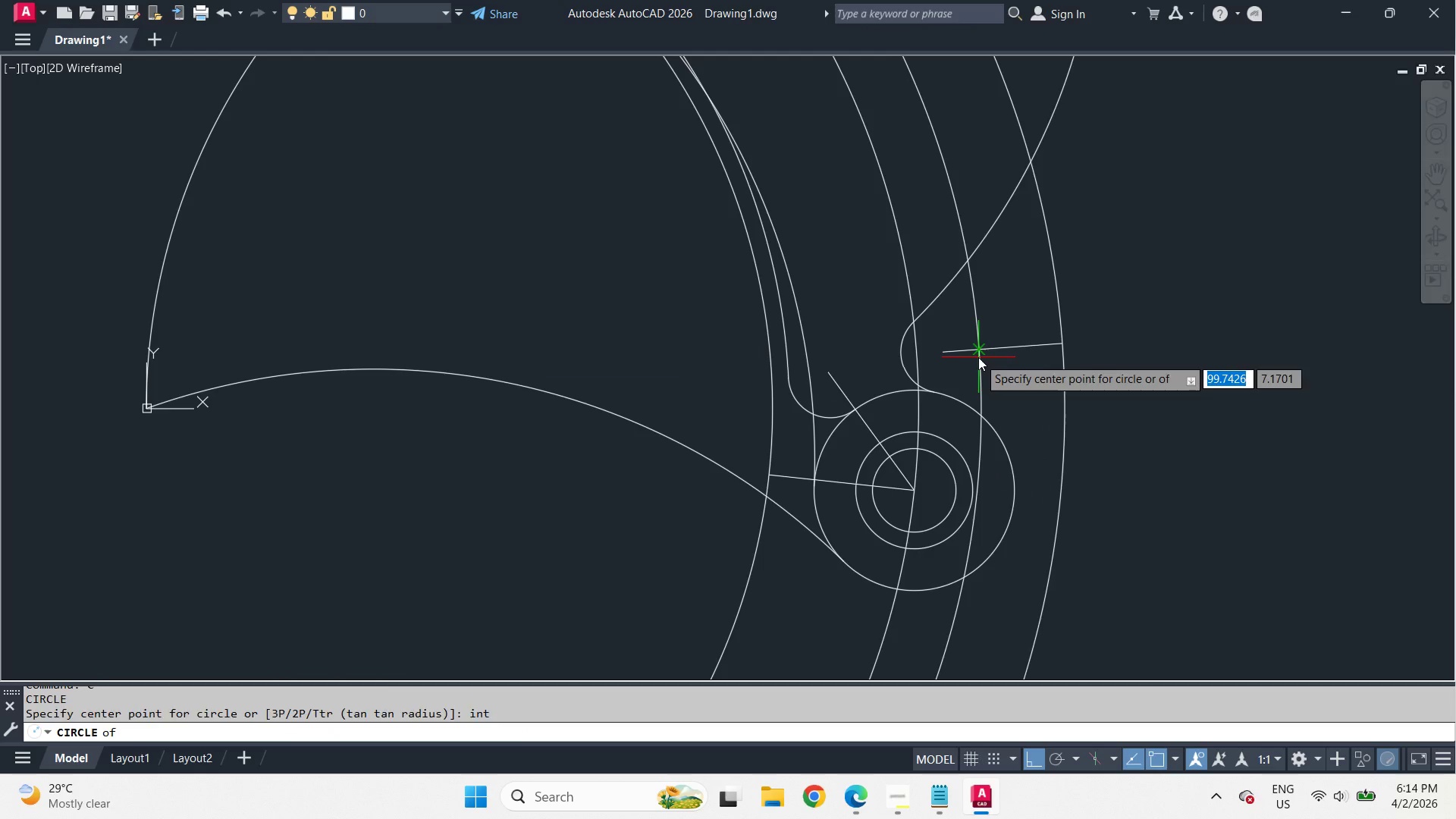 
left_click([978, 357])
 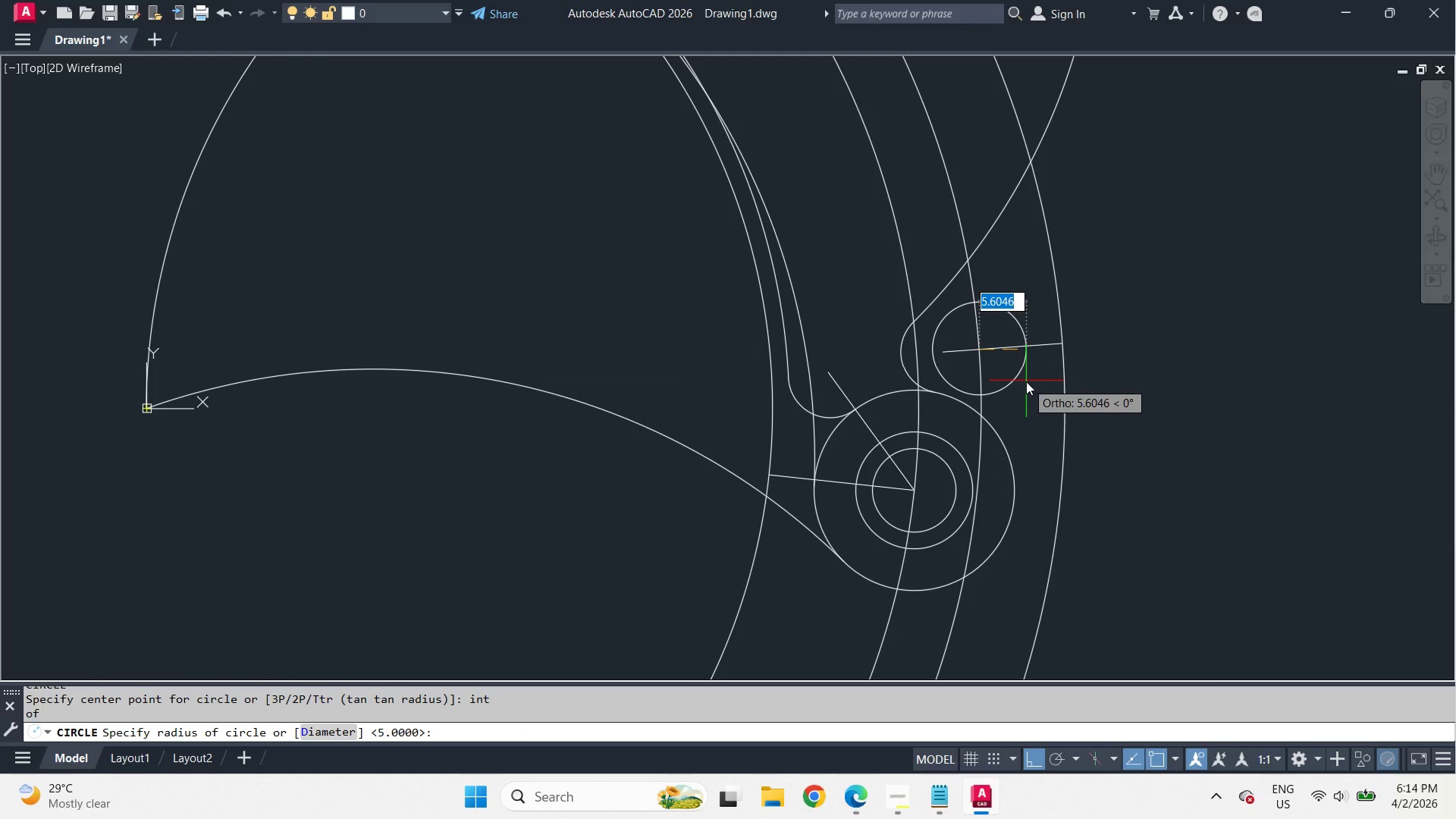 
key(D)
 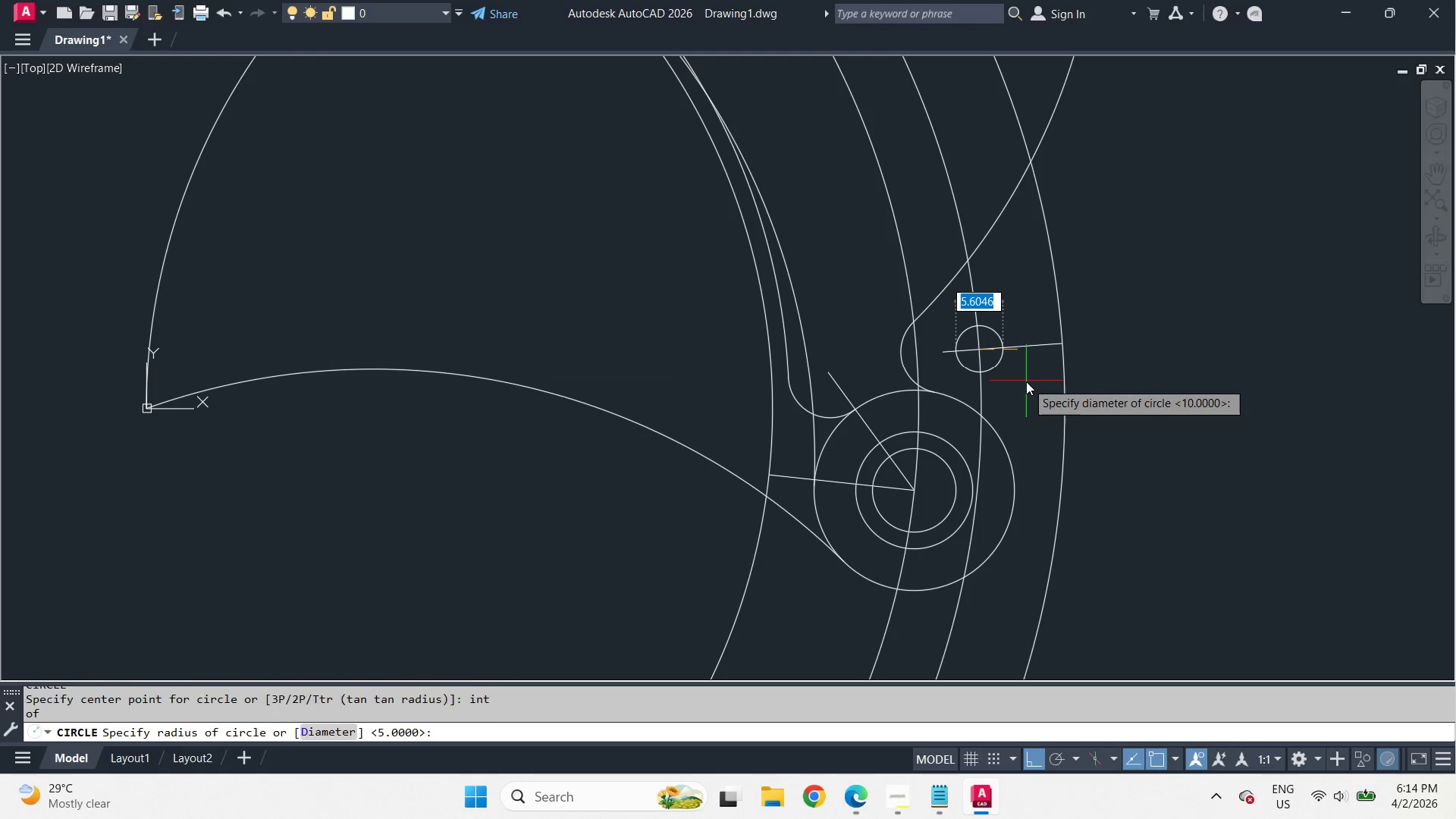 
key(Space)
 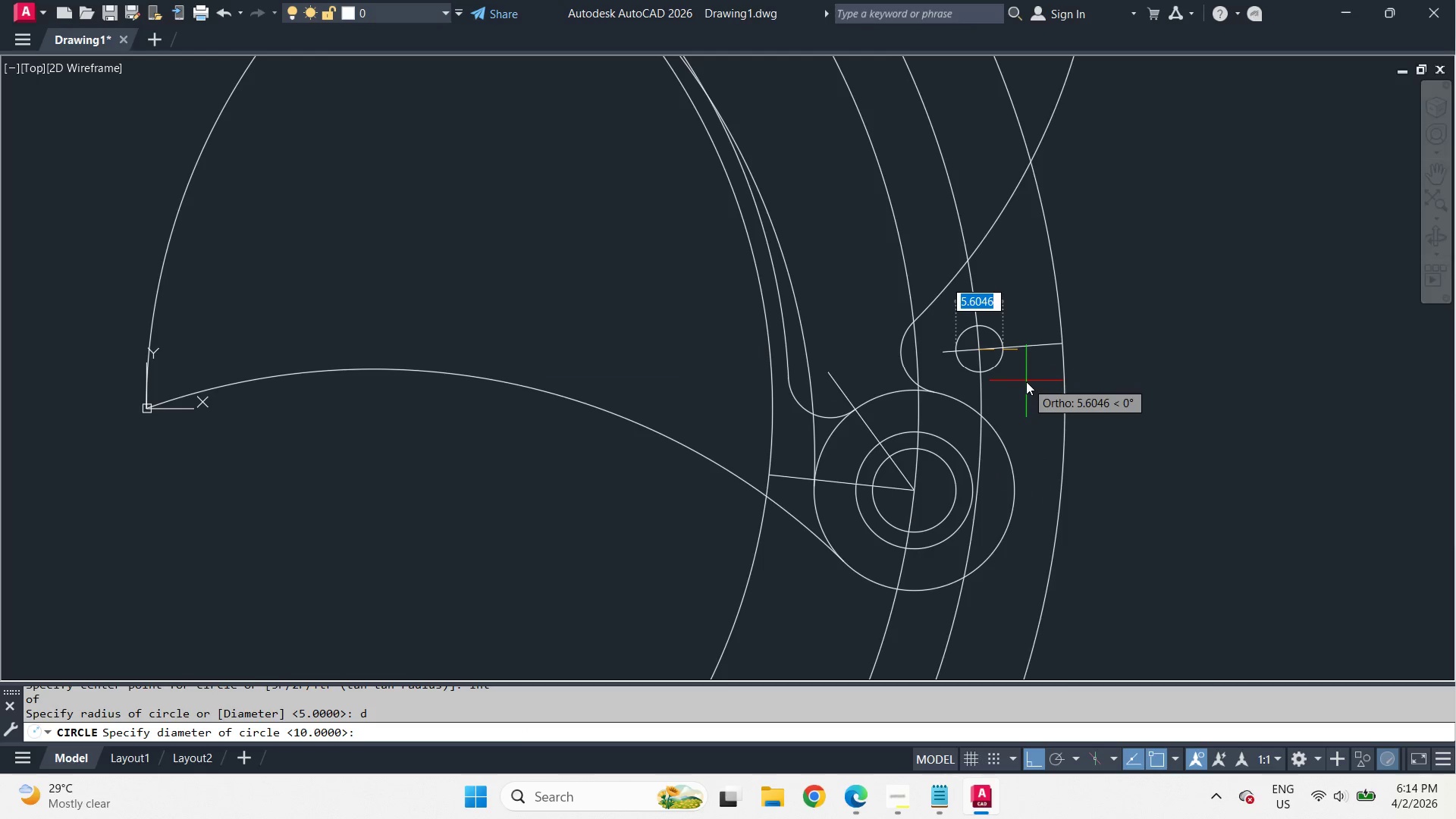 
key(4)
 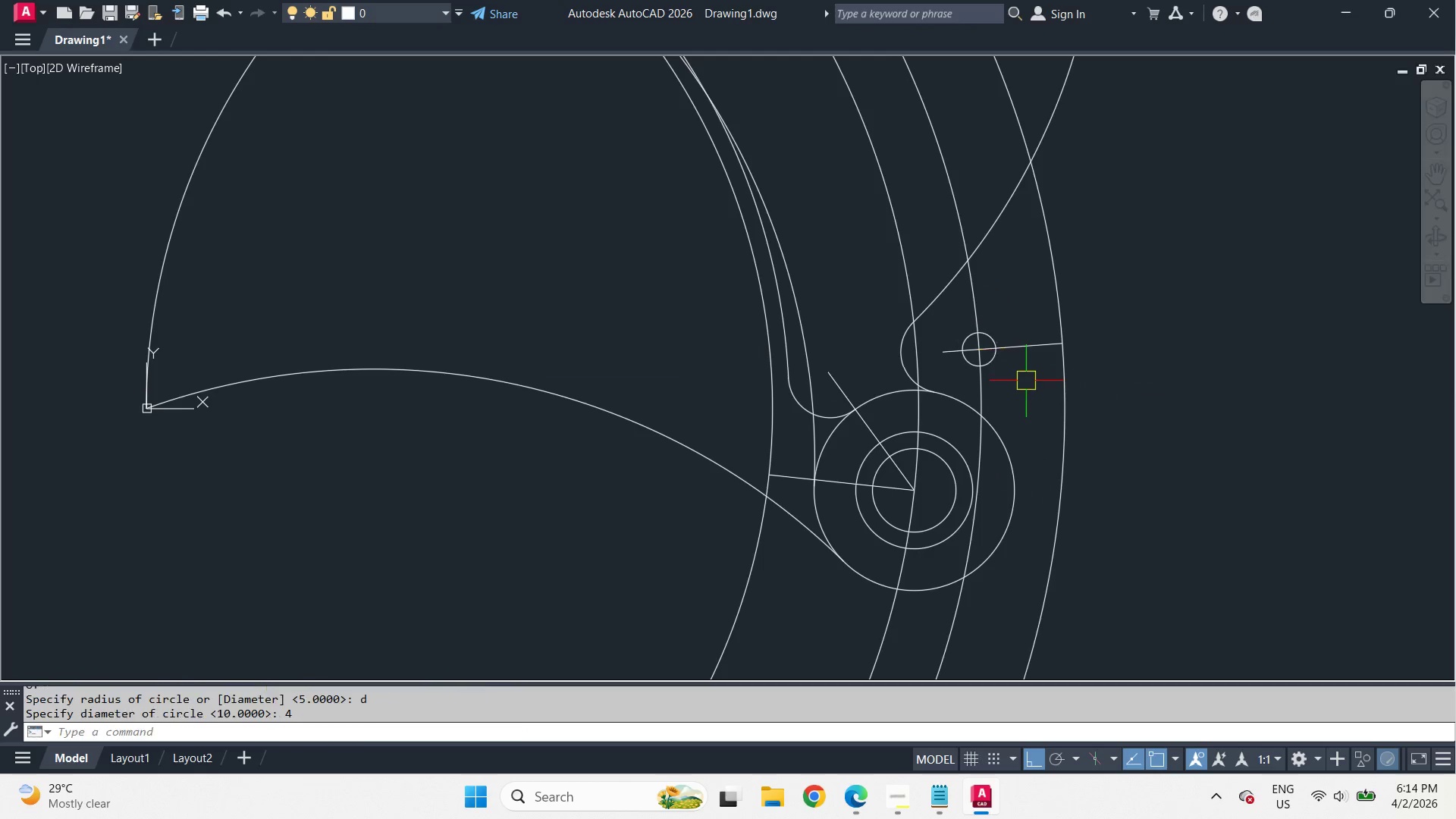 
key(Space)
 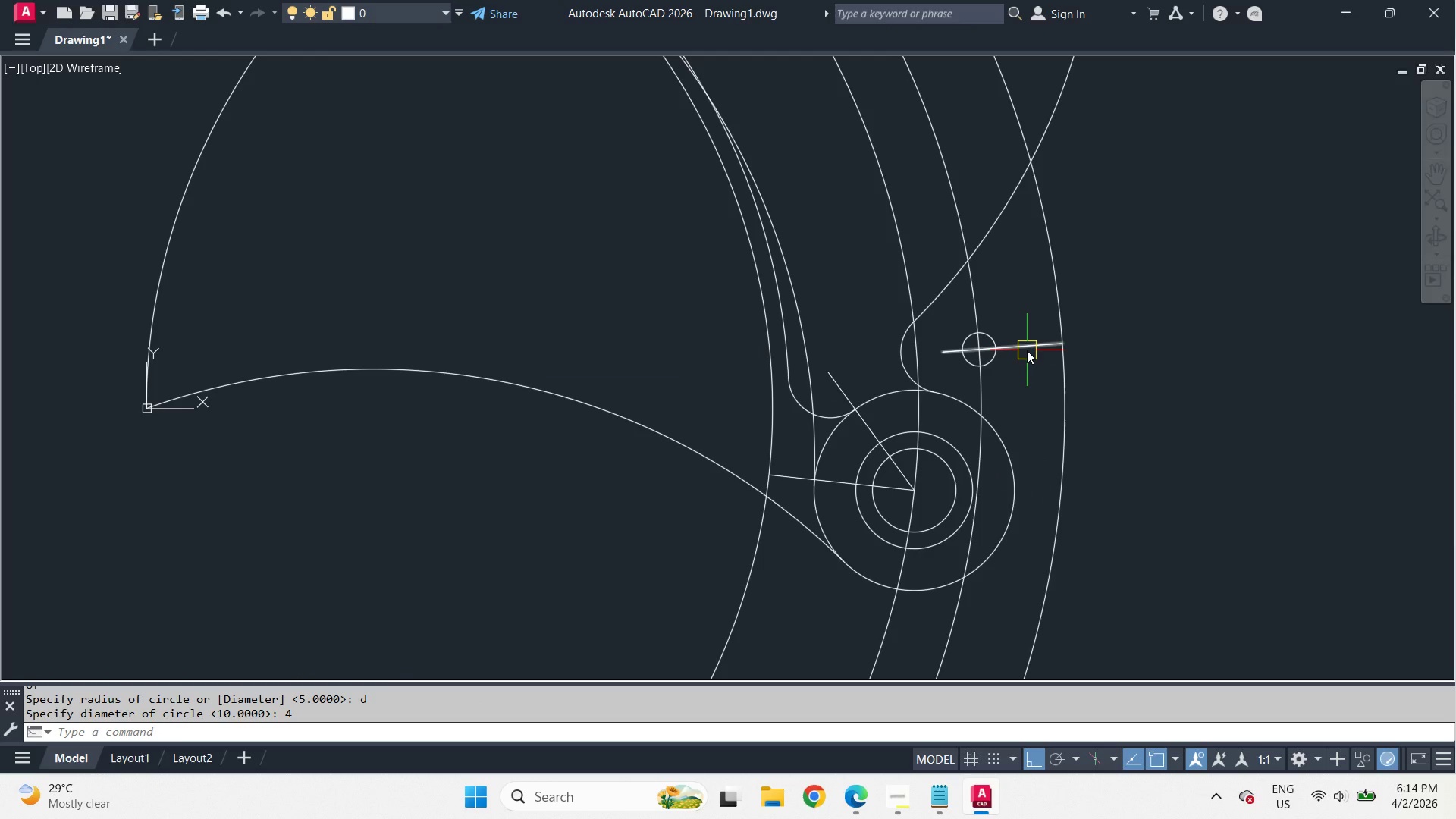 
left_click([1027, 350])
 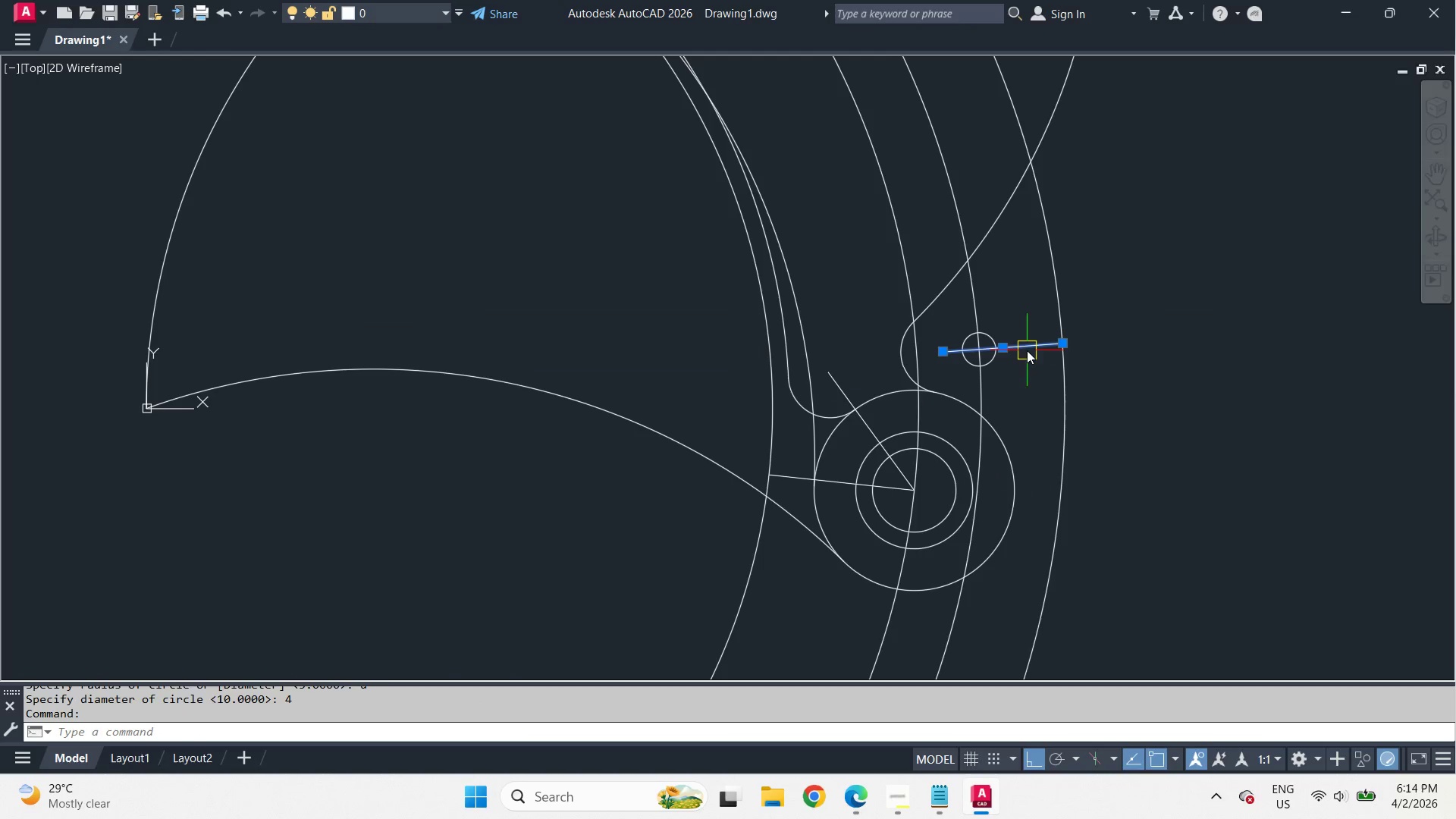 
key(E)
 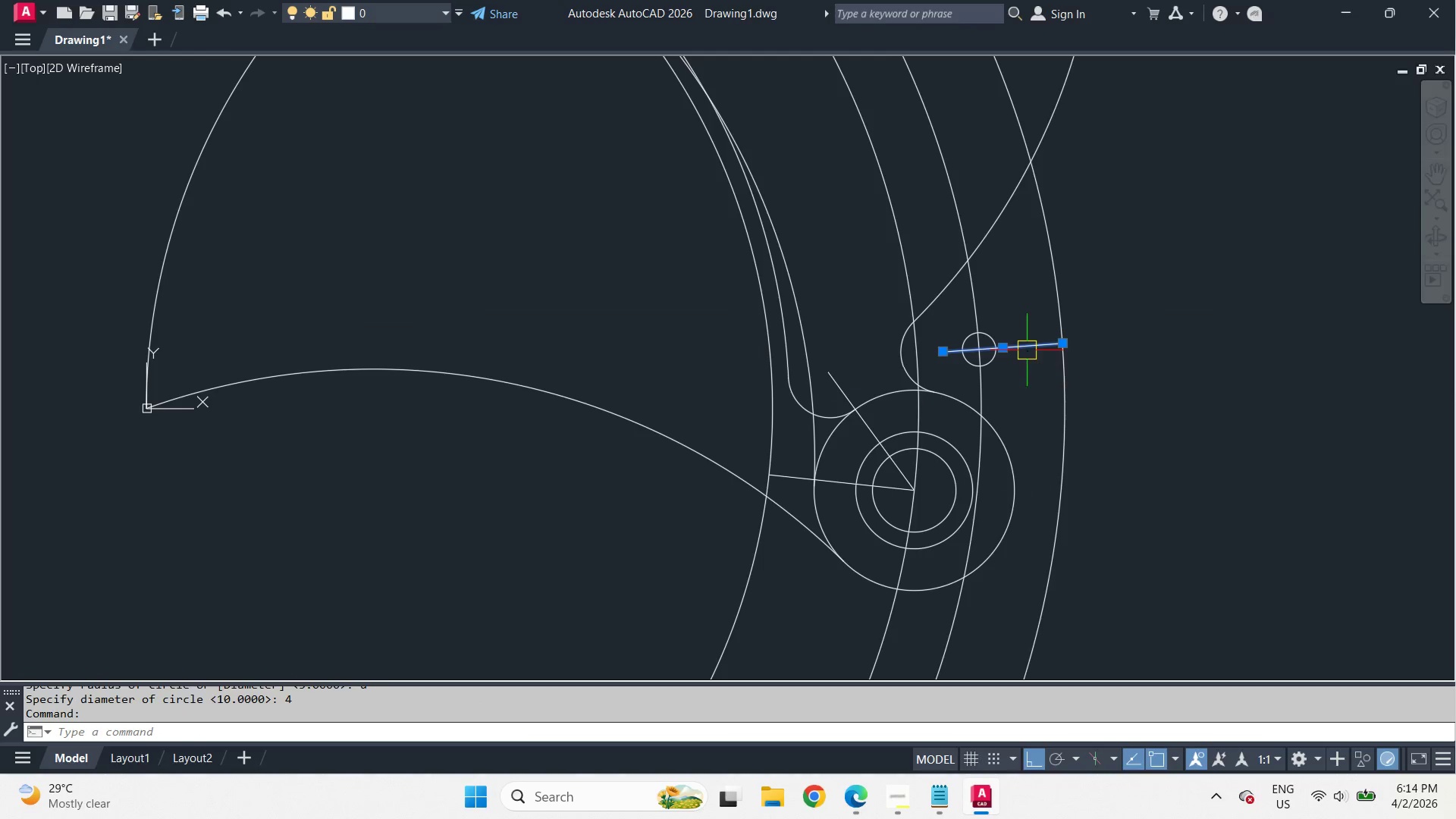 
key(Space)
 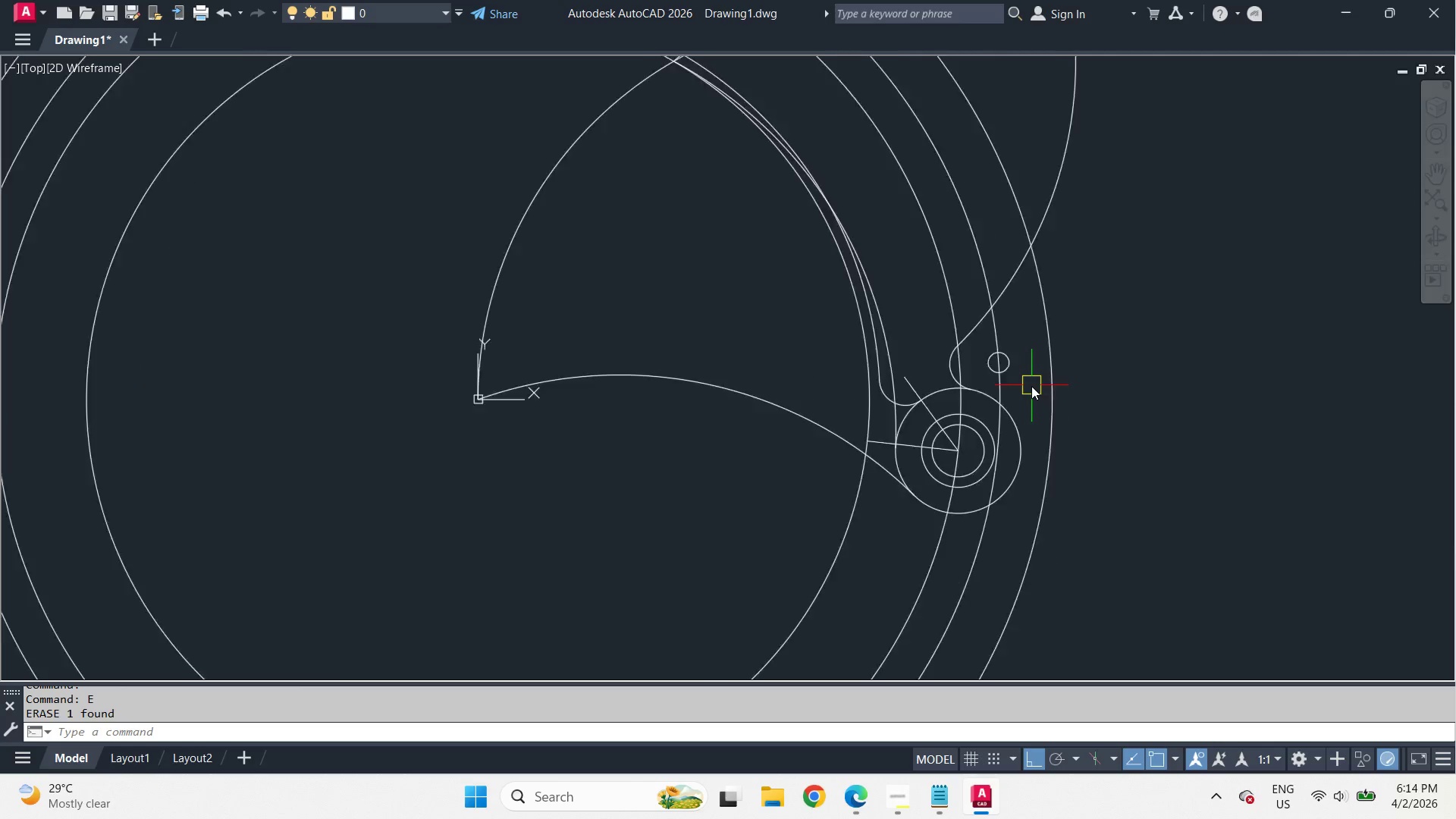 
scroll: coordinate [1031, 386], scroll_direction: down, amount: 2.0
 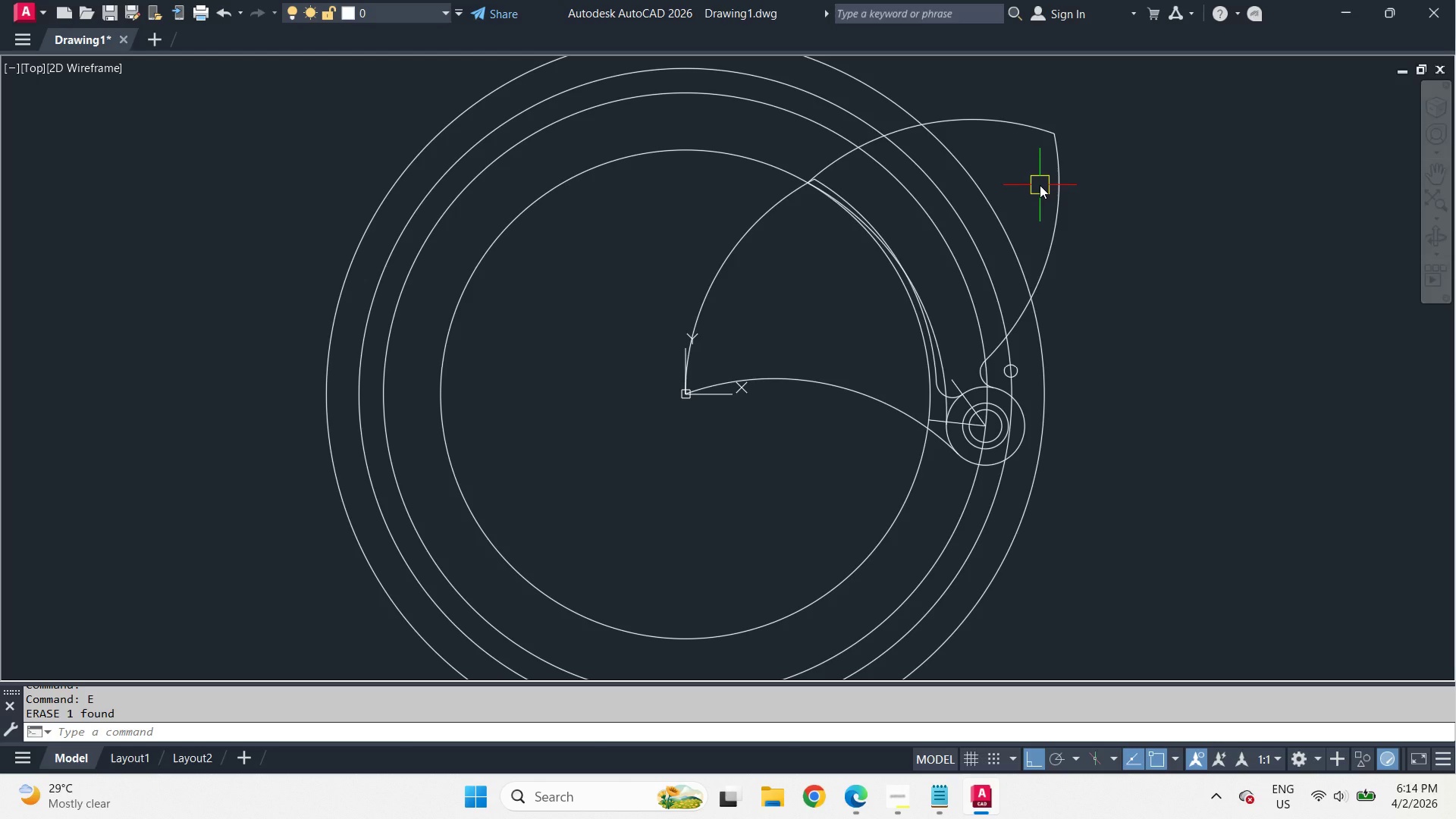 
wait(26.99)
 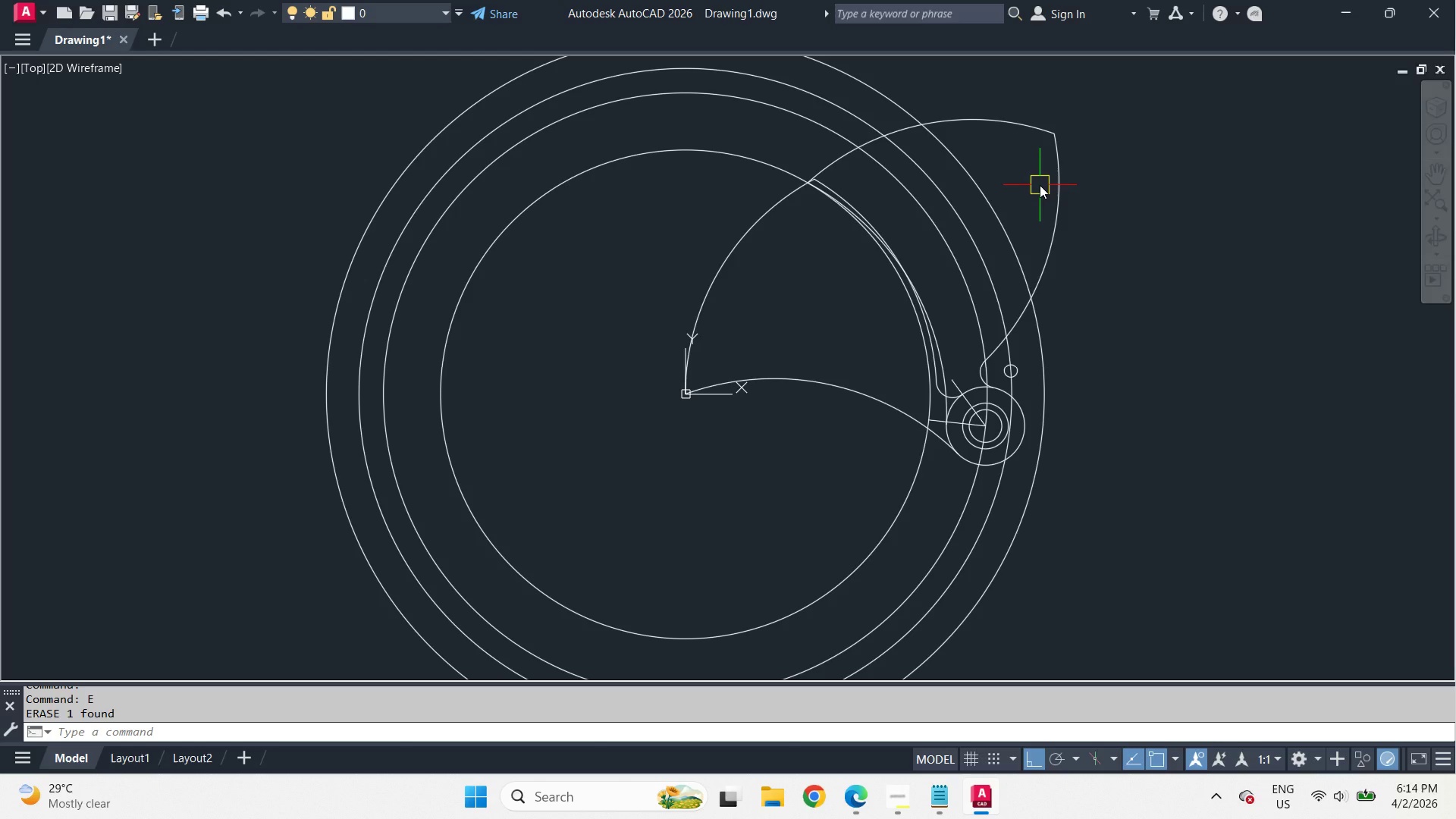 
right_click([775, 207])
 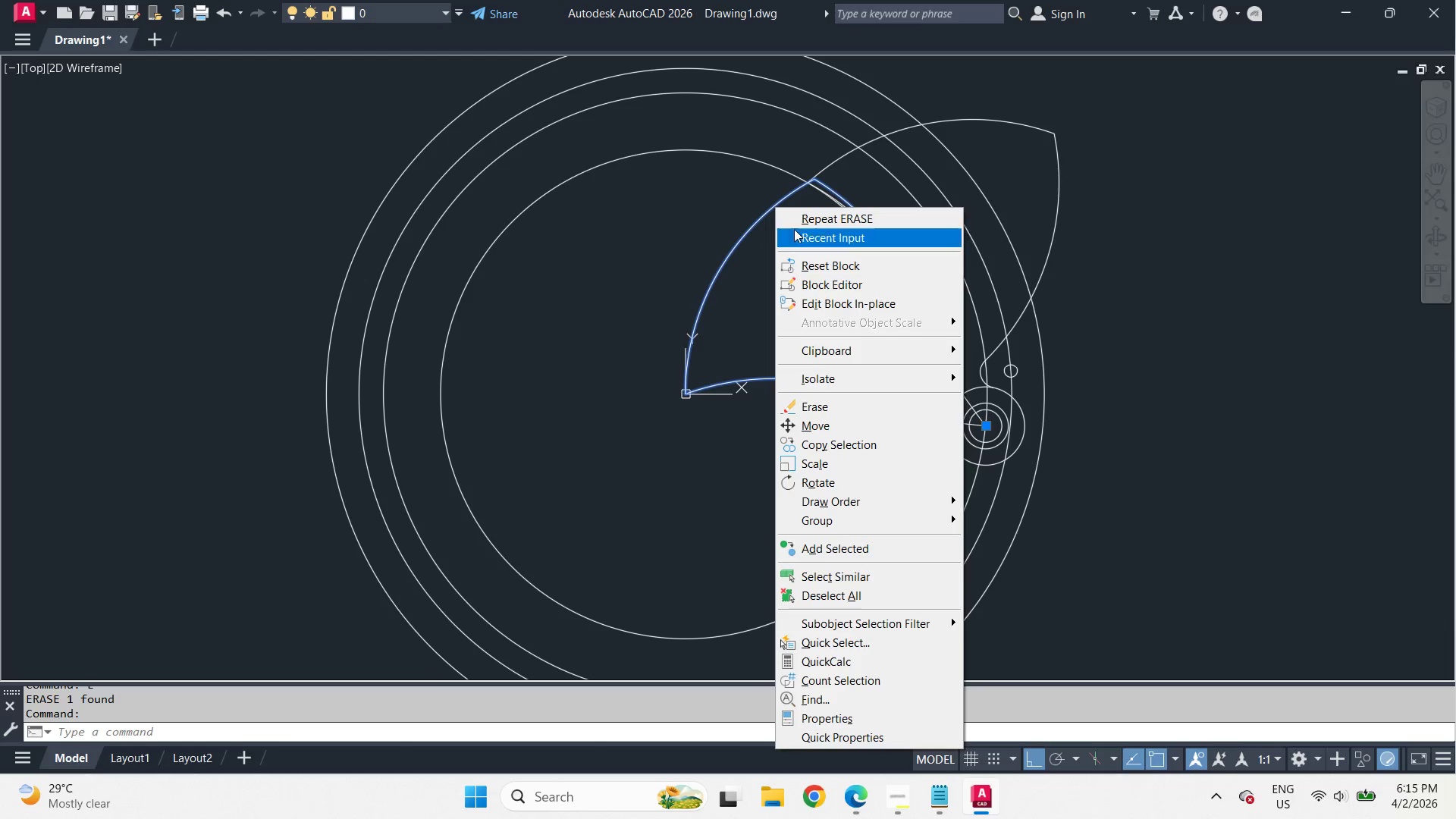 
left_click([775, 207])
 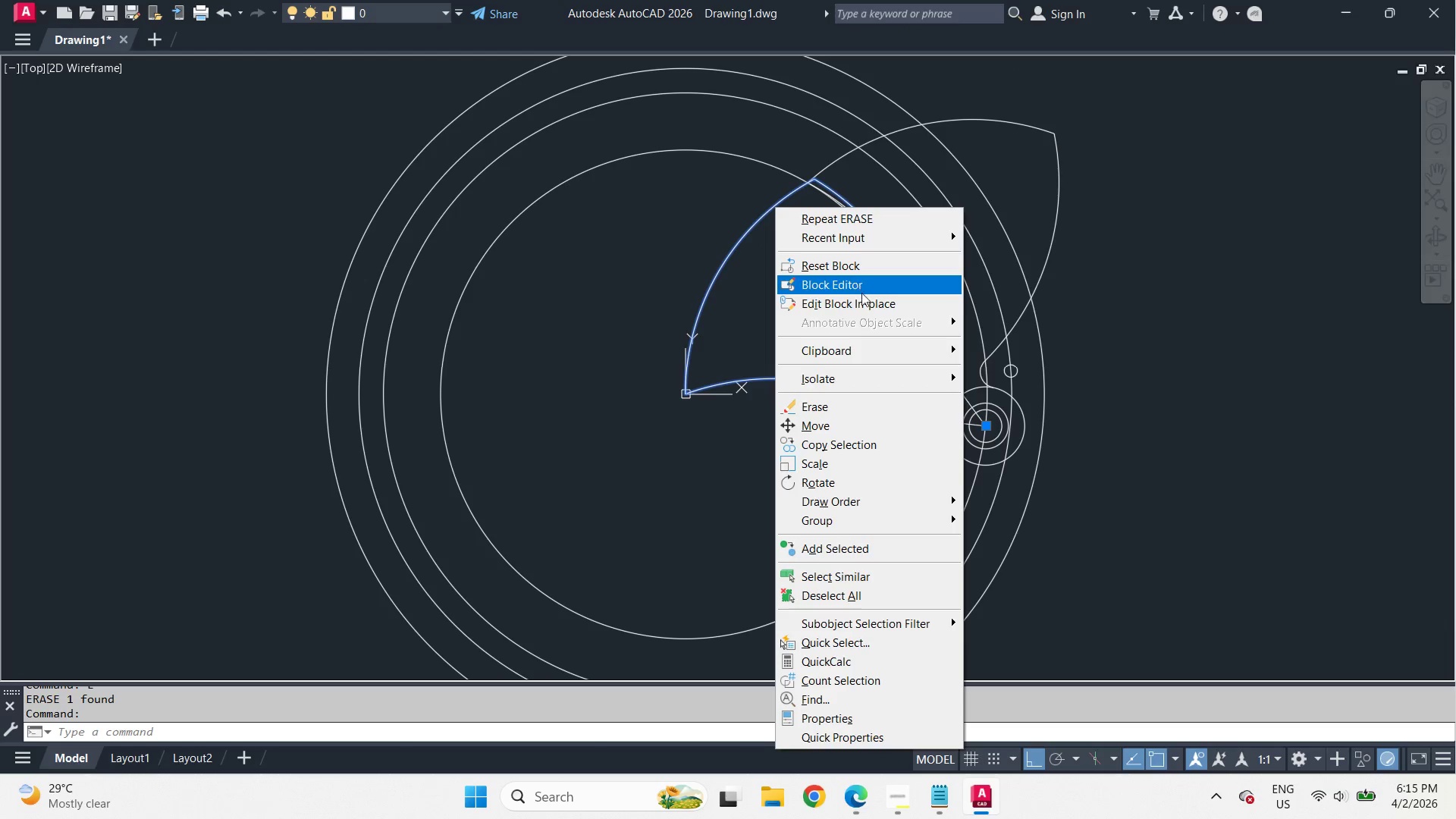 
left_click([864, 300])
 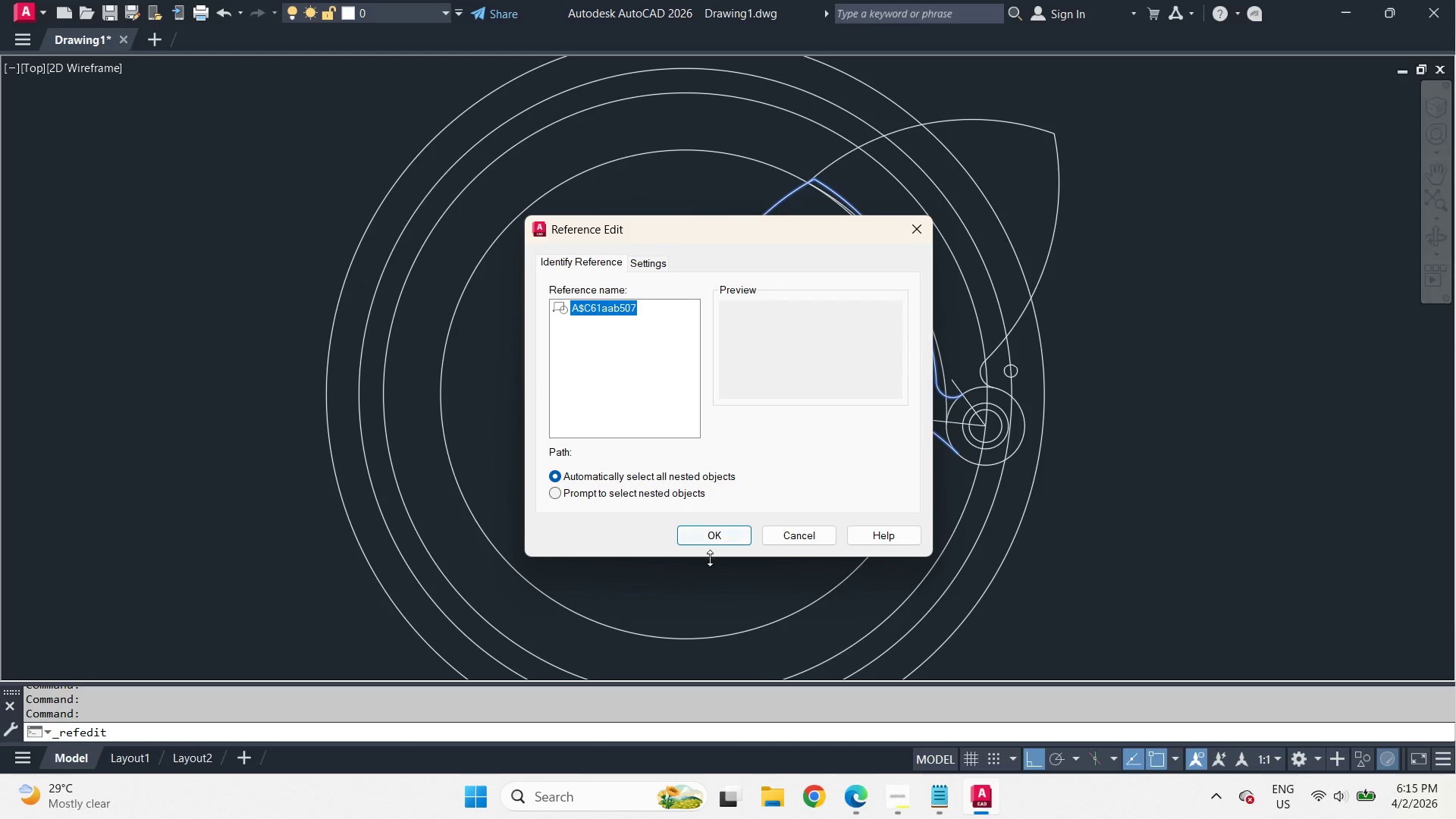 
left_click([716, 535])
 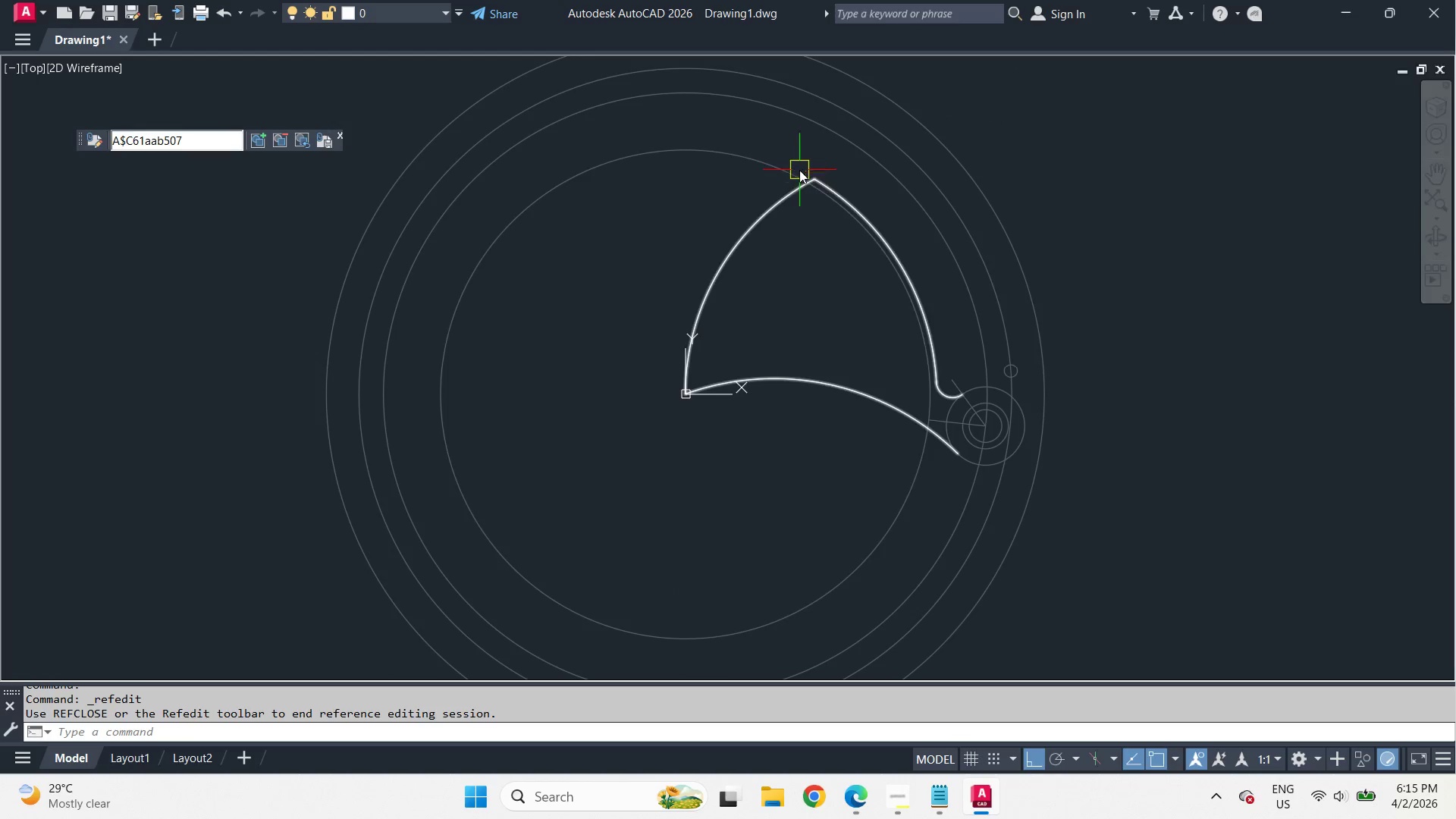 
scroll: coordinate [852, 221], scroll_direction: up, amount: 6.0
 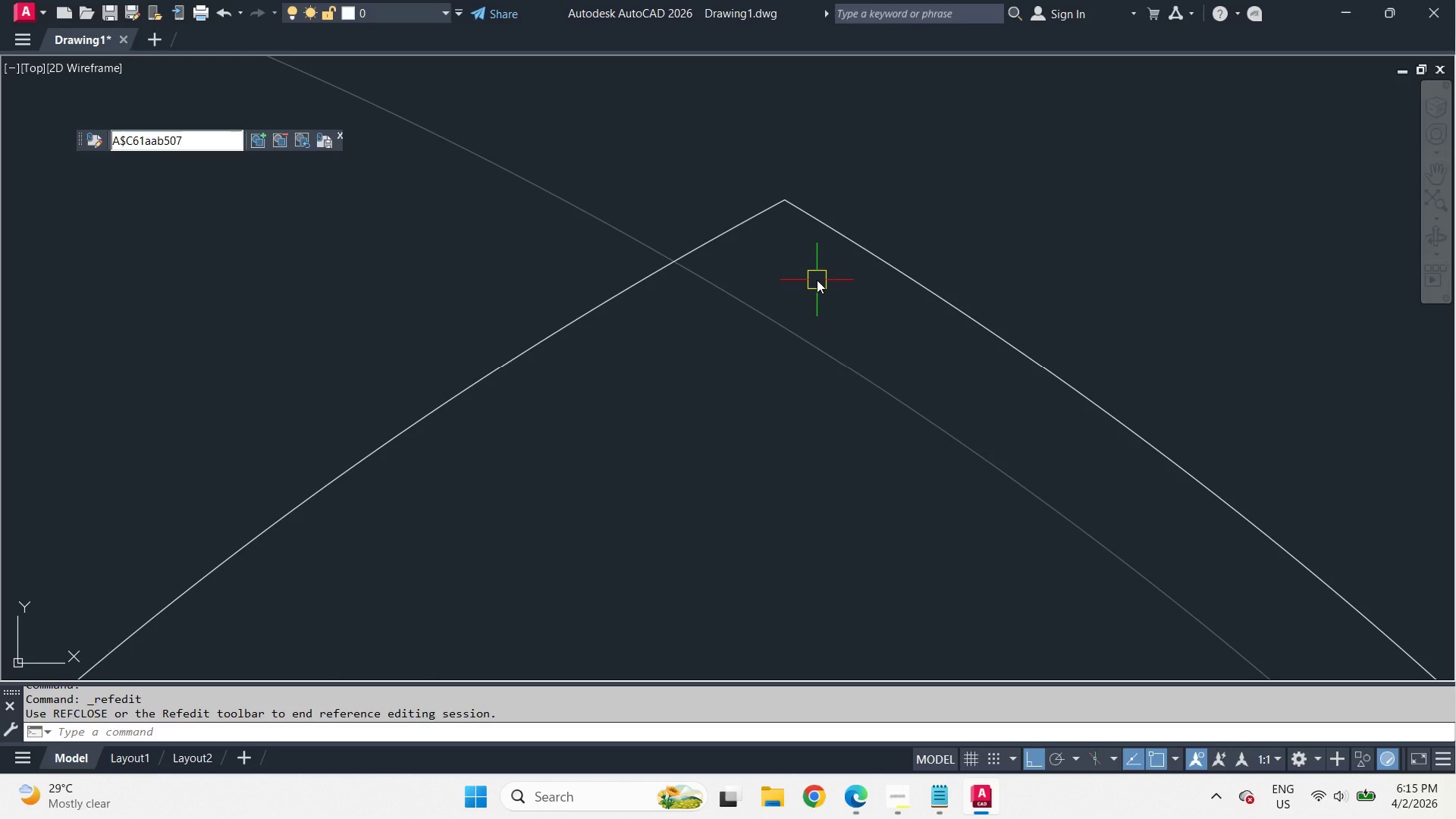 
wait(9.16)
 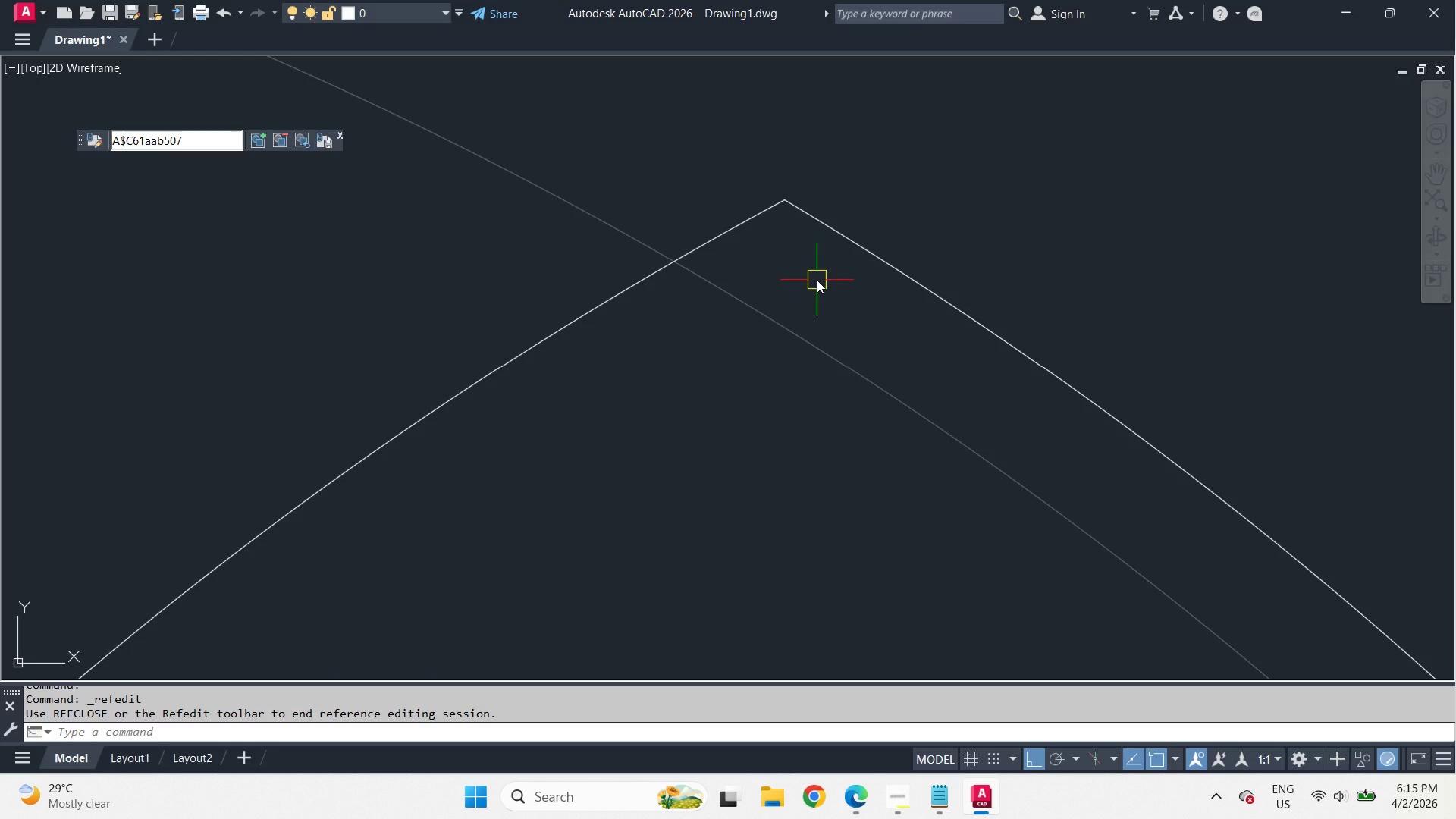 
key(C)
 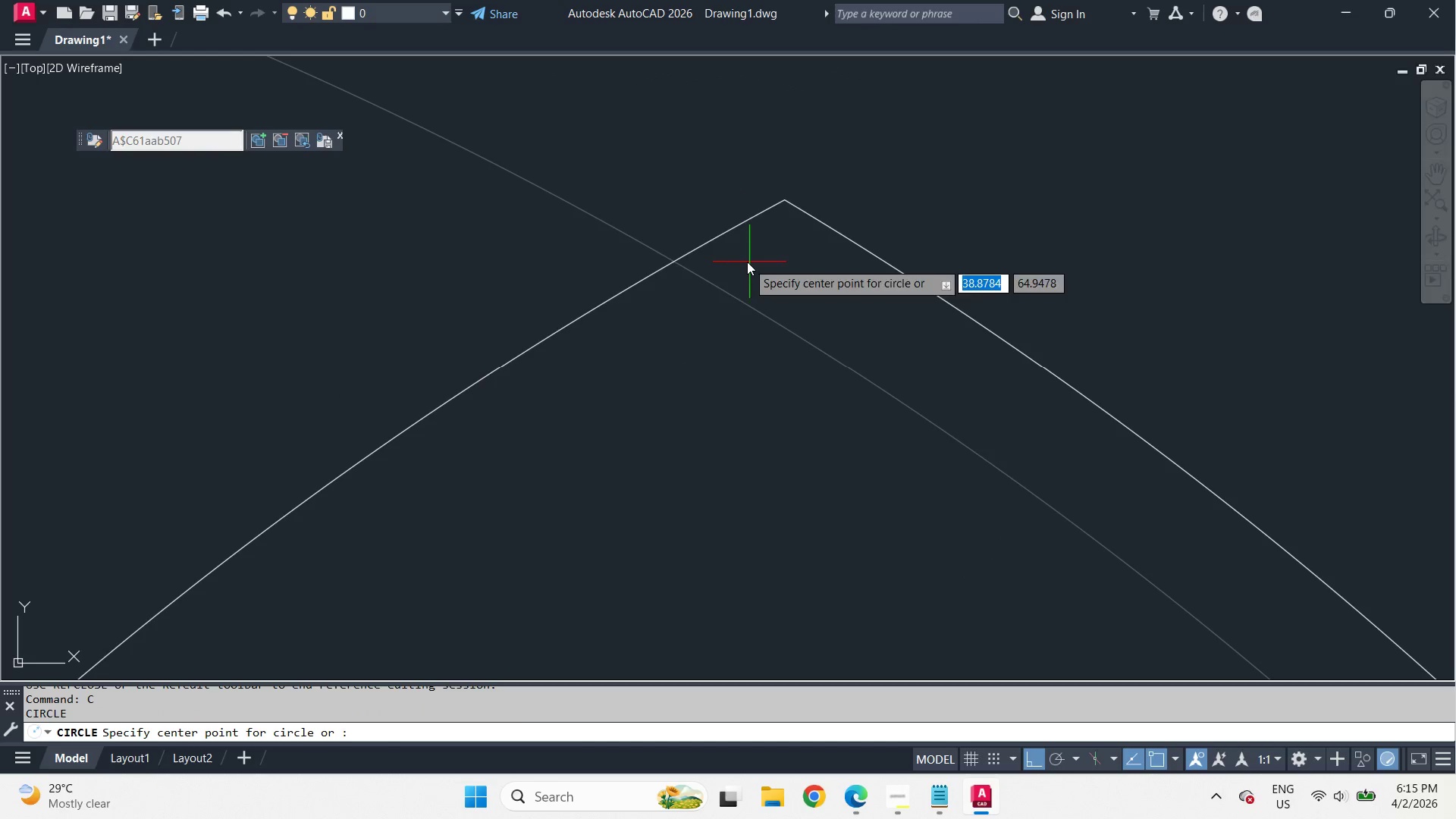 
key(Space)
 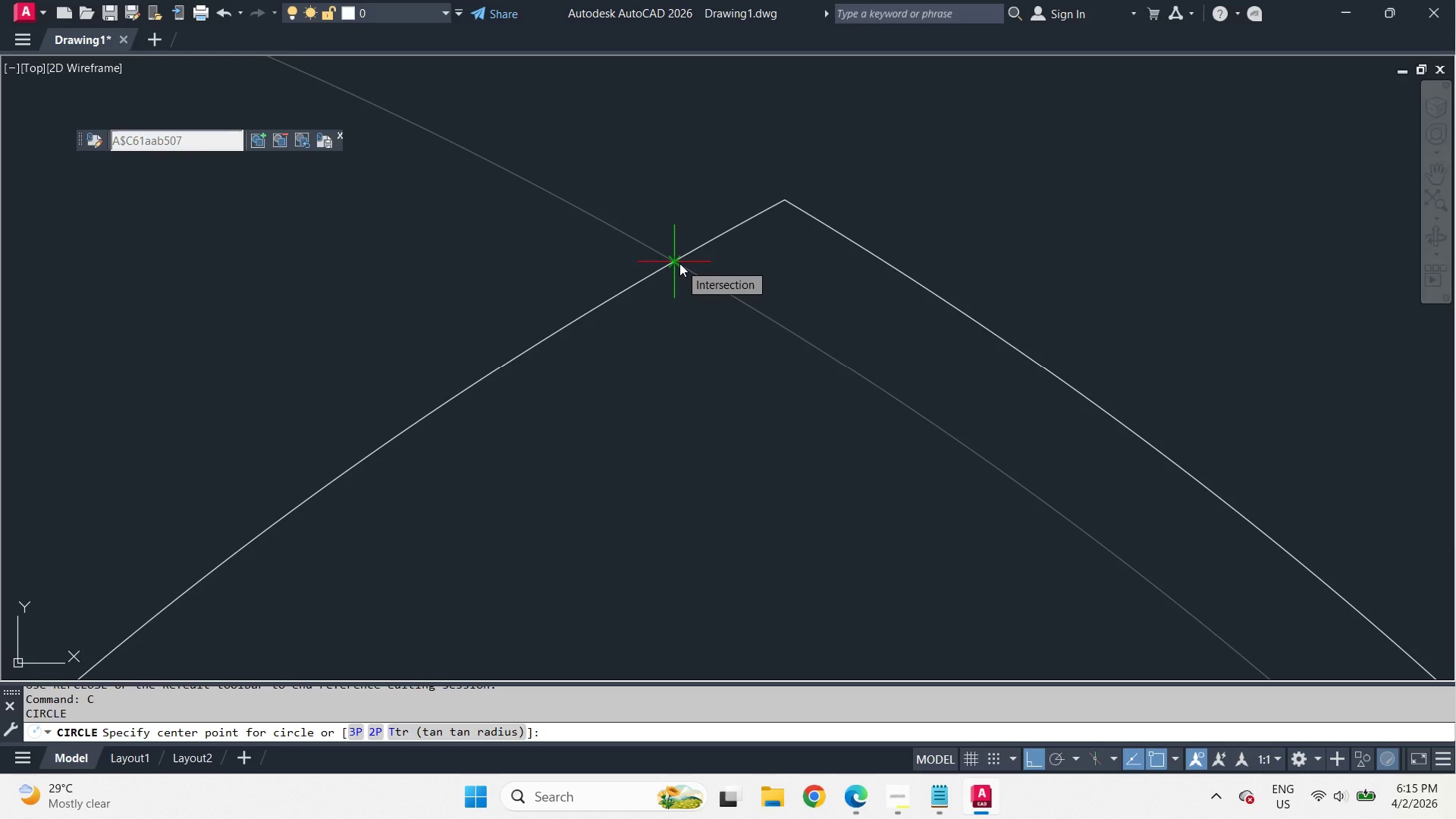 
wait(7.16)
 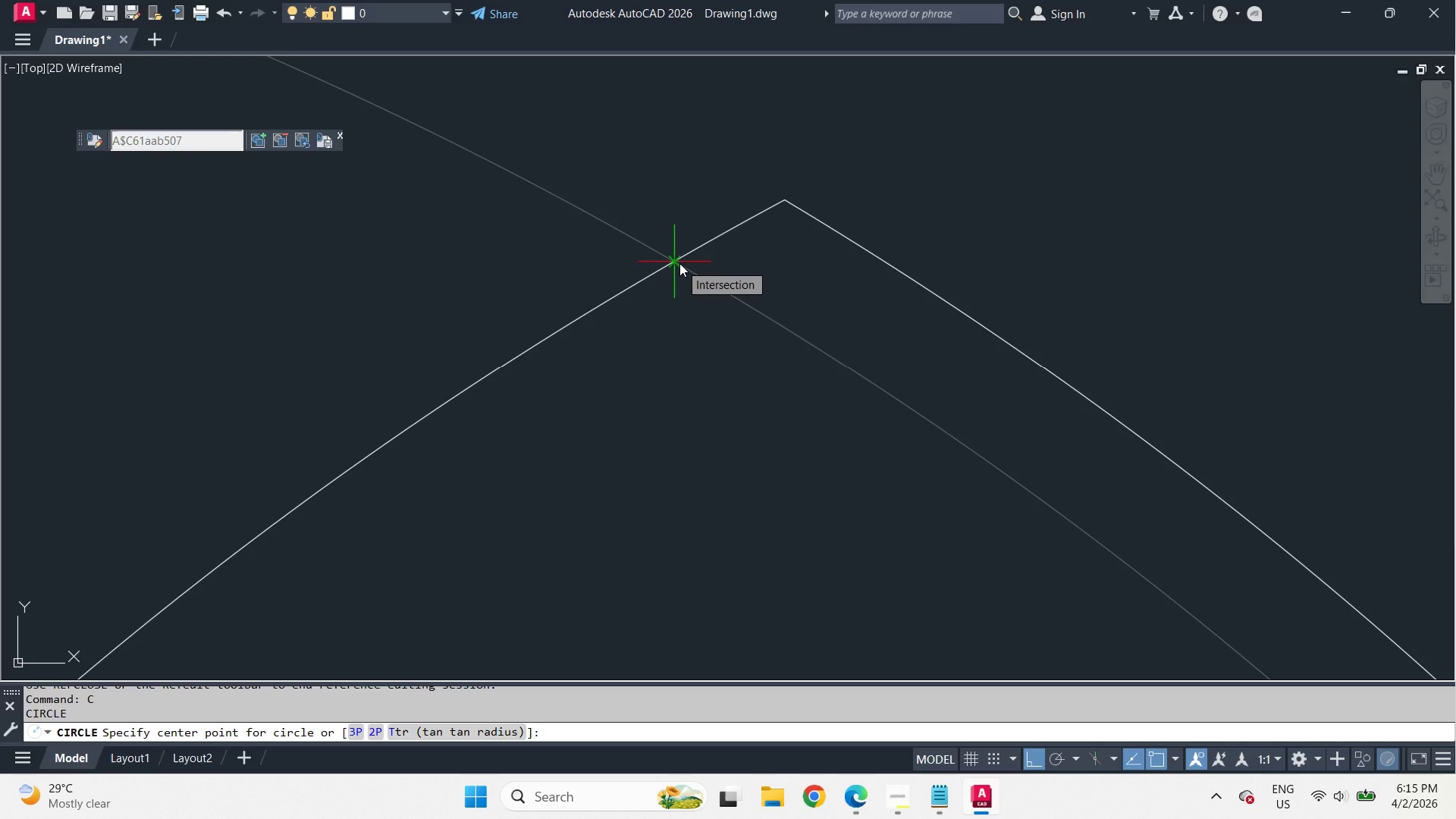 
key(Escape)
 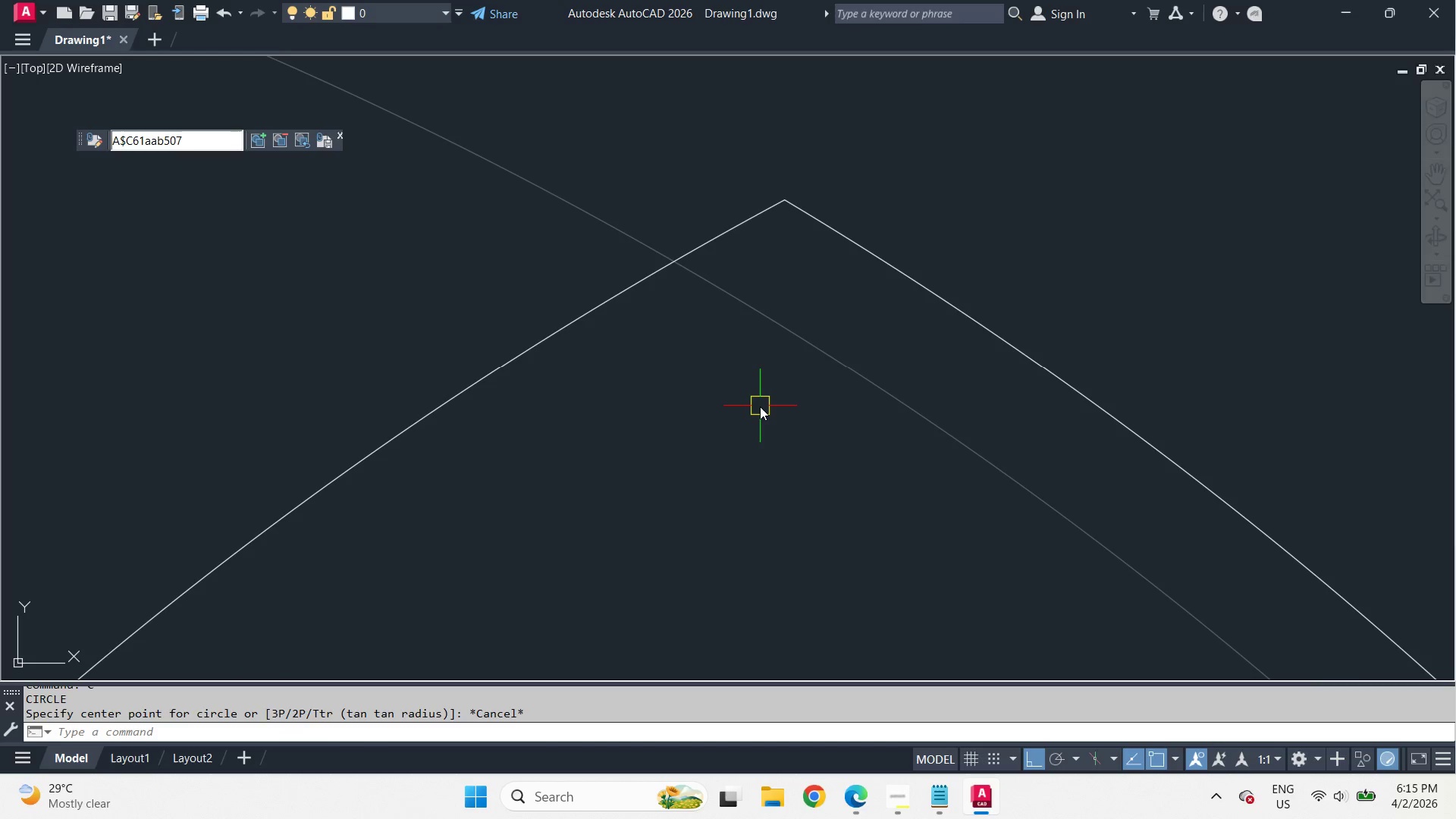 
key(C)
 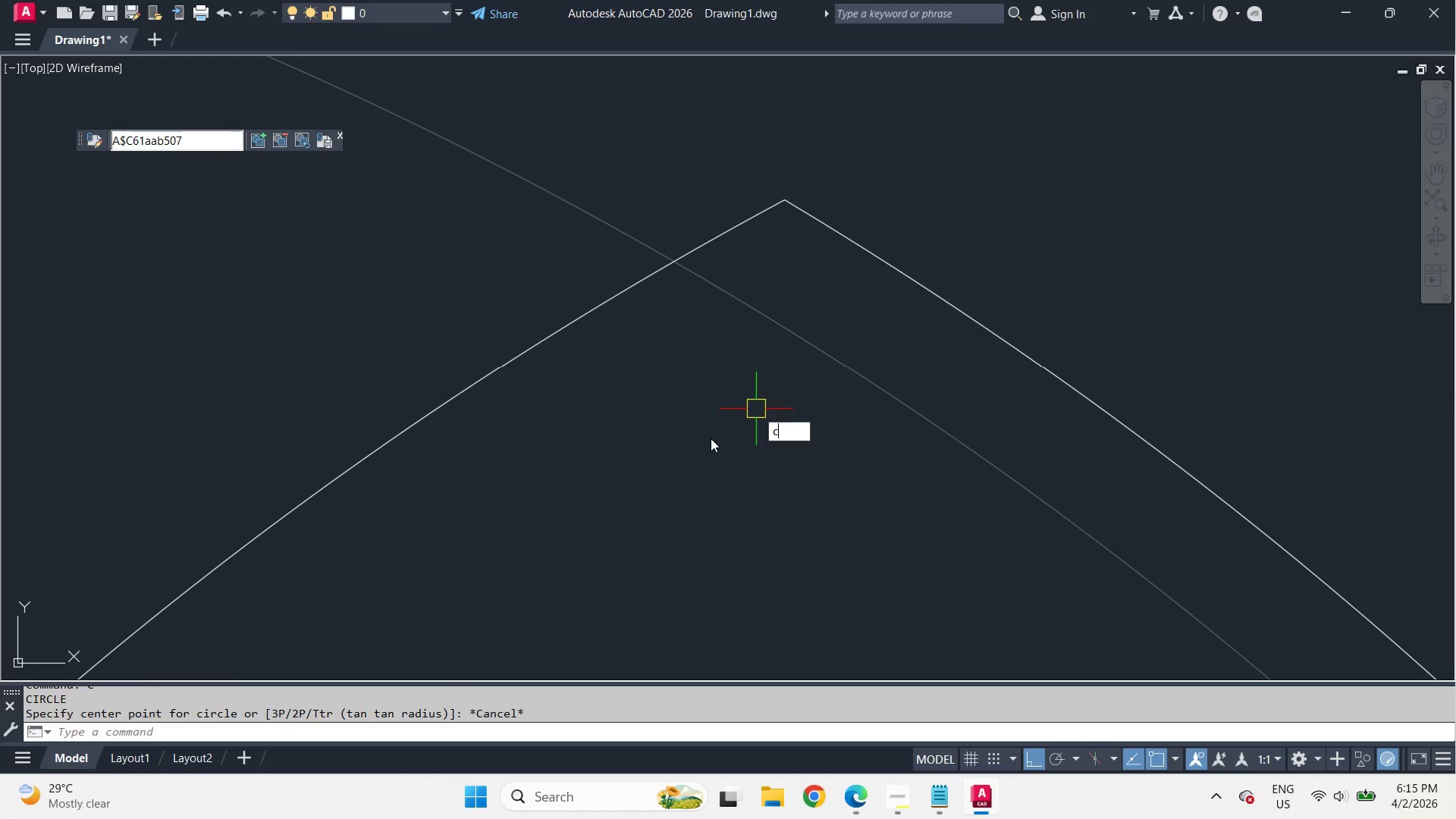 
key(Space)
 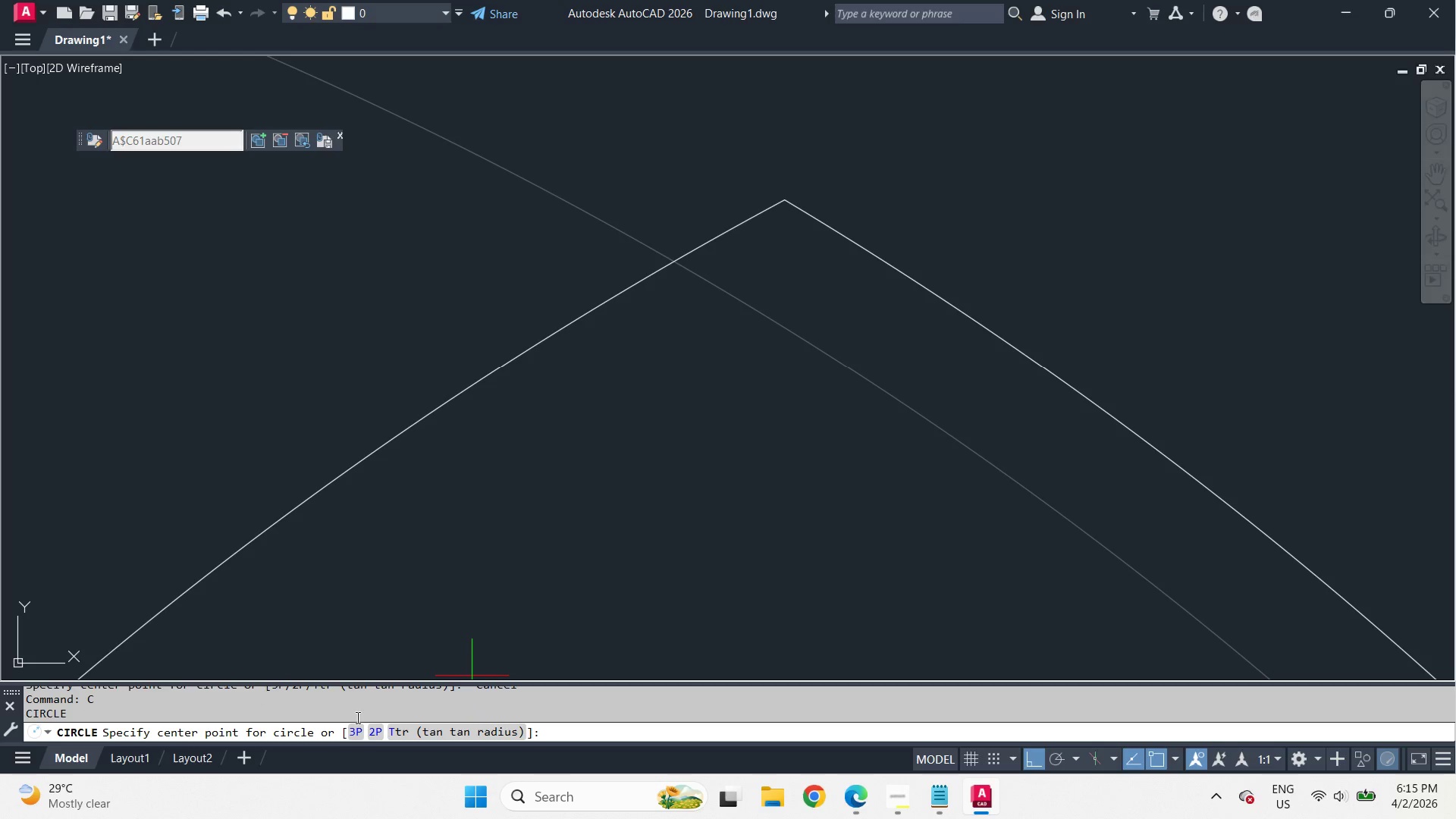 
left_click([358, 730])
 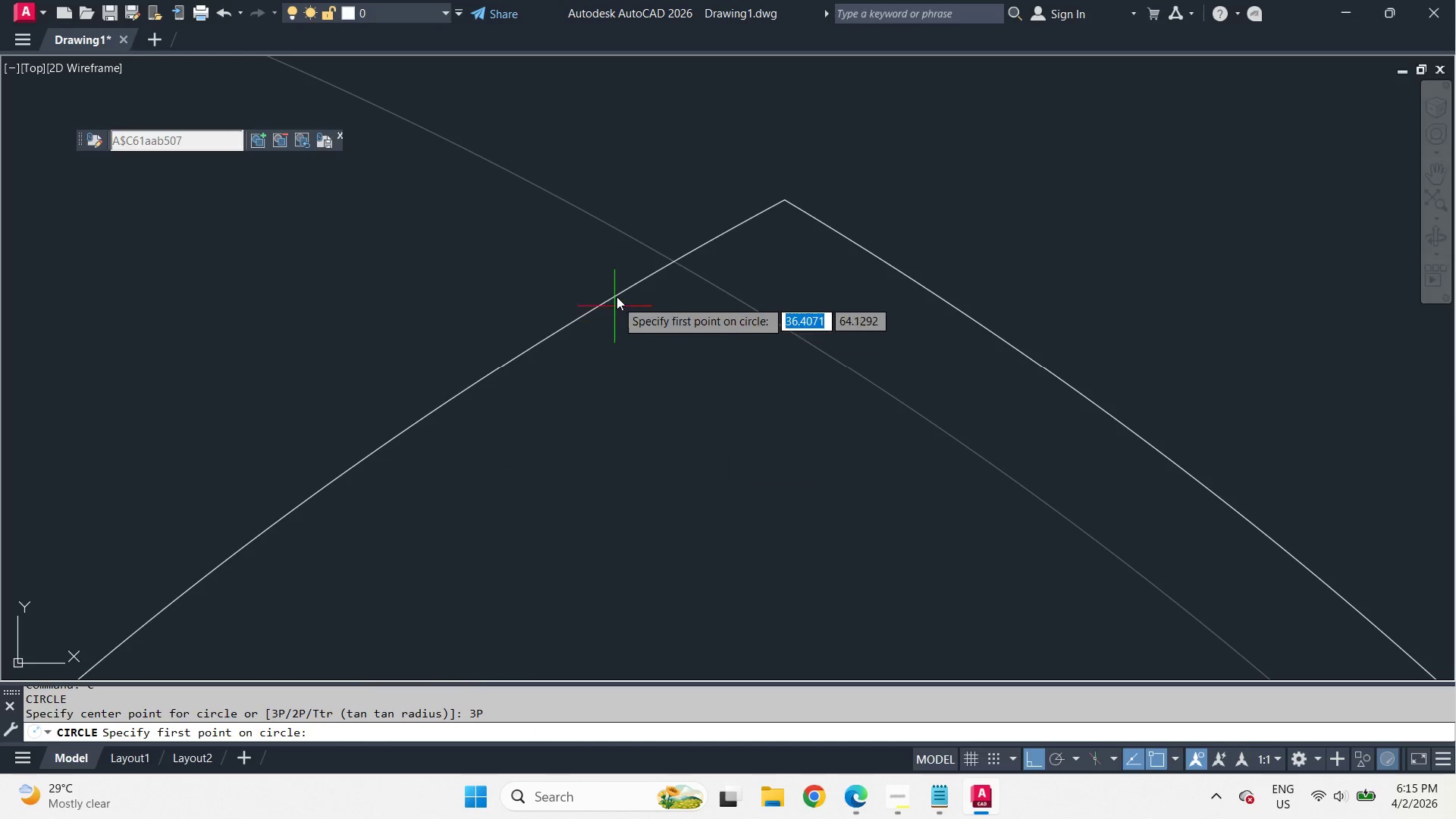 
type(tan )
 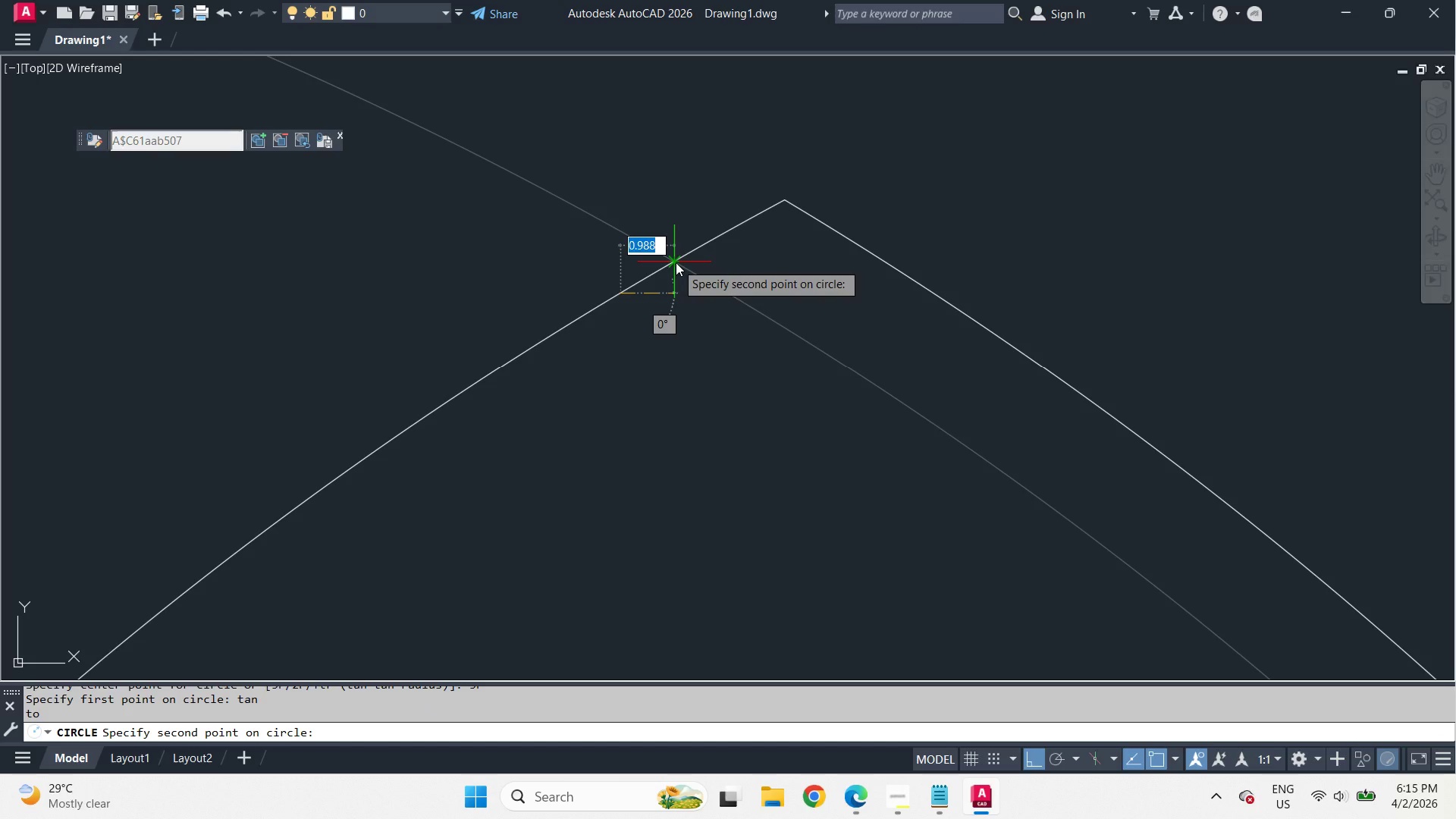 
left_click([676, 262])
 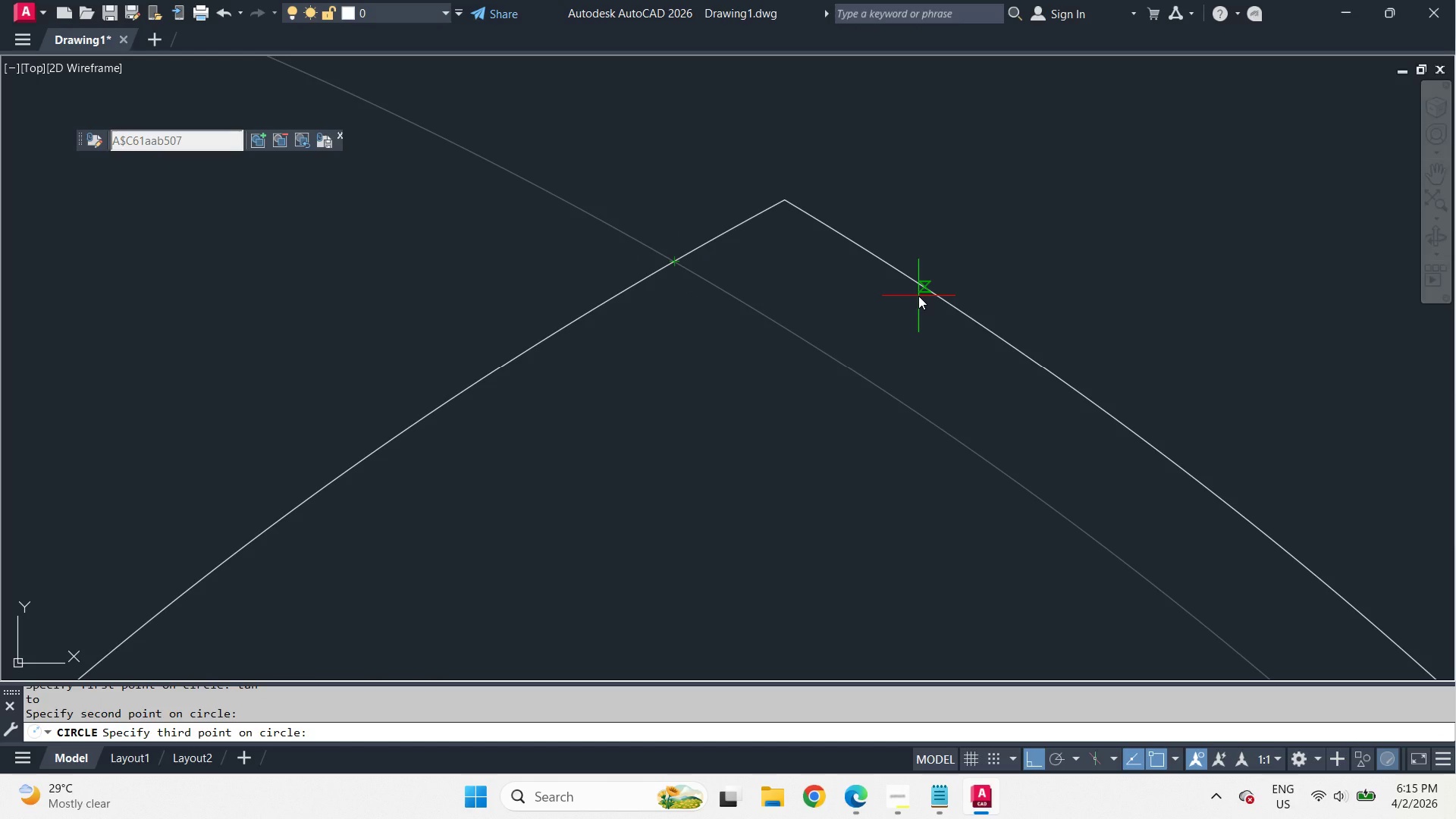 
type(tan )
 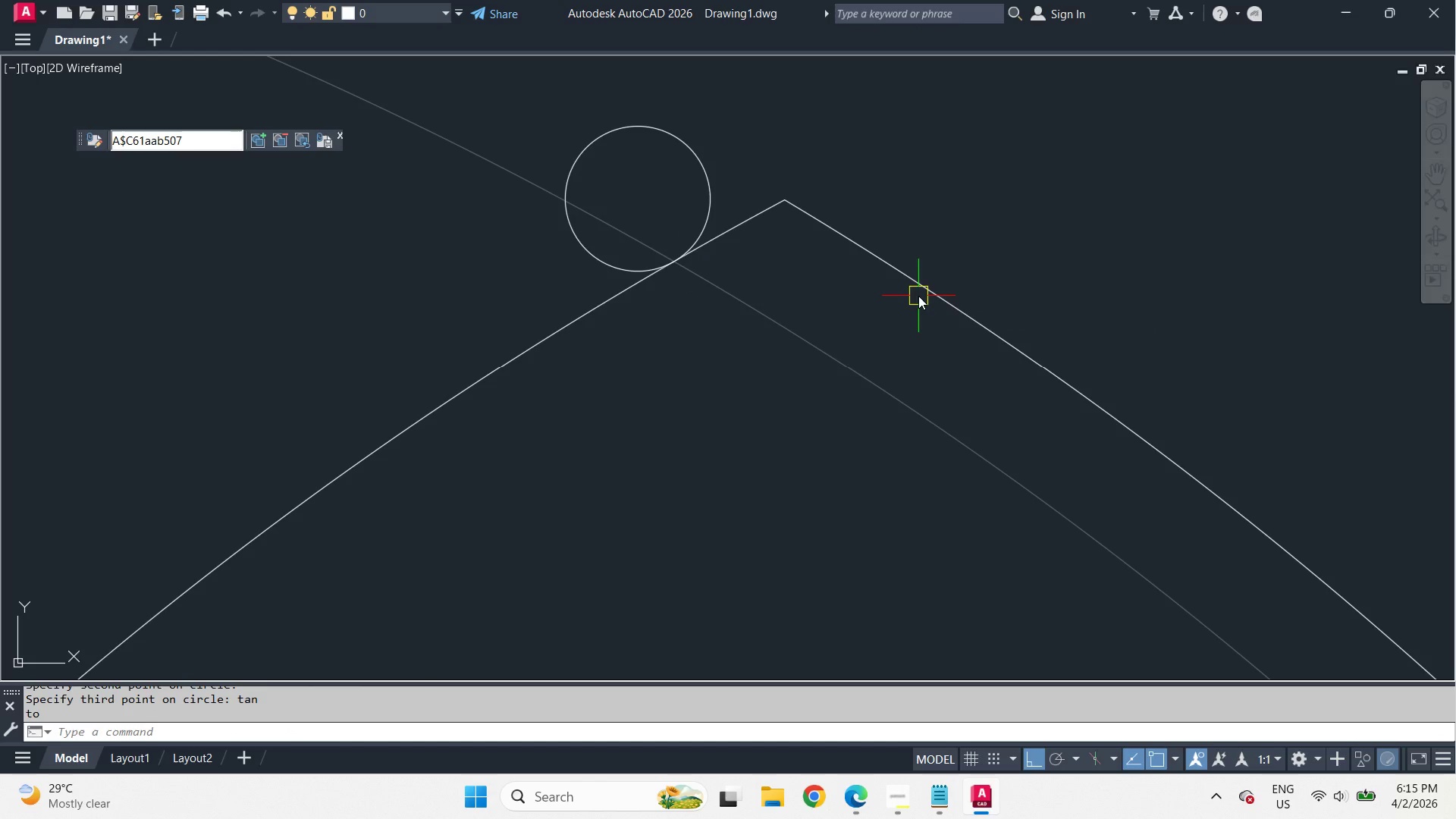 
left_click([918, 296])
 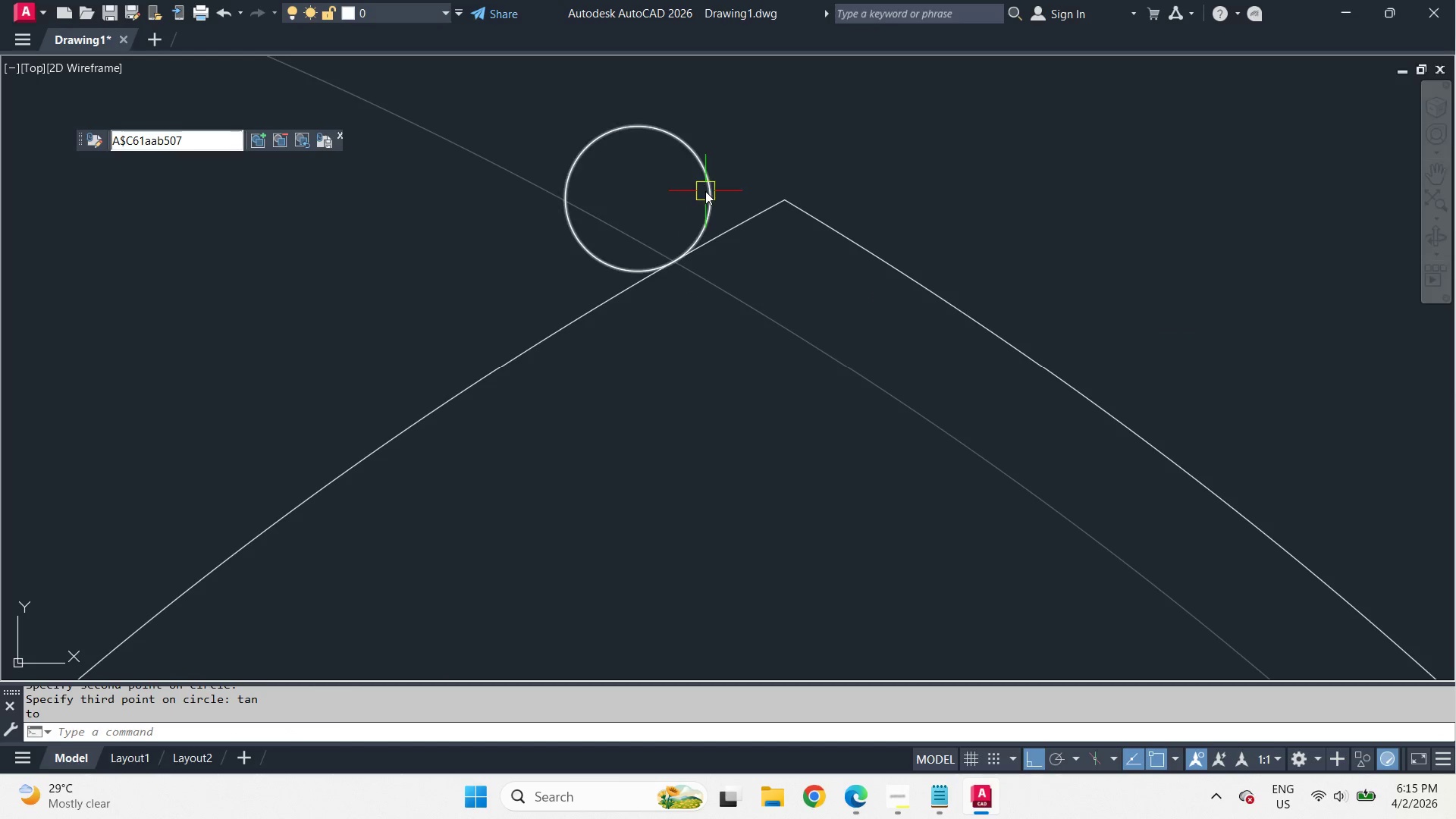 
type(e c tan)
 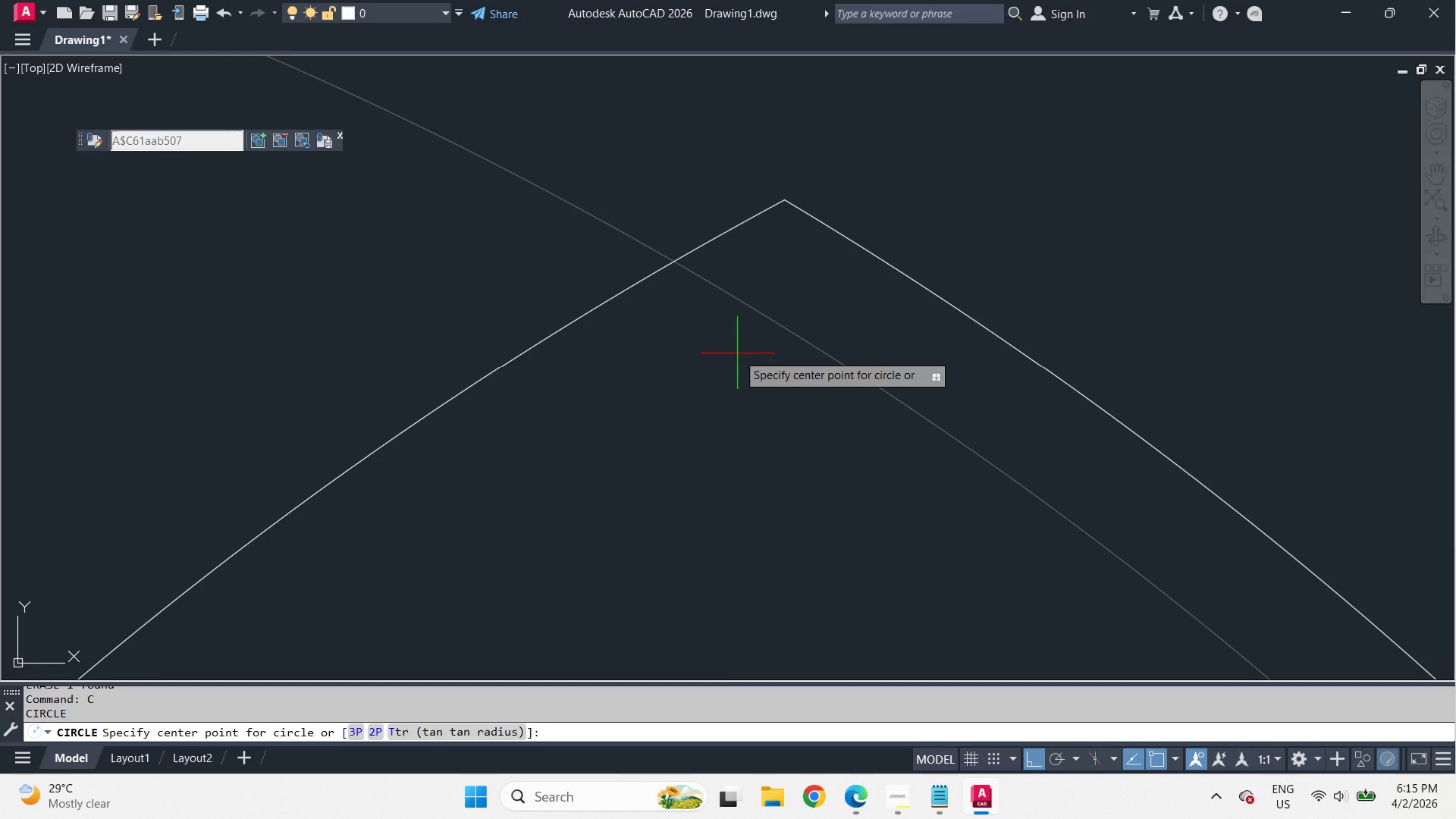 
key(Space)
 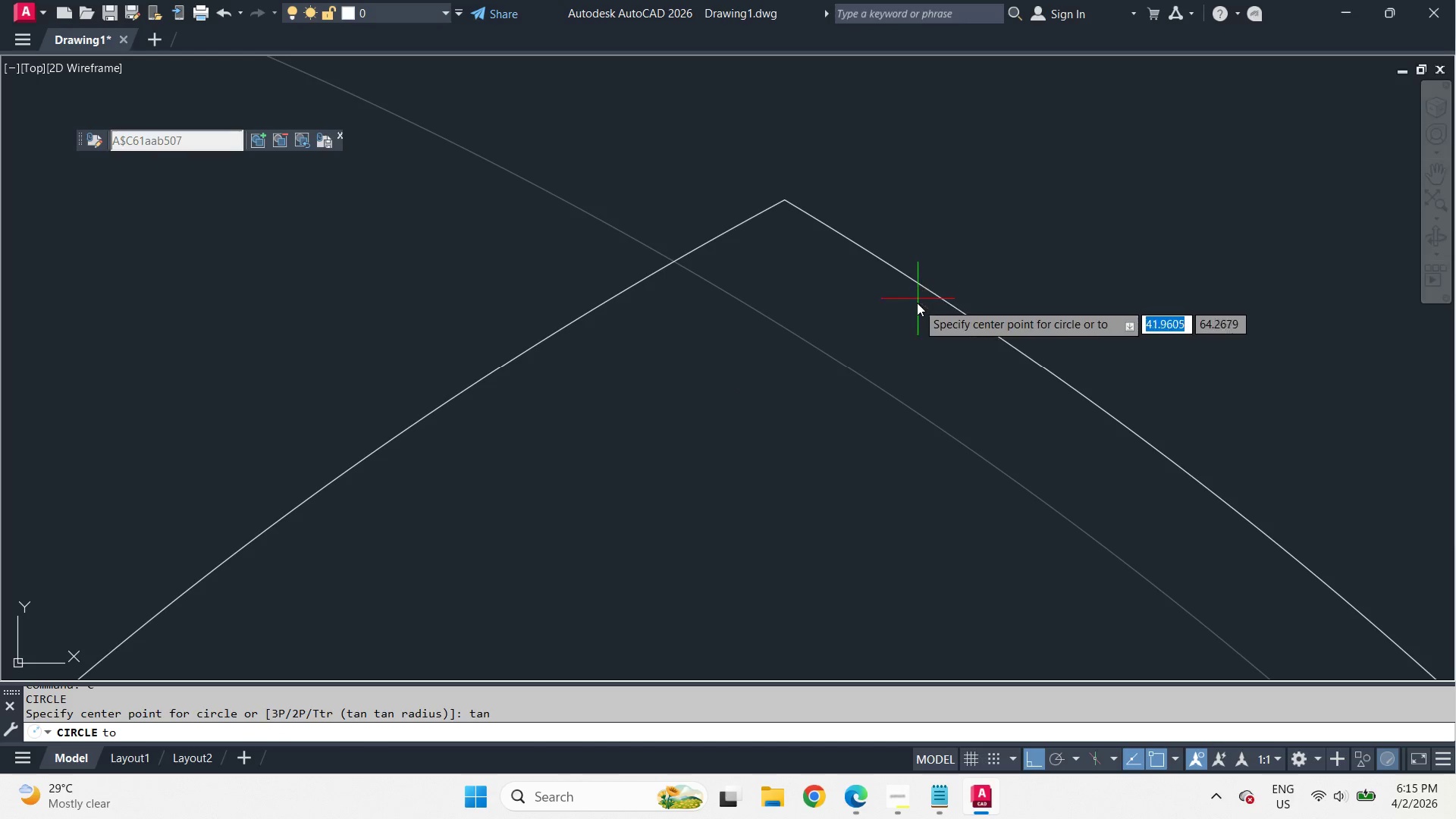 
key(Escape)
 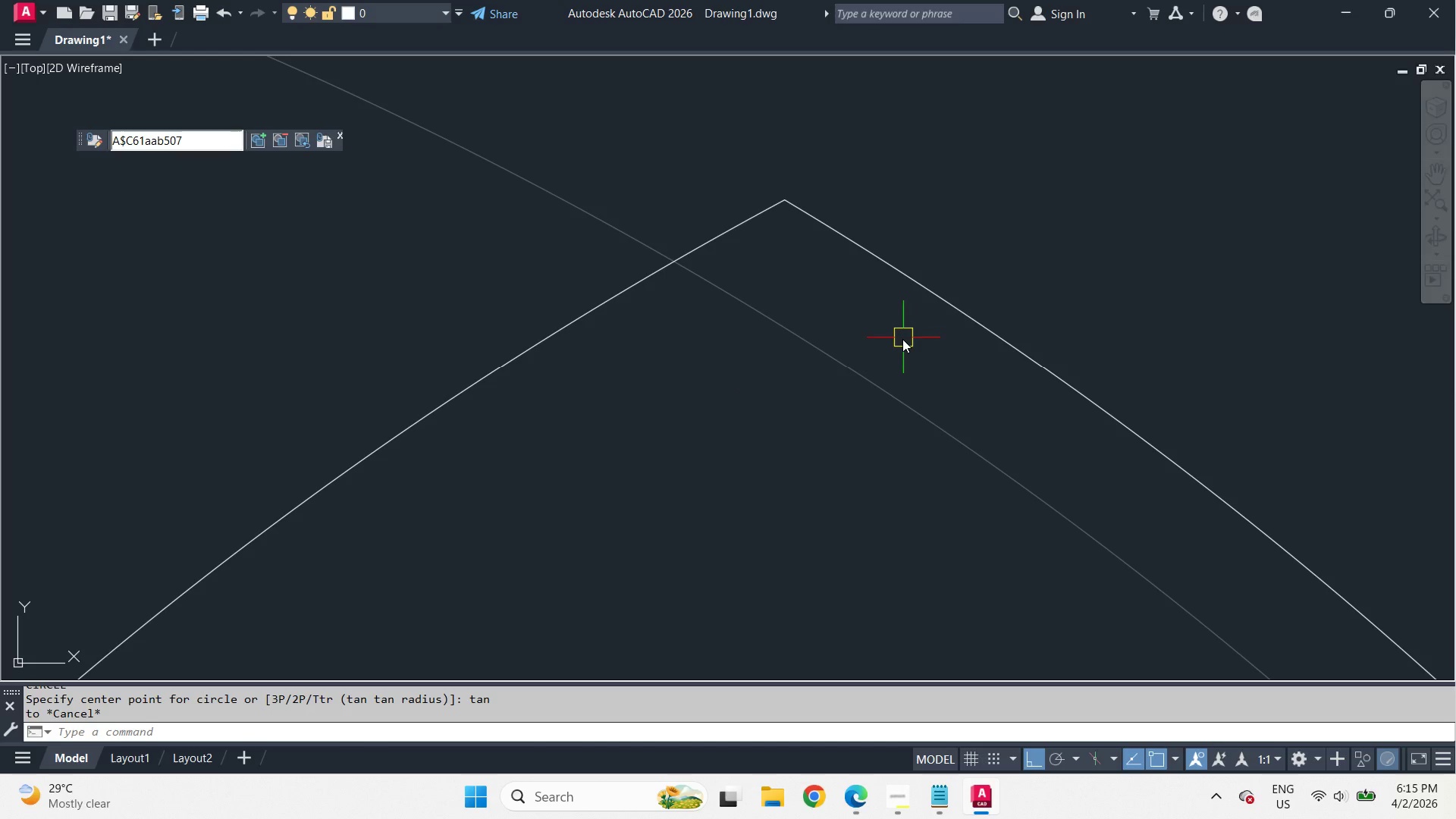 
key(C)
 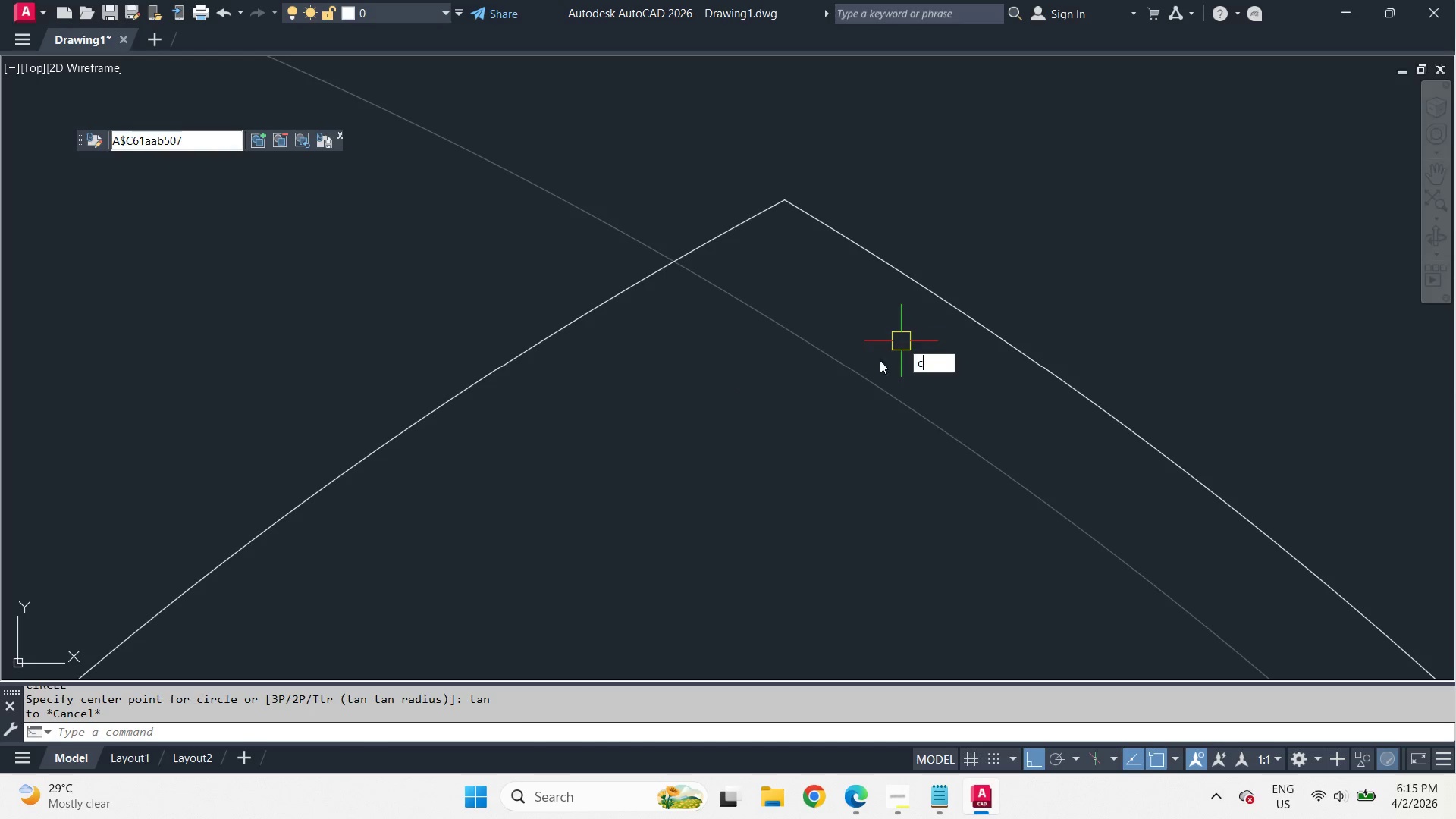 
key(Space)
 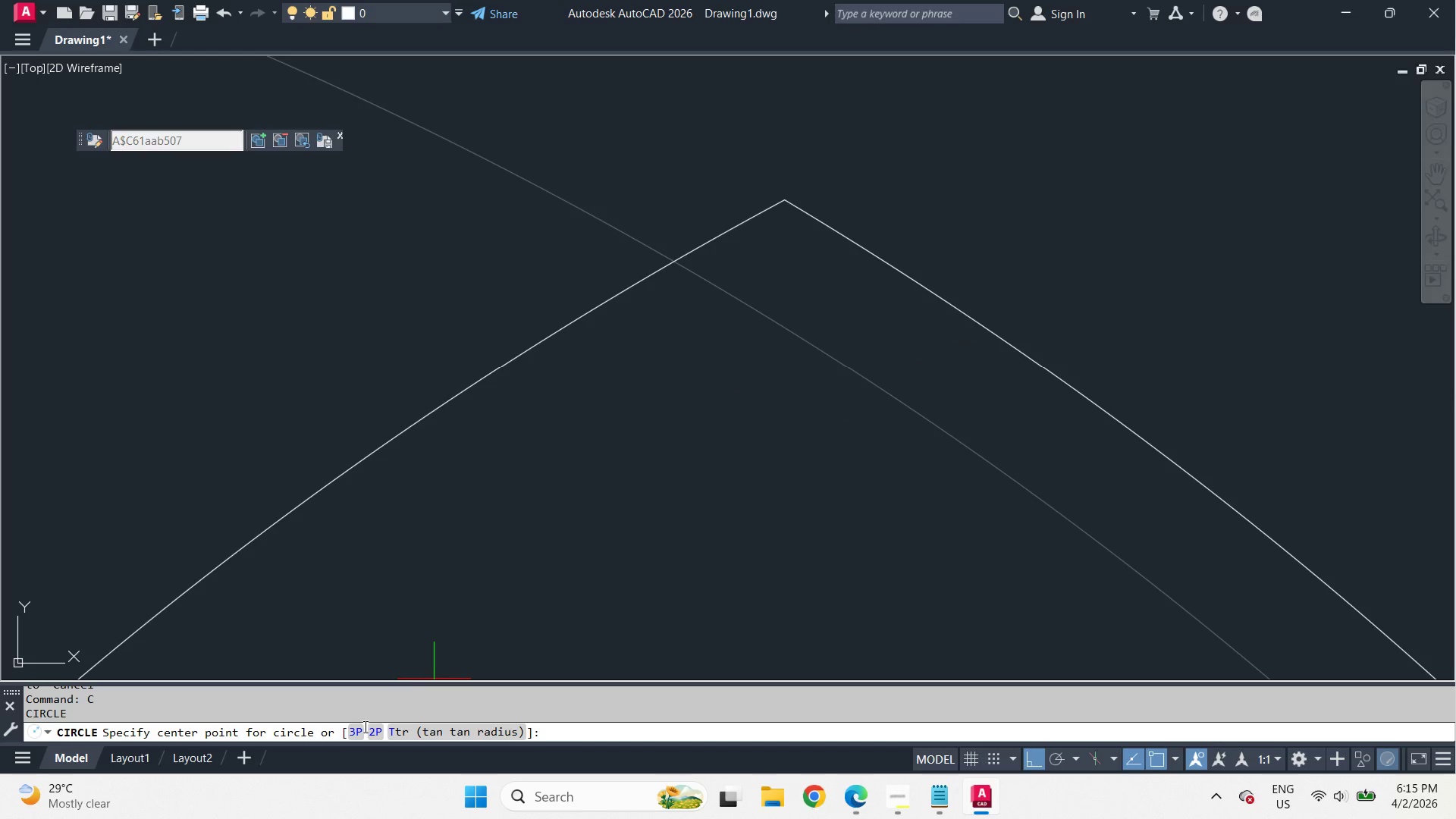 
left_click([359, 732])
 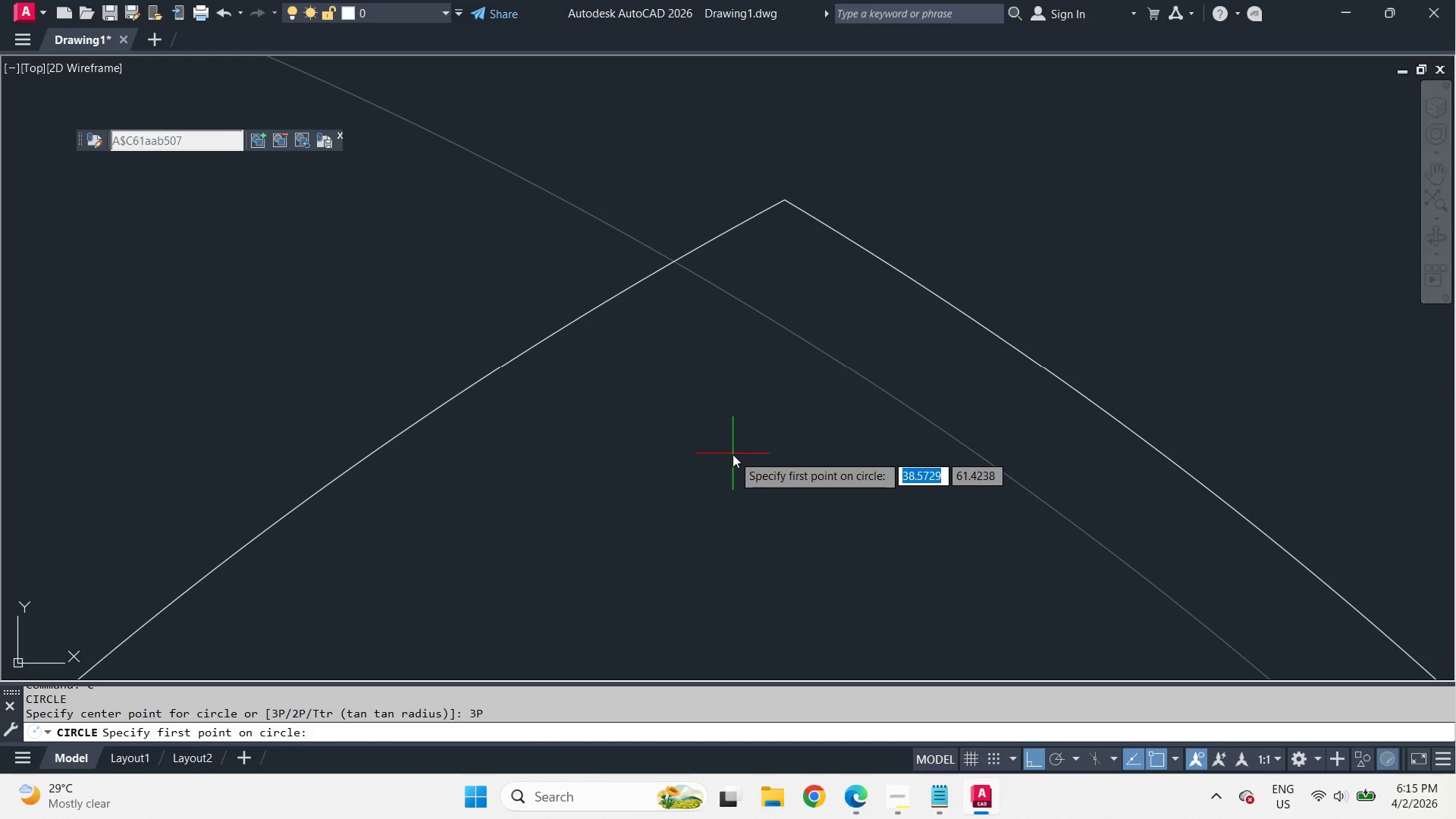 
type(tan )
 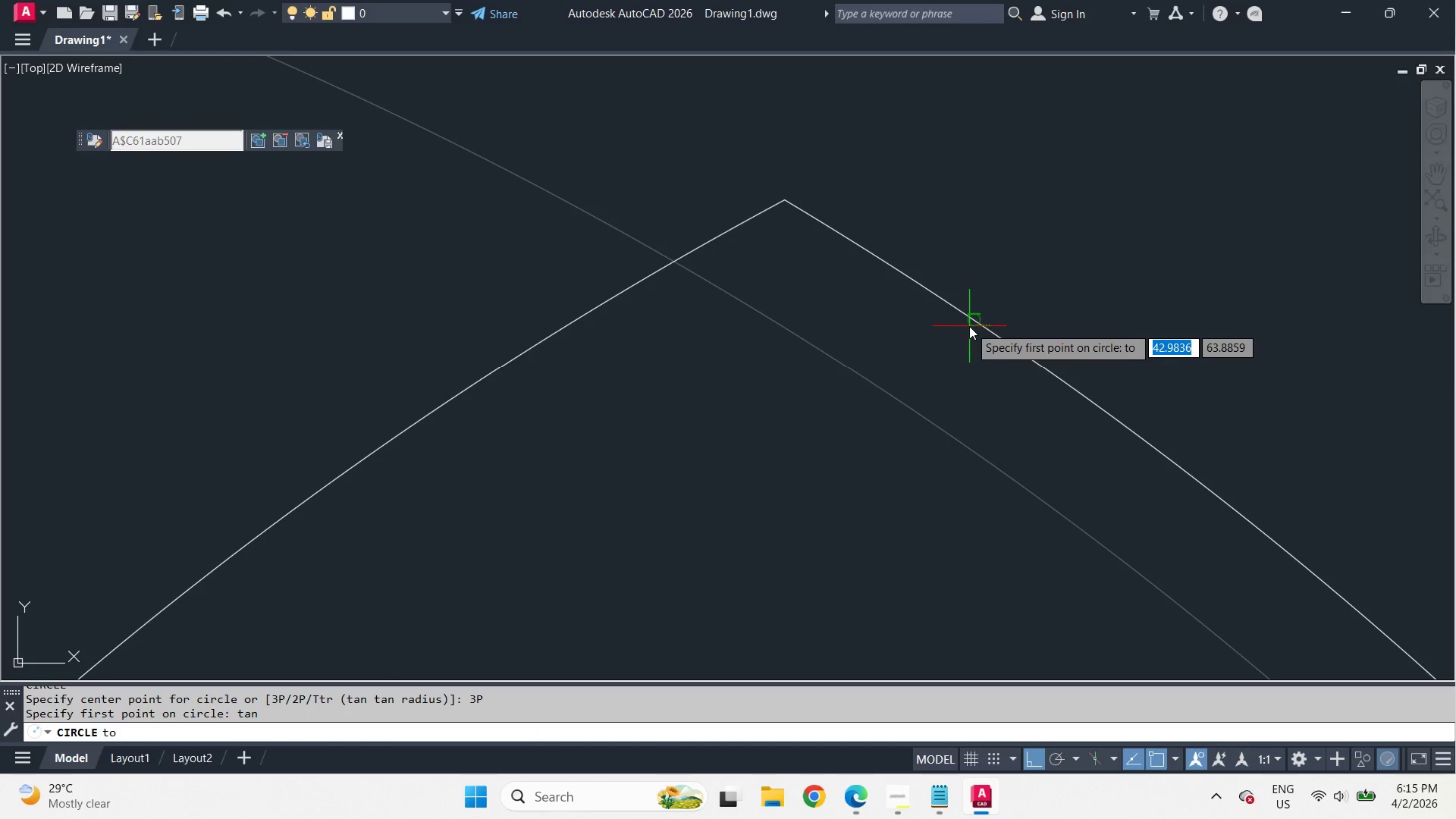 
left_click([970, 326])
 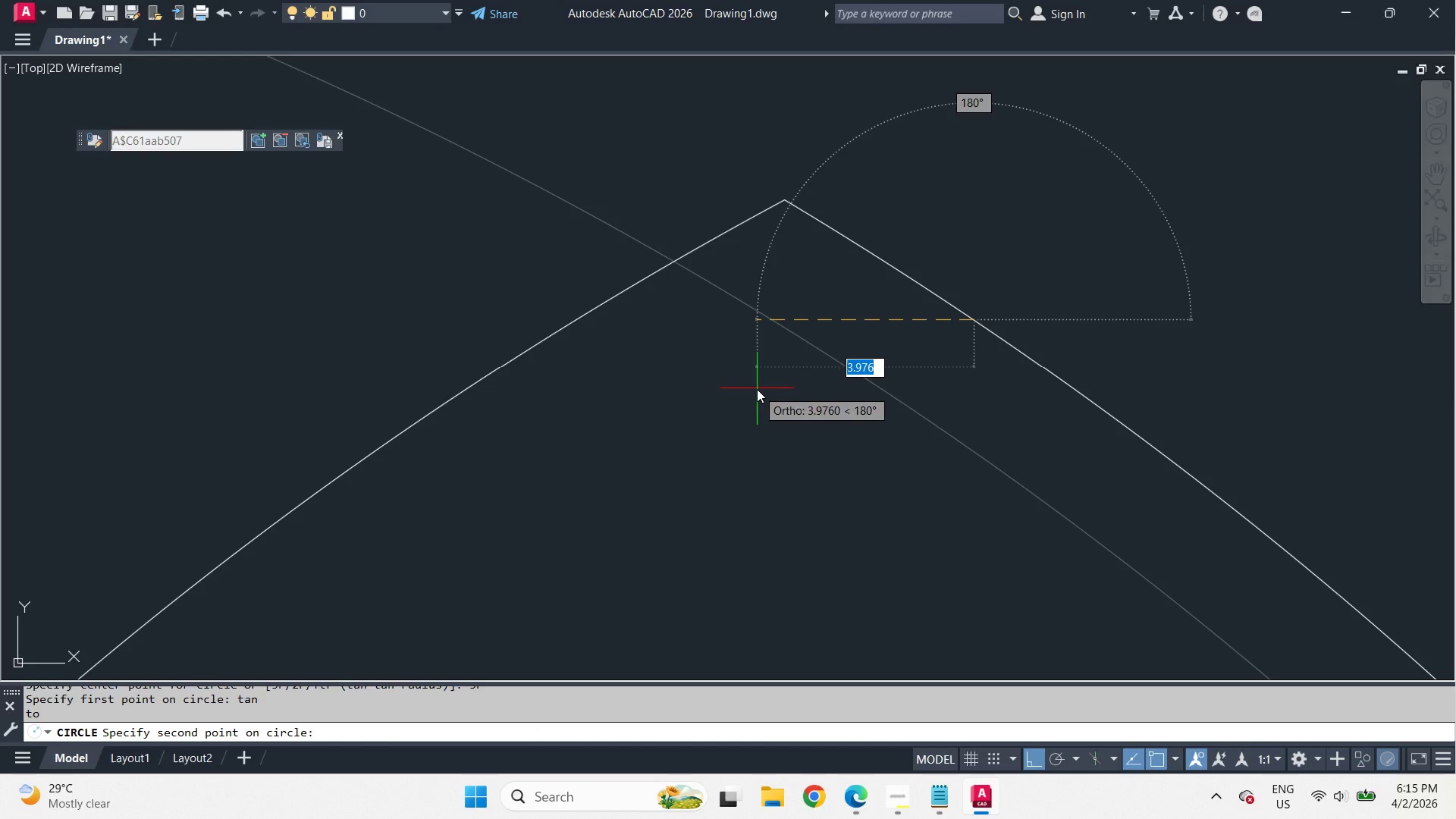 
type(tan)
 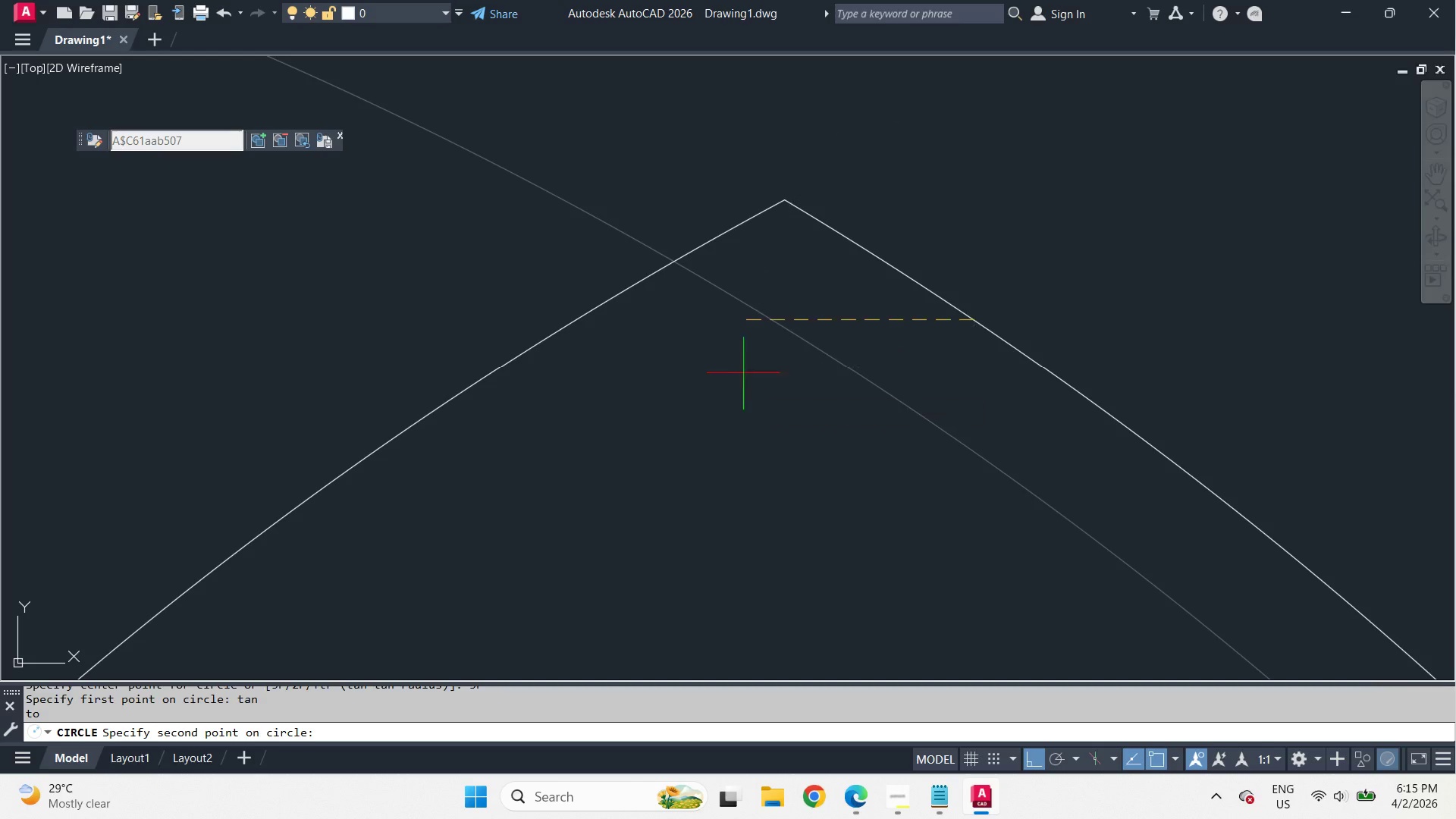 
key(Space)
 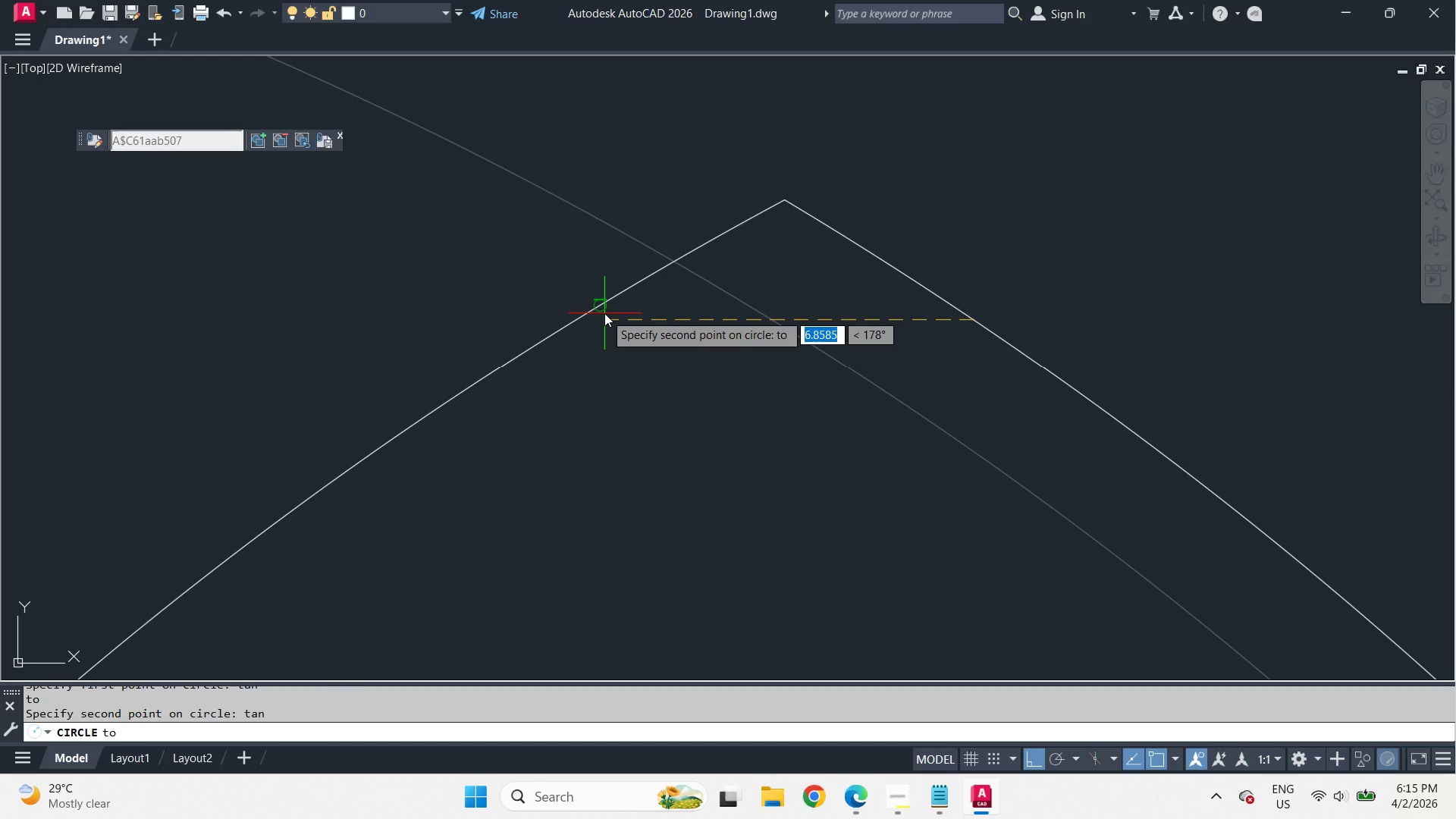 
left_click([604, 313])
 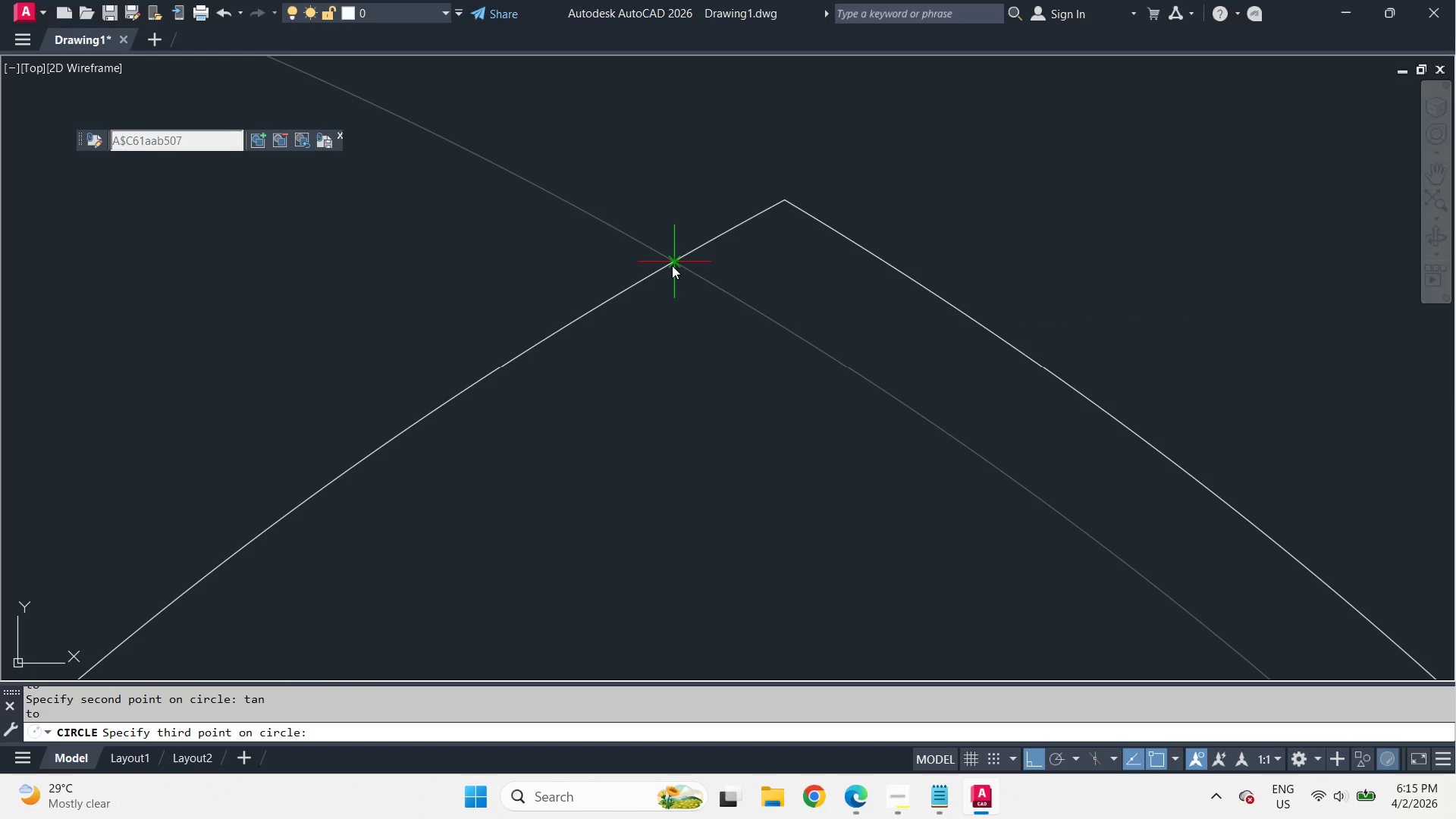 
left_click([672, 265])
 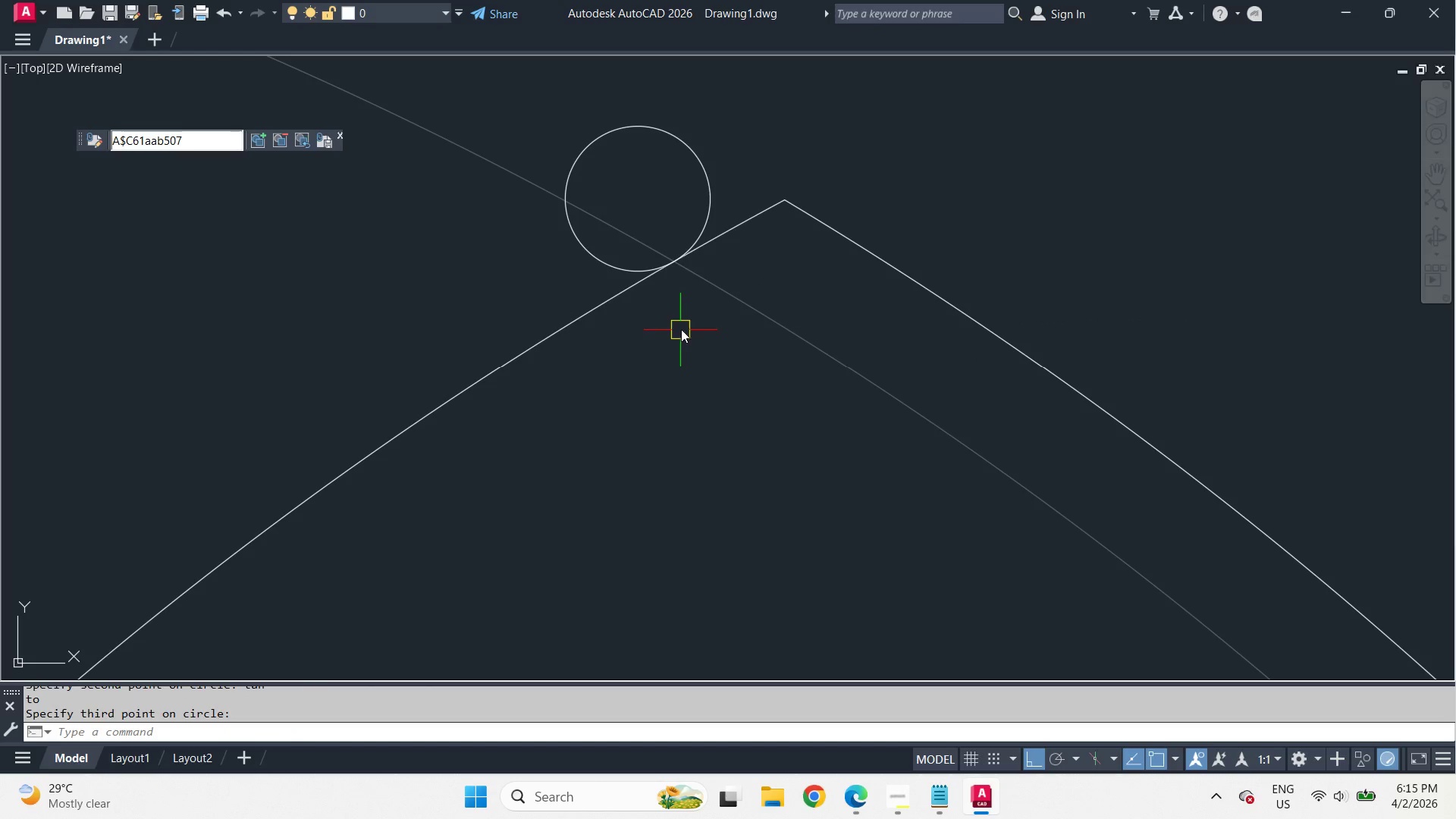 
mouse_move([699, 215])
 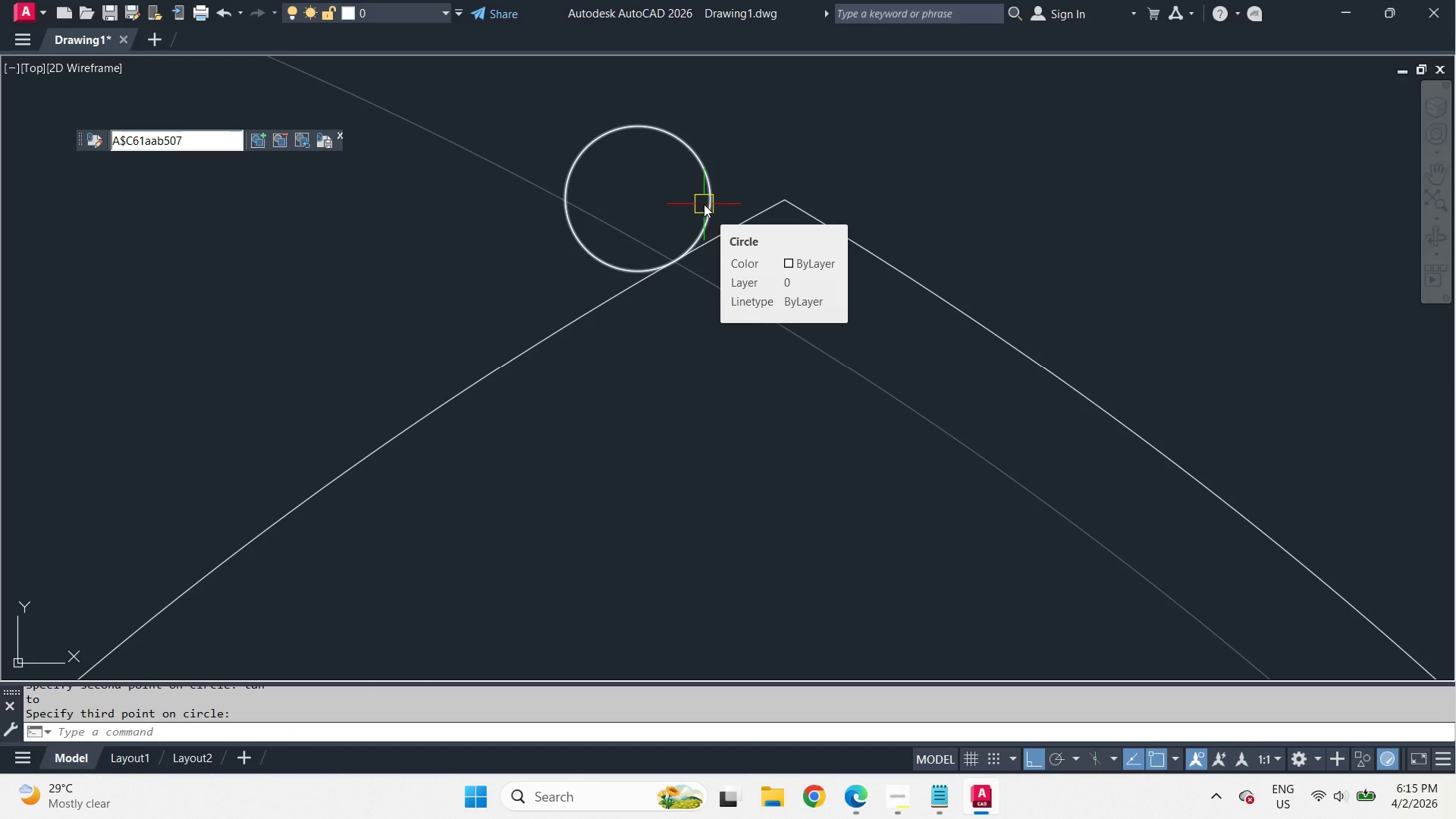 
left_click([704, 204])
 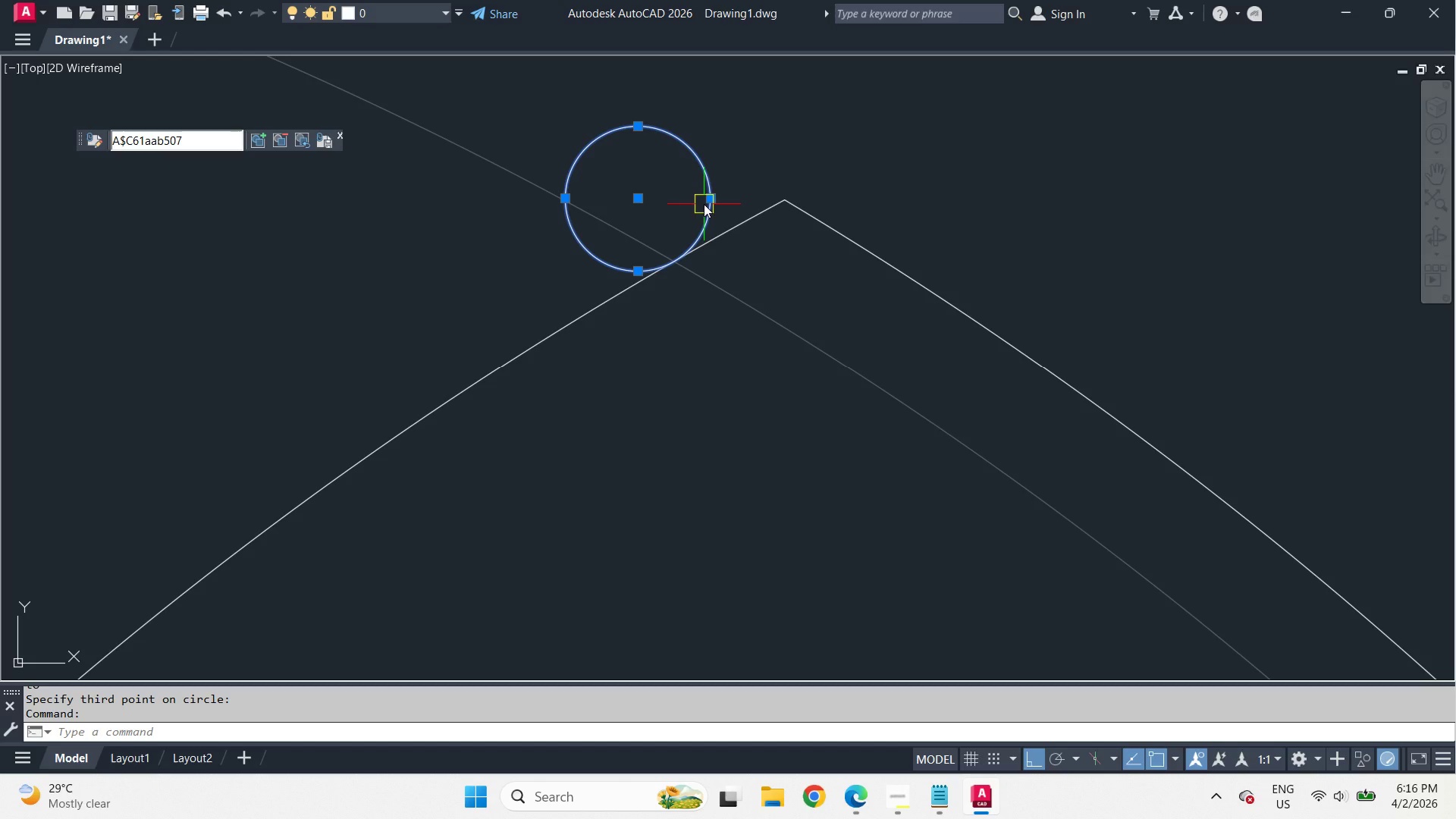 
wait(7.28)
 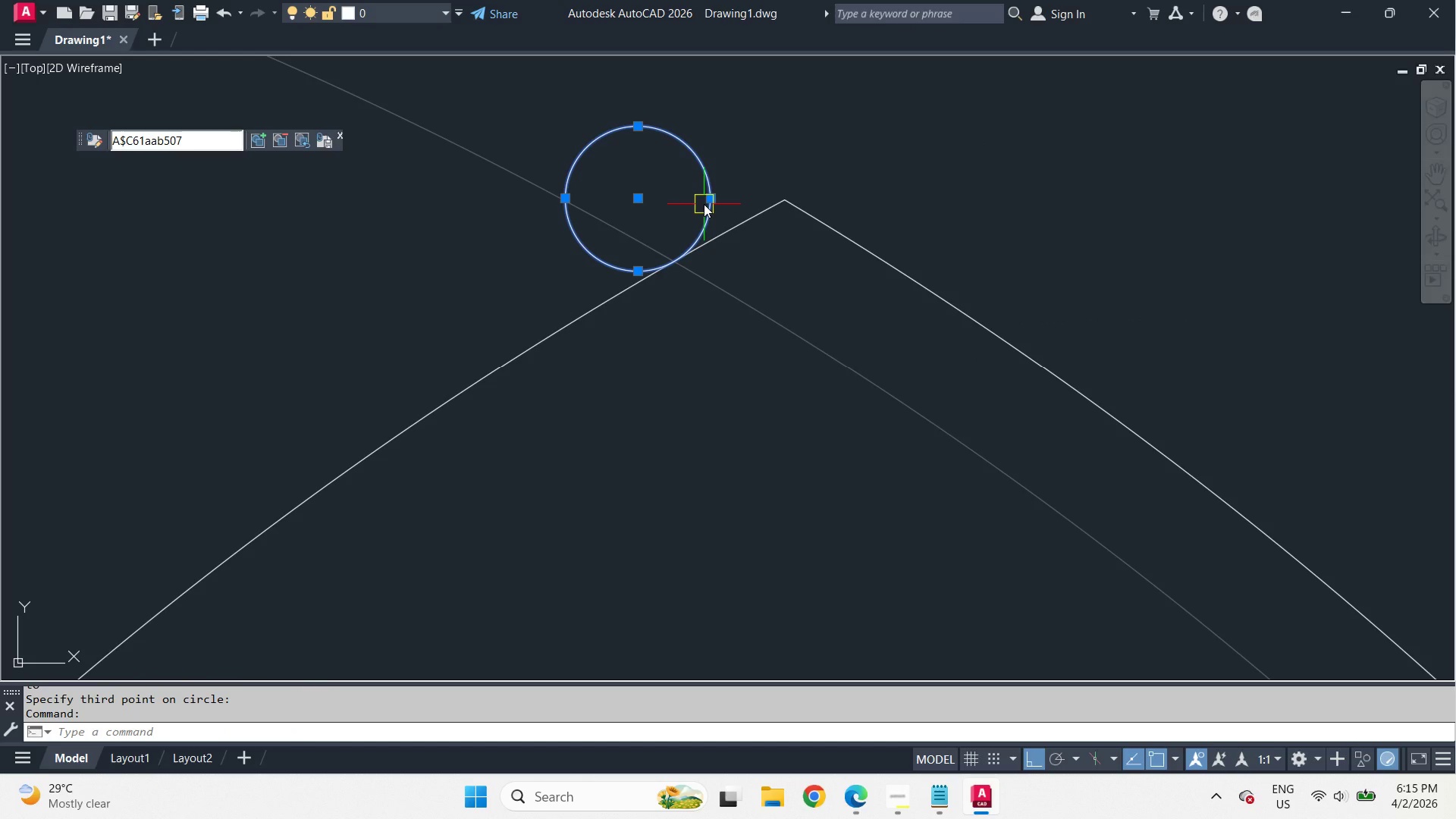 
key(E)
 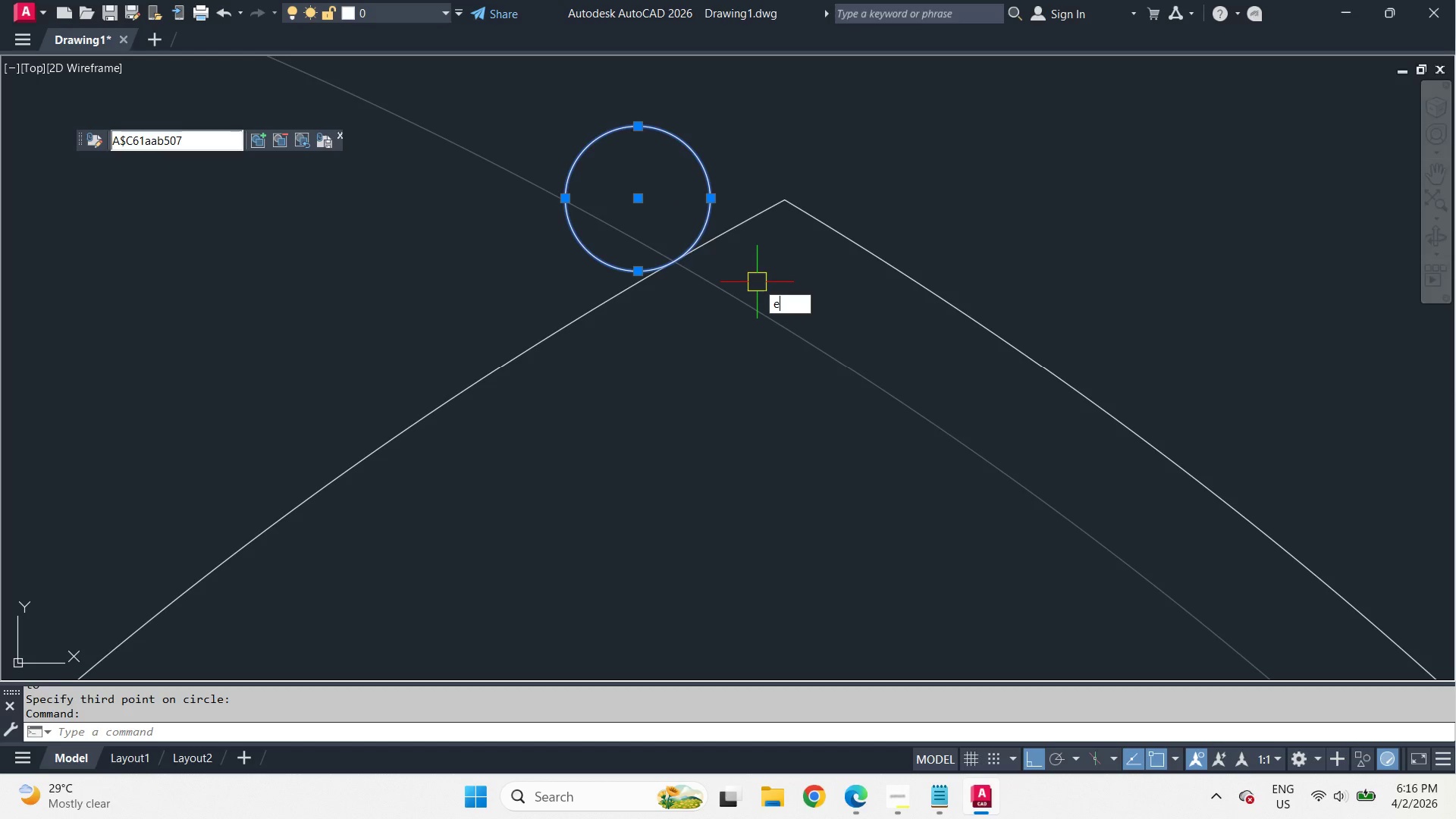 
key(Space)
 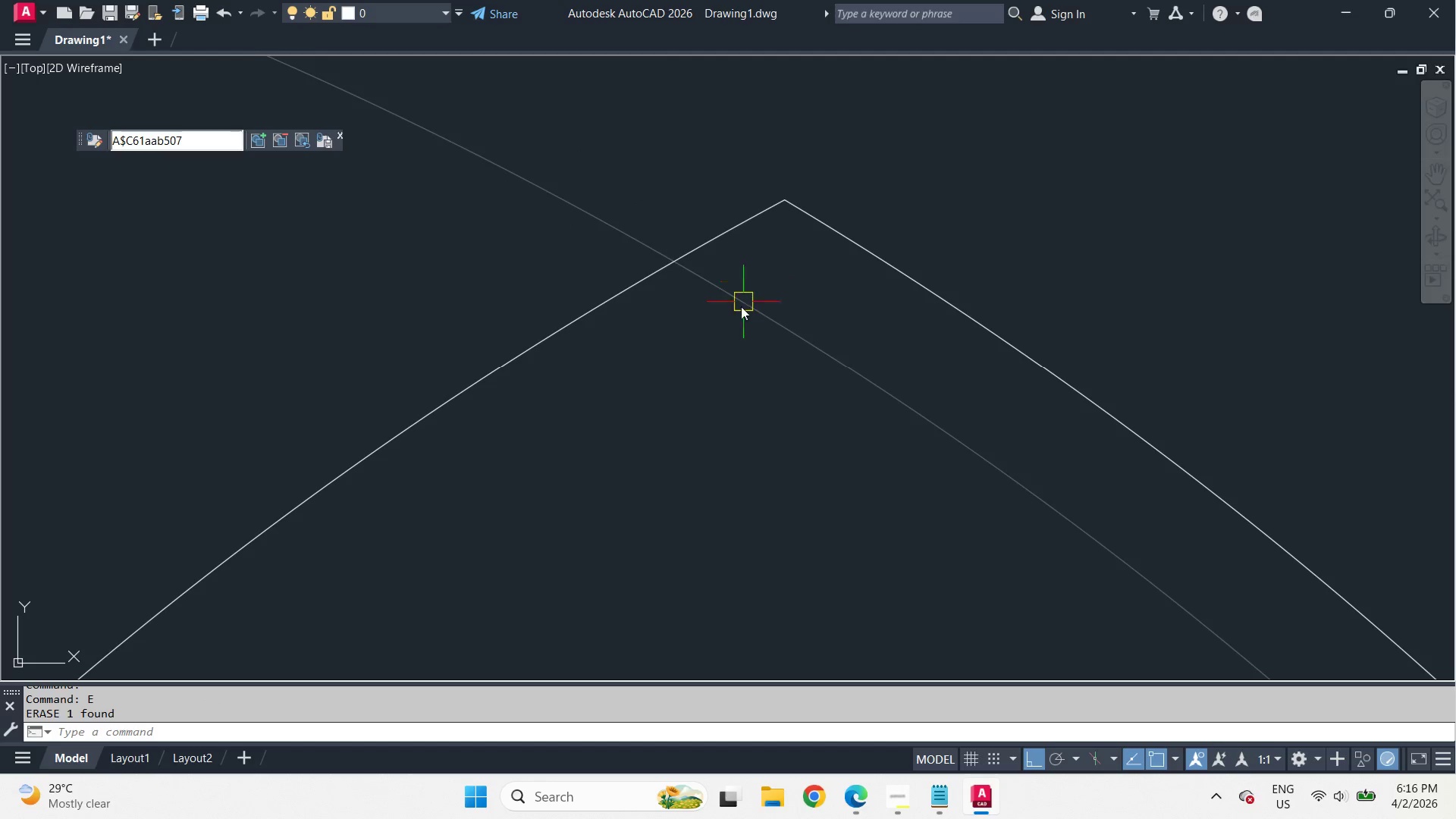 
key(C)
 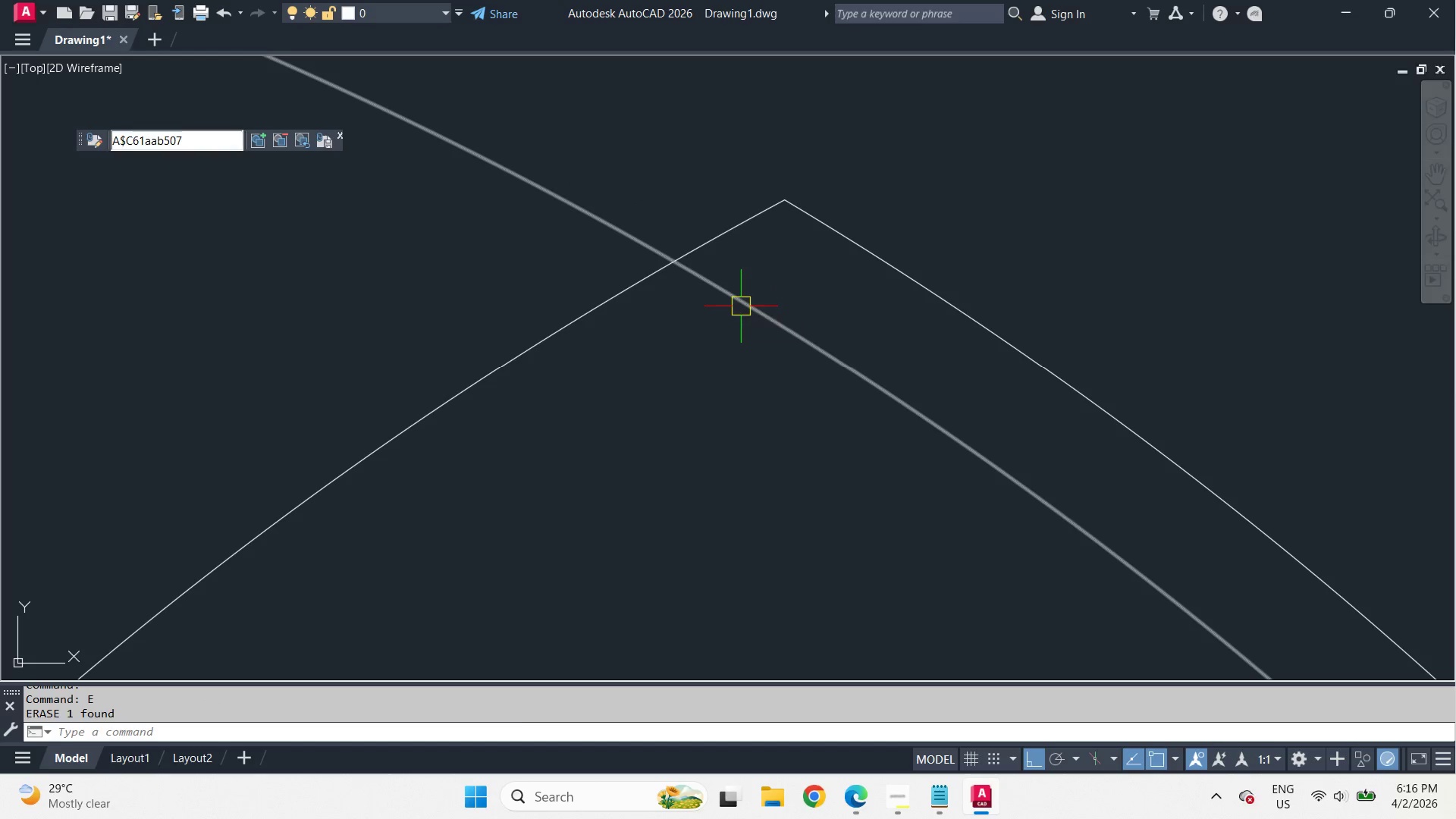 
key(Space)
 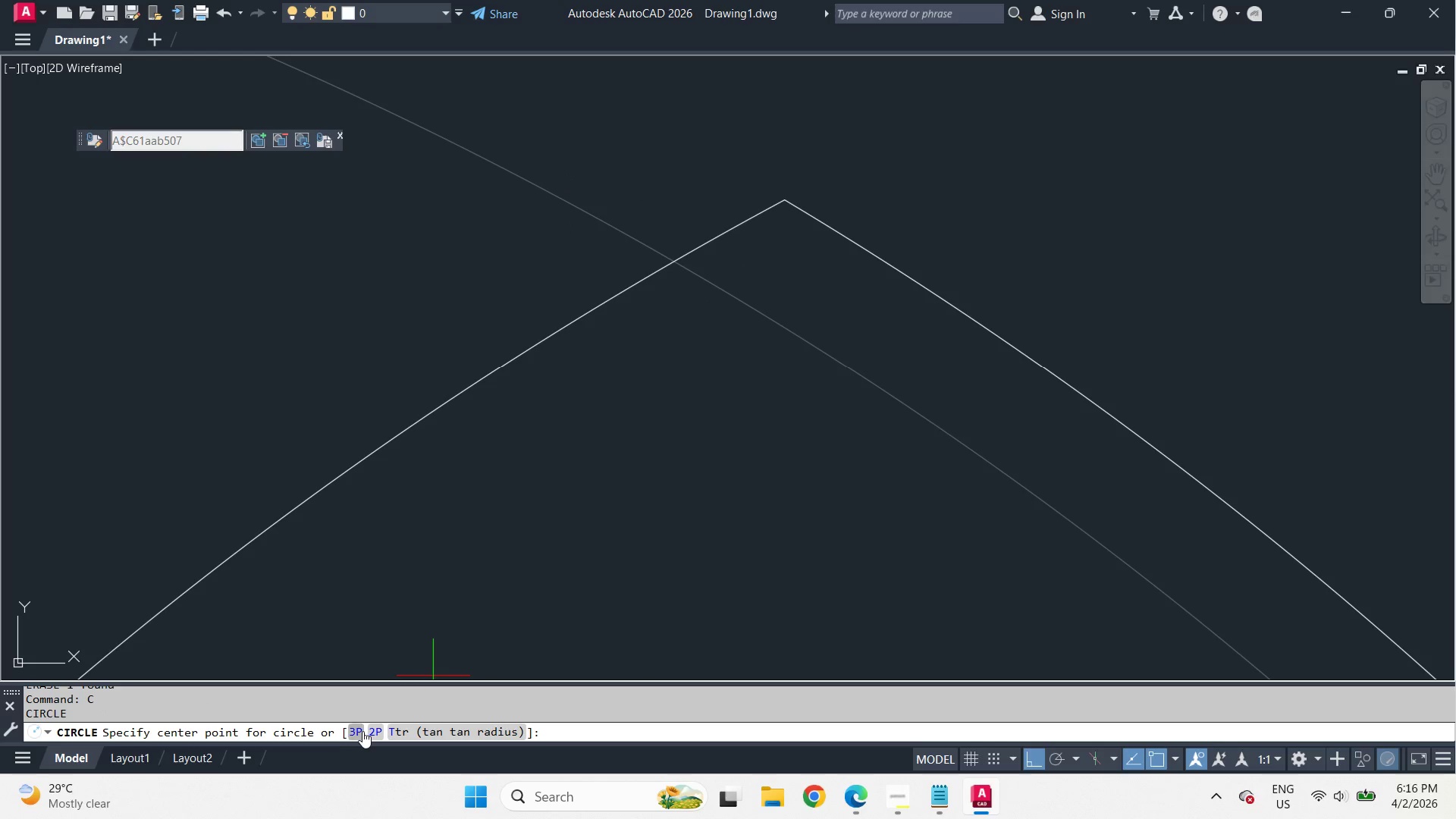 
left_click([362, 730])
 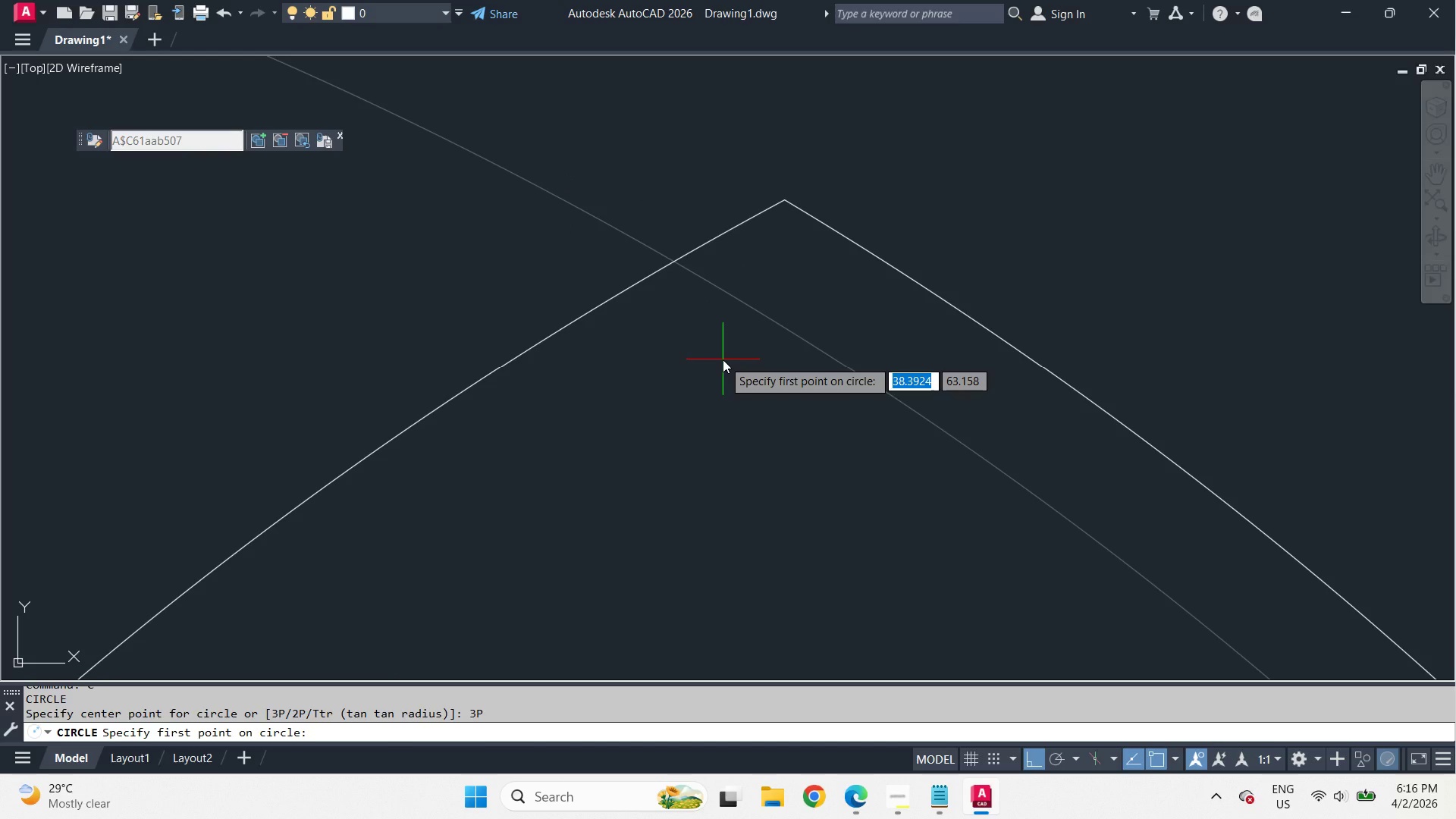 
wait(10.77)
 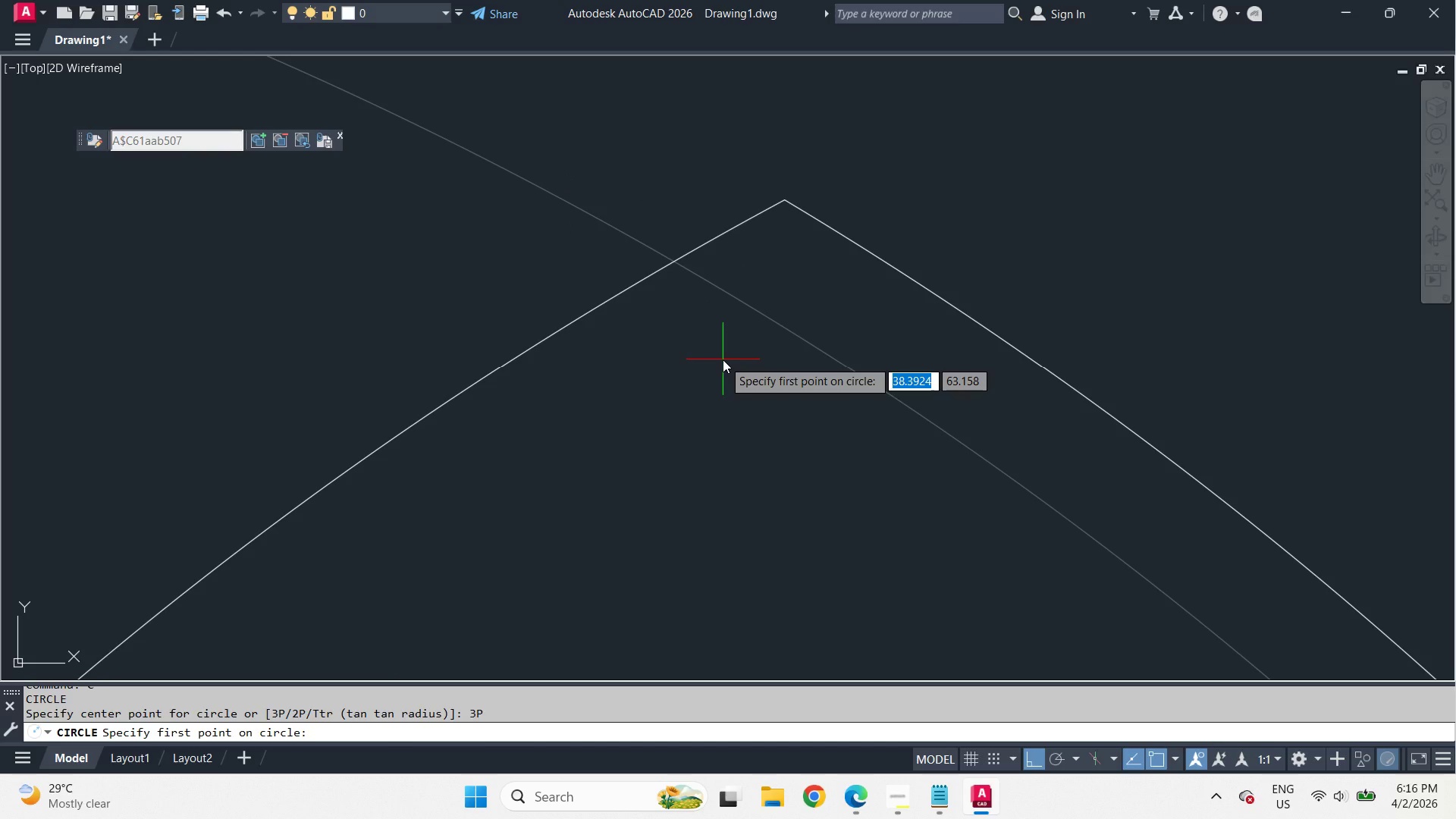 
key(Escape)
 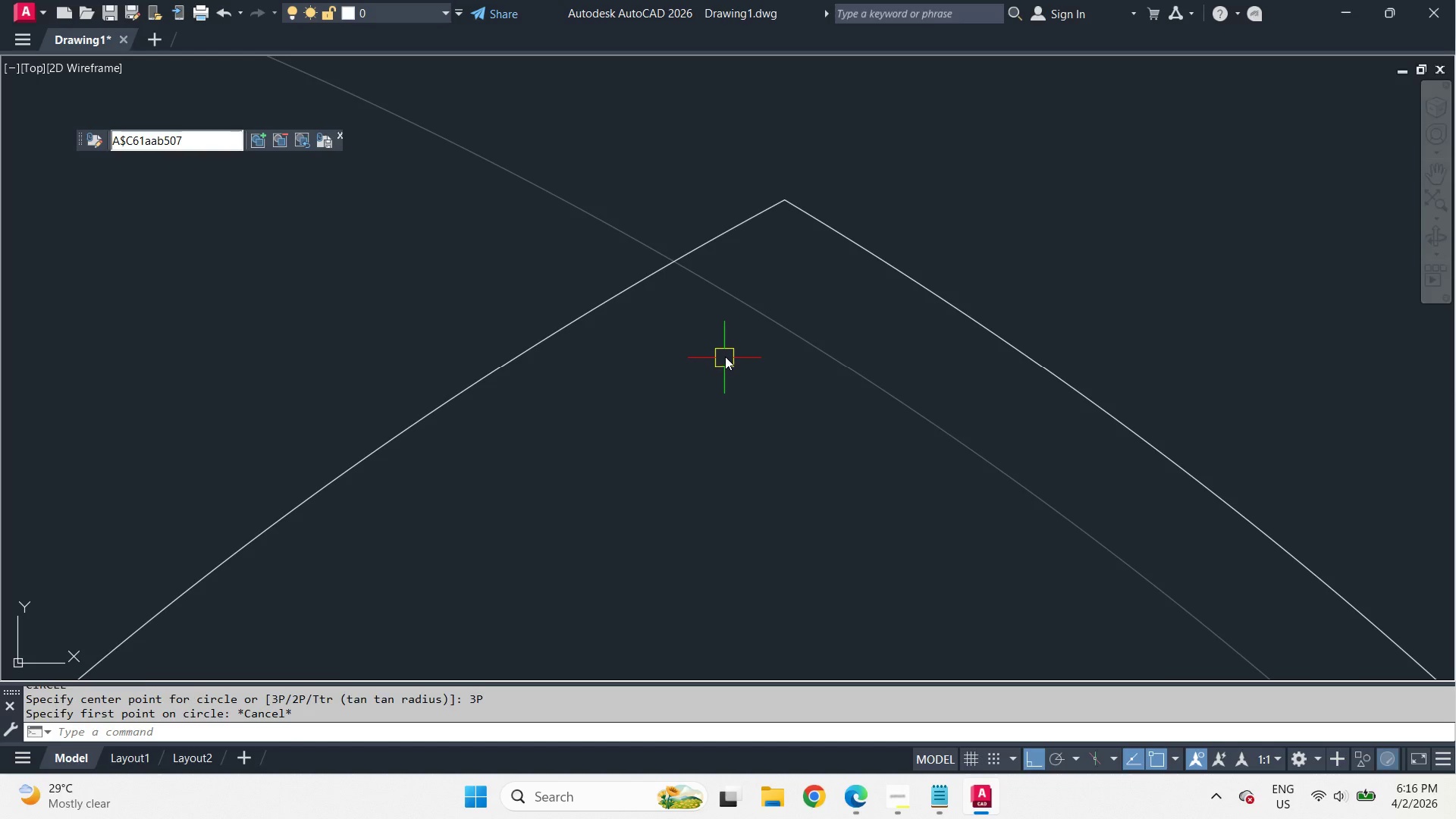 
key(Escape)
 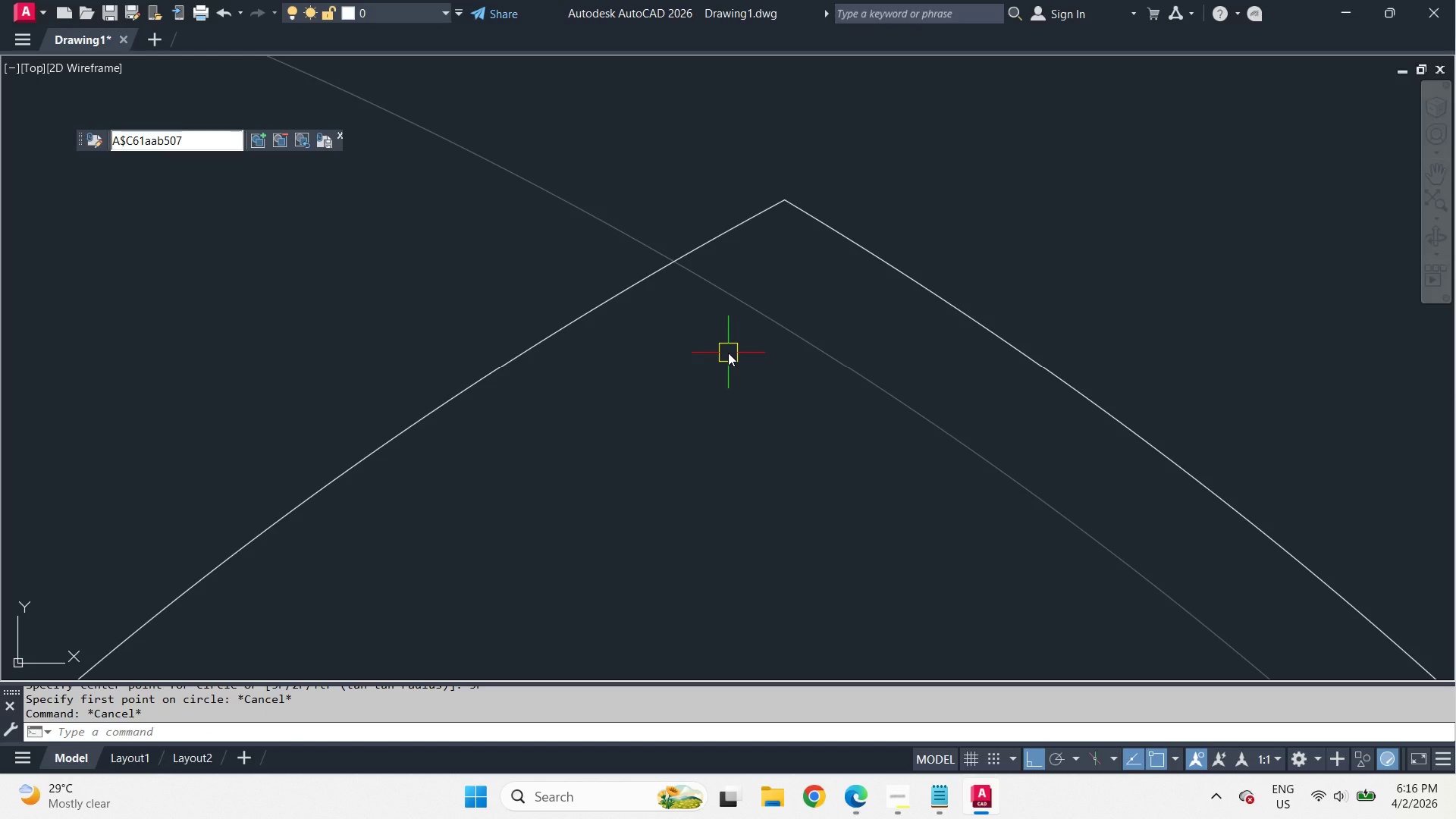 
key(L)
 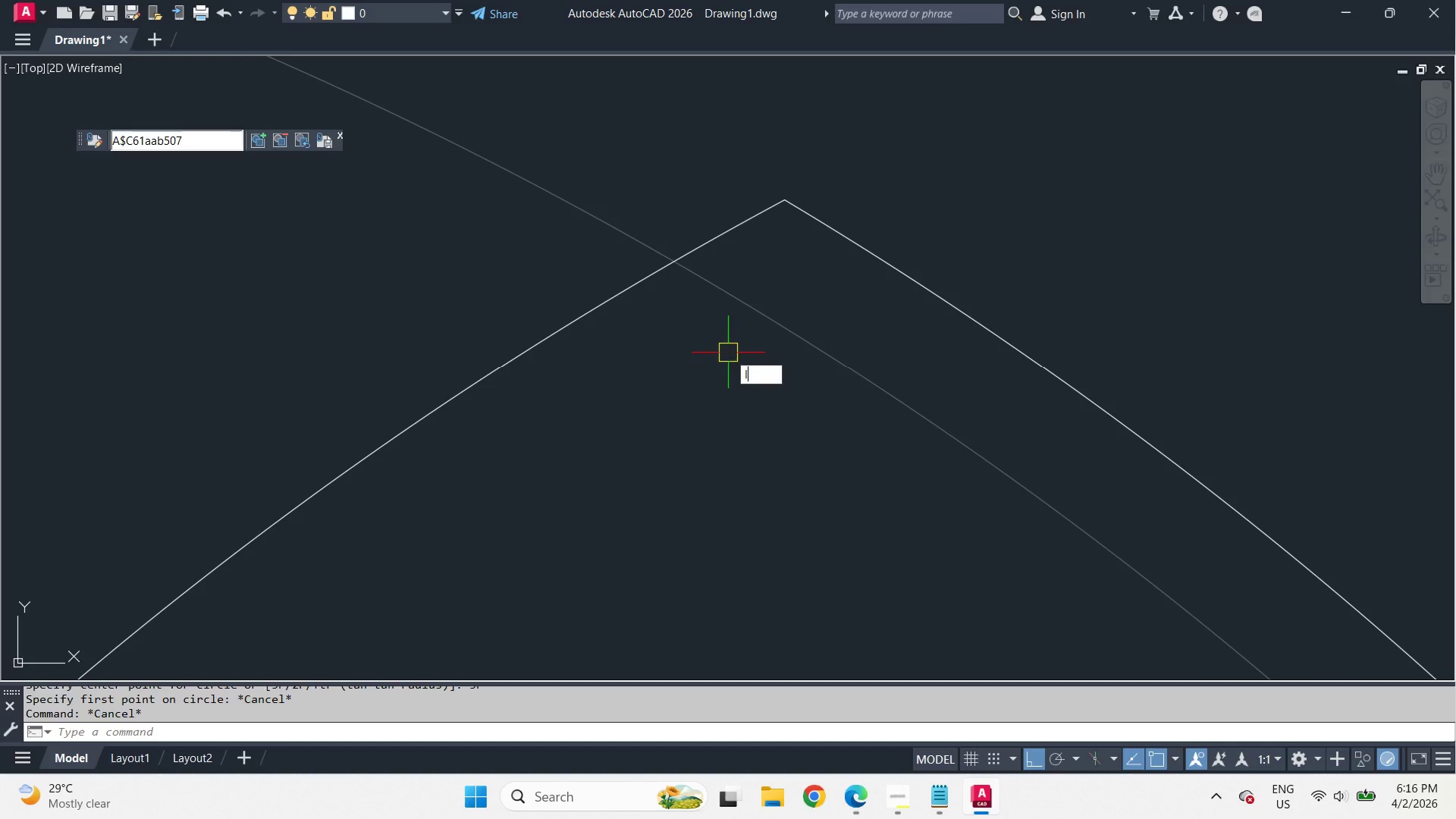 
key(Space)
 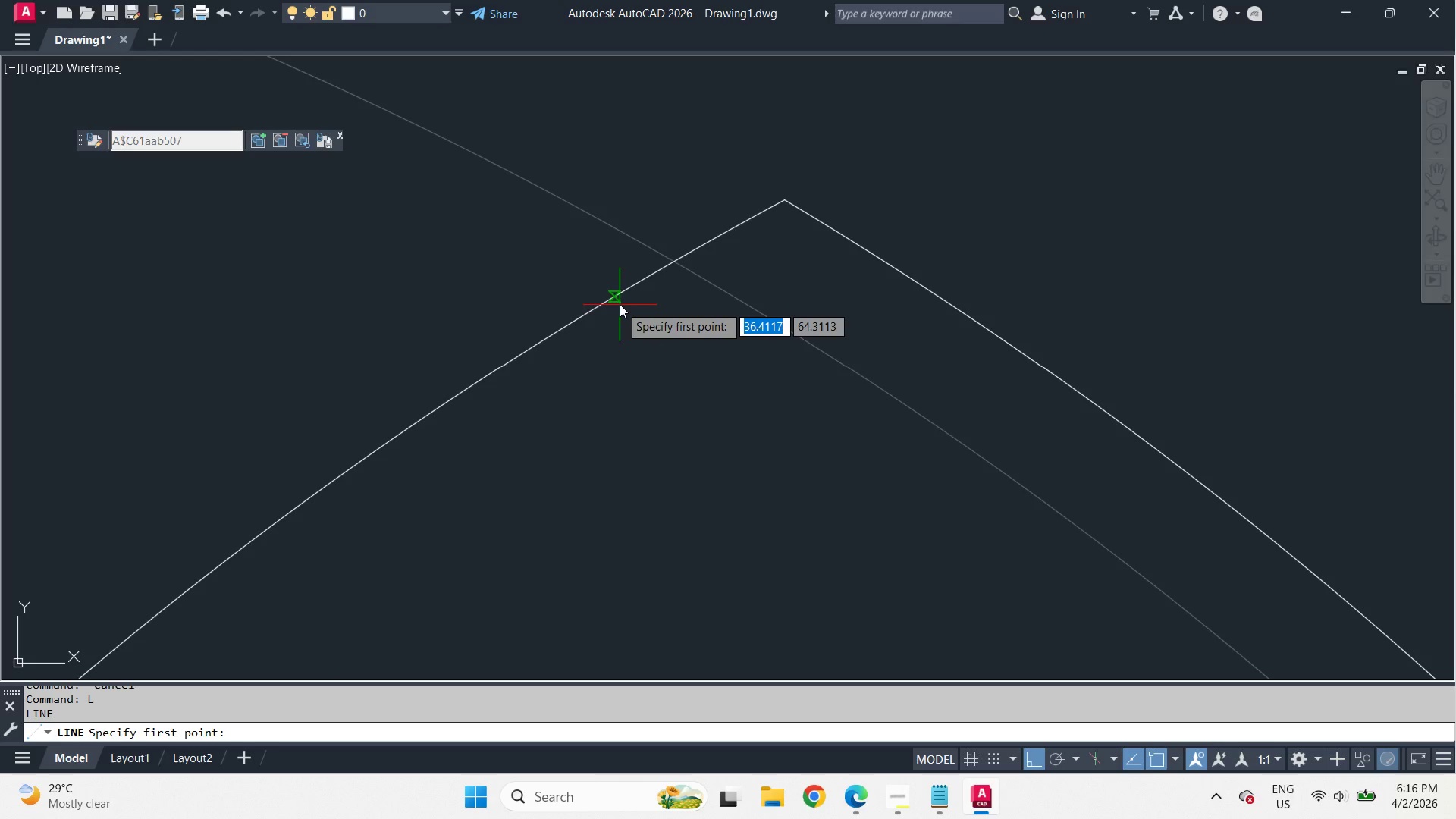 
type(cen )
 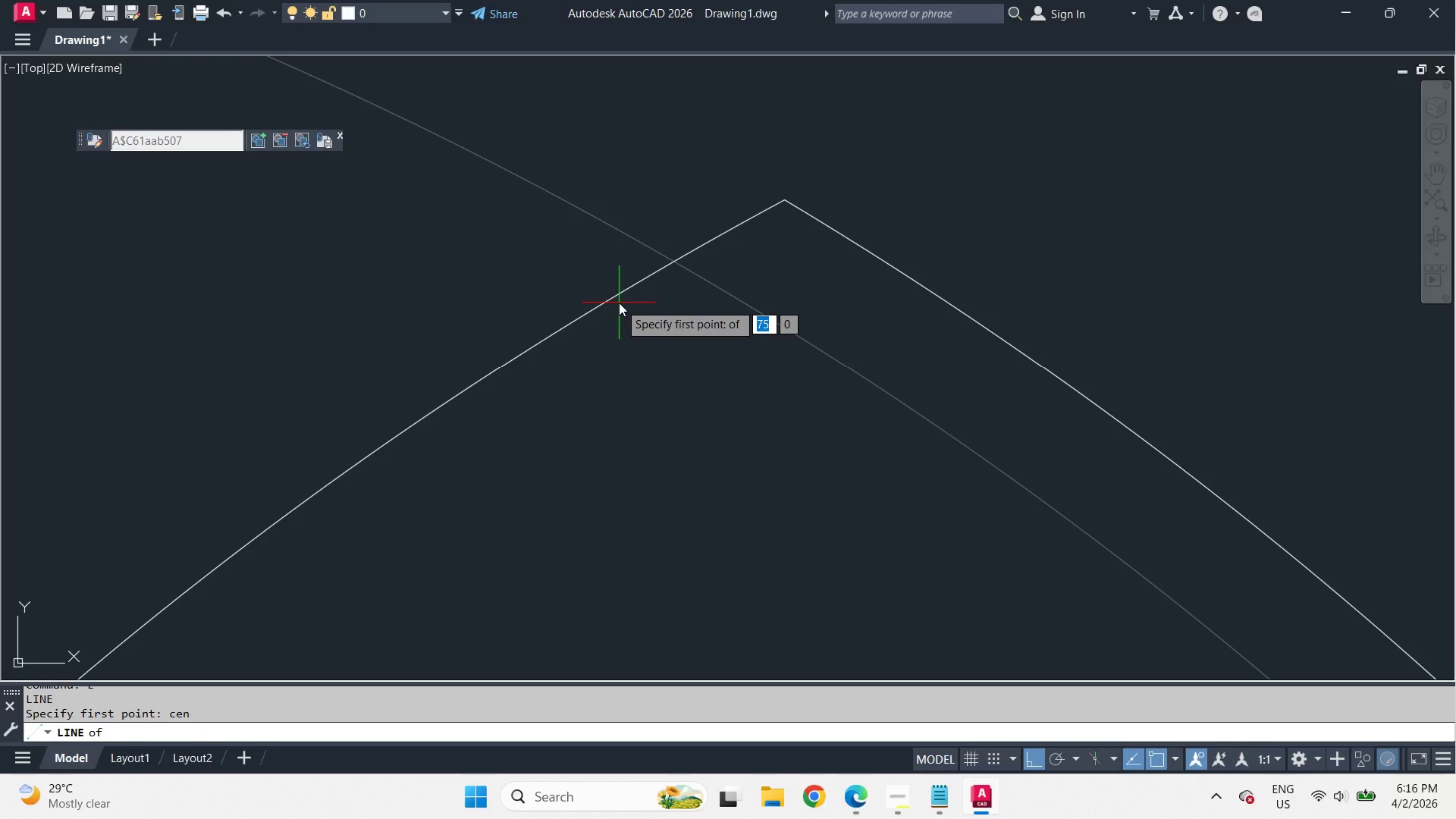 
left_click([619, 303])
 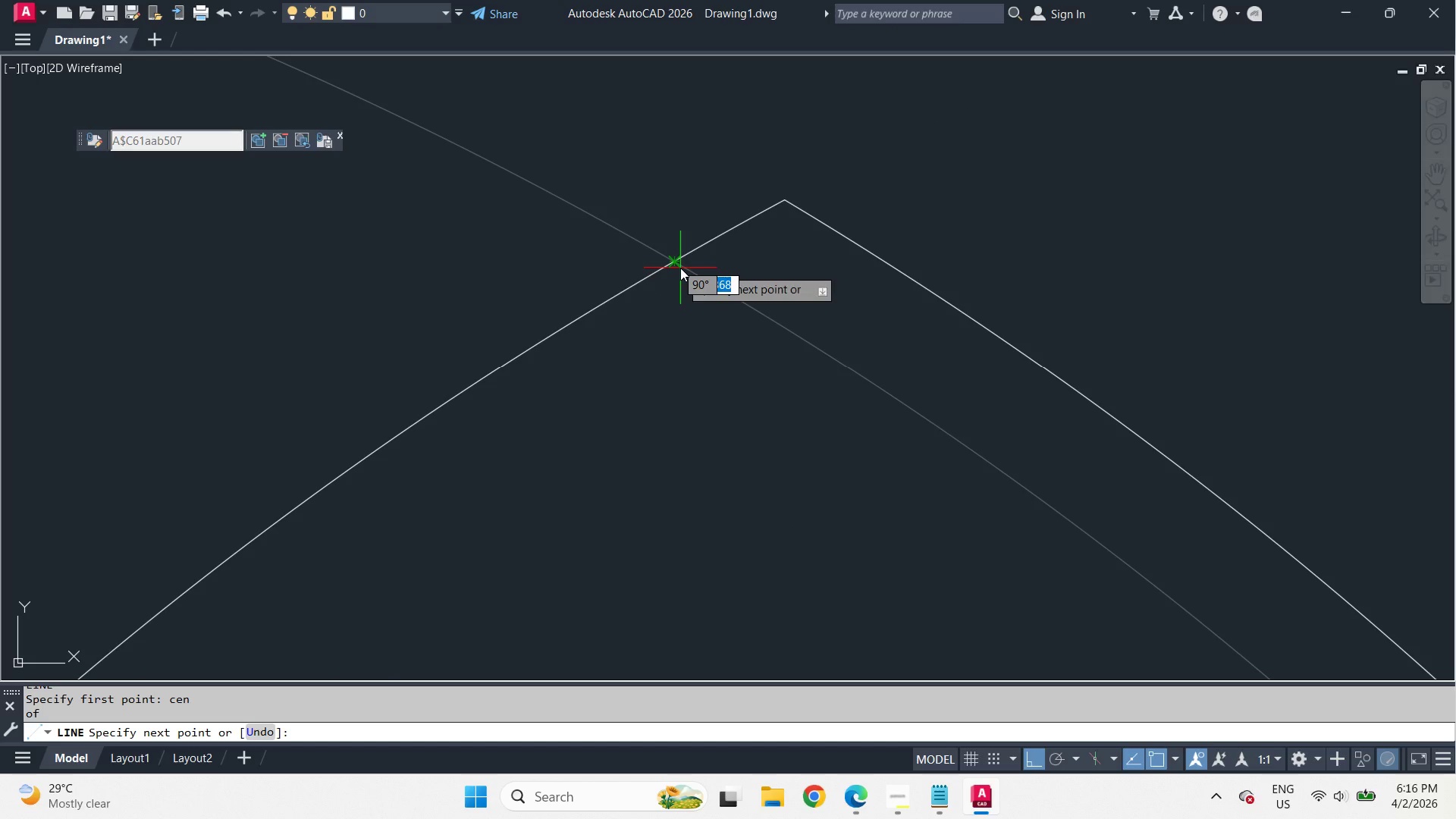 
type(int )
 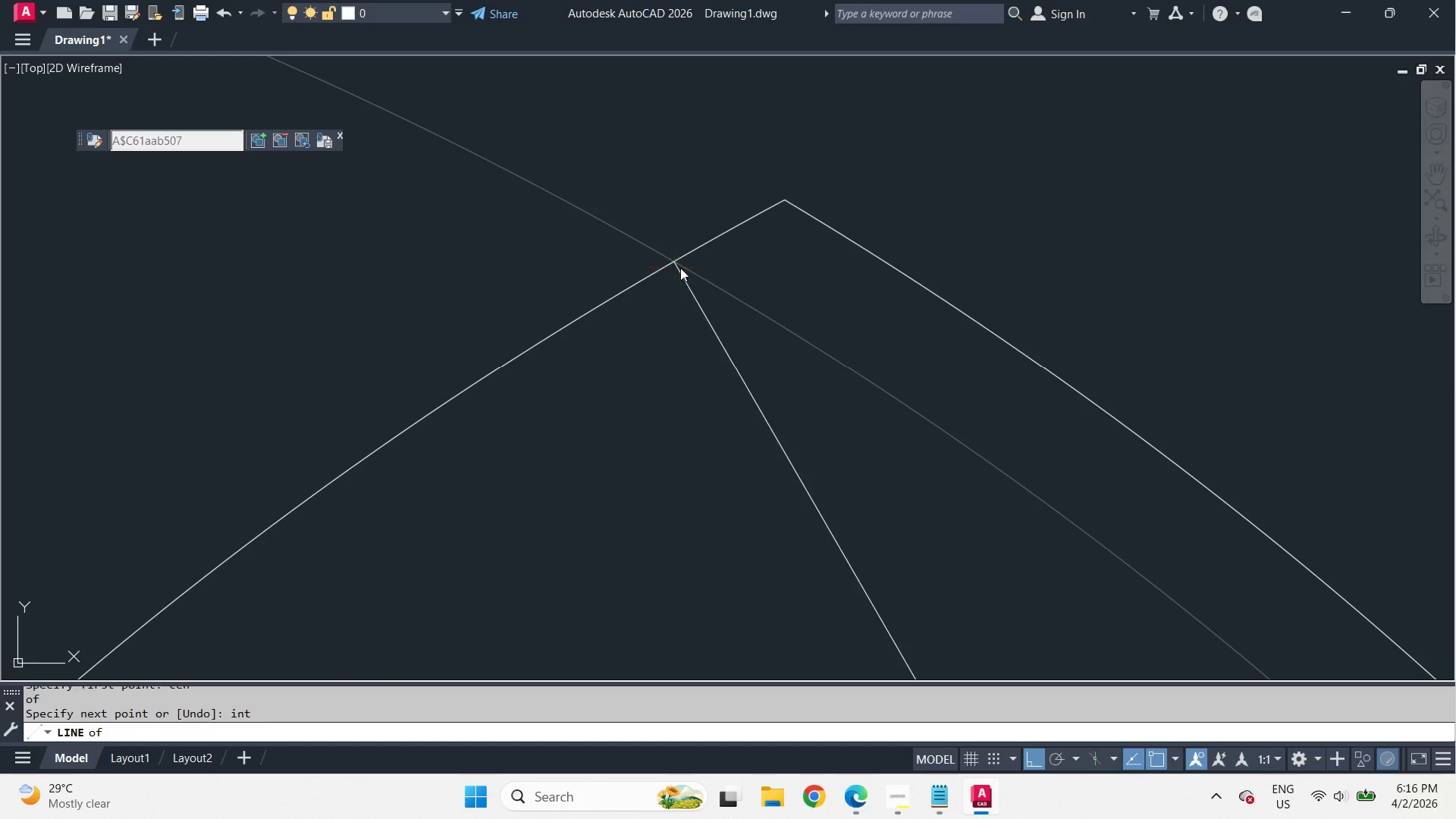 
left_click([680, 268])
 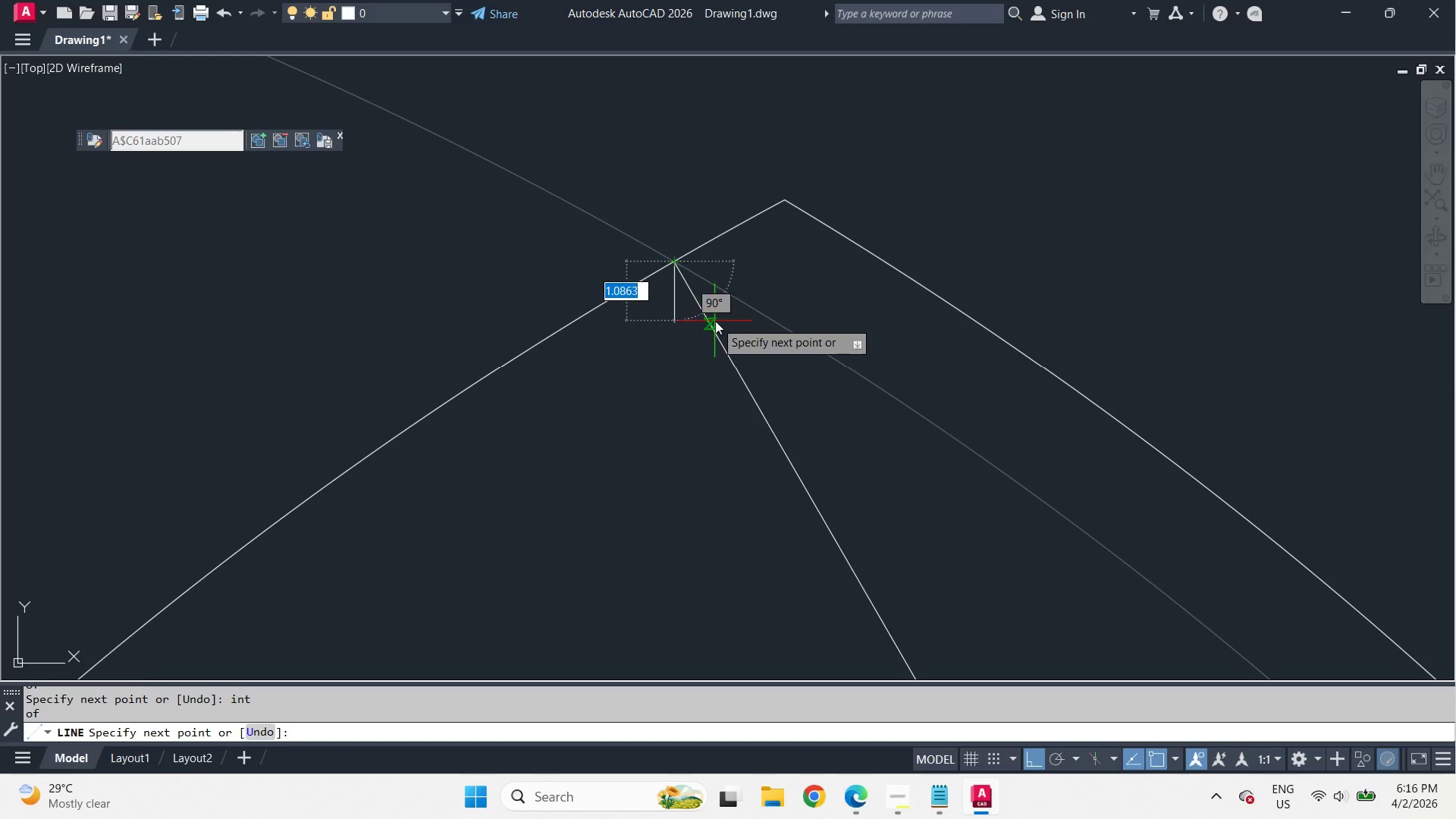 
key(Space)
 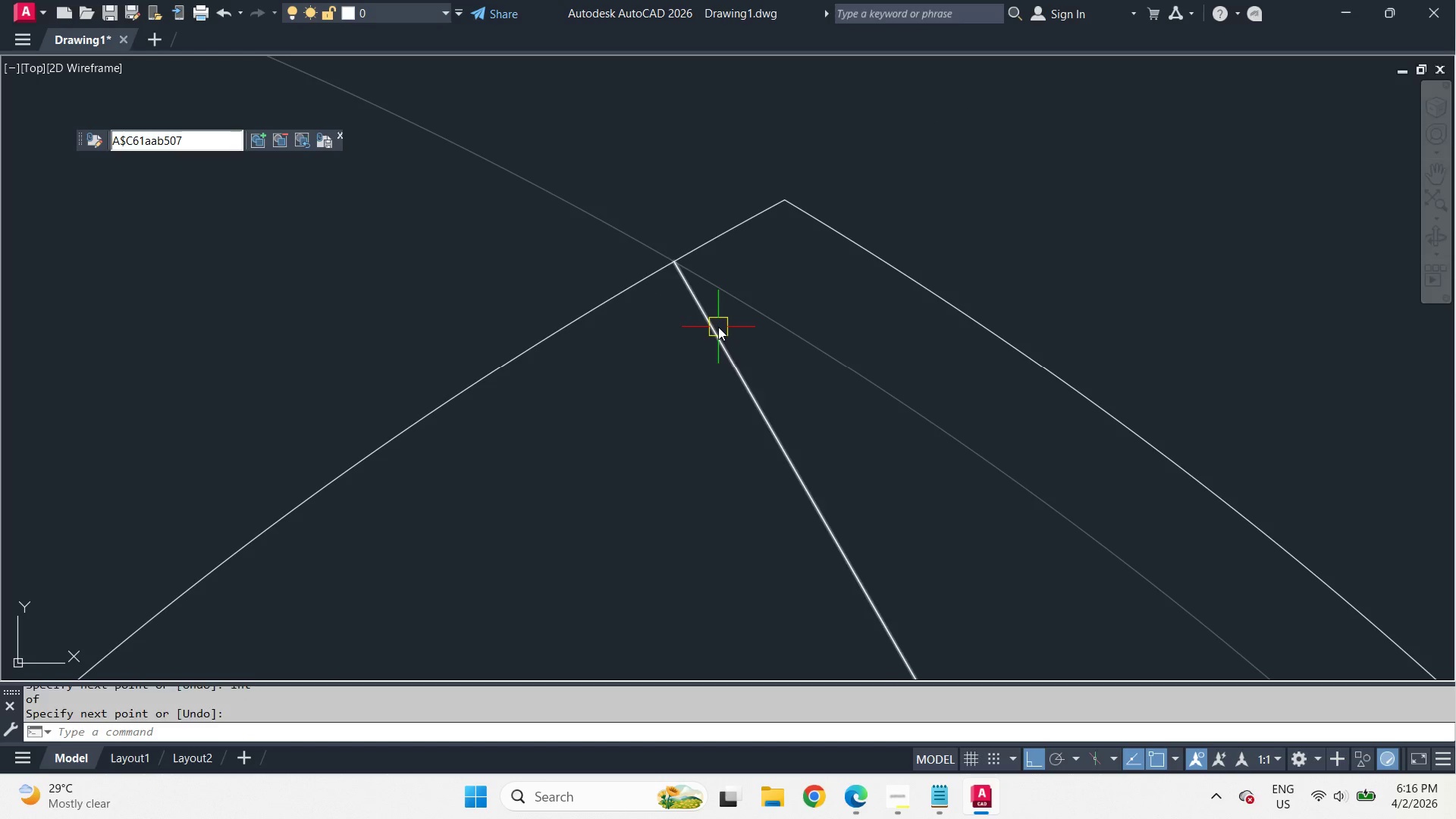 
left_click([718, 327])
 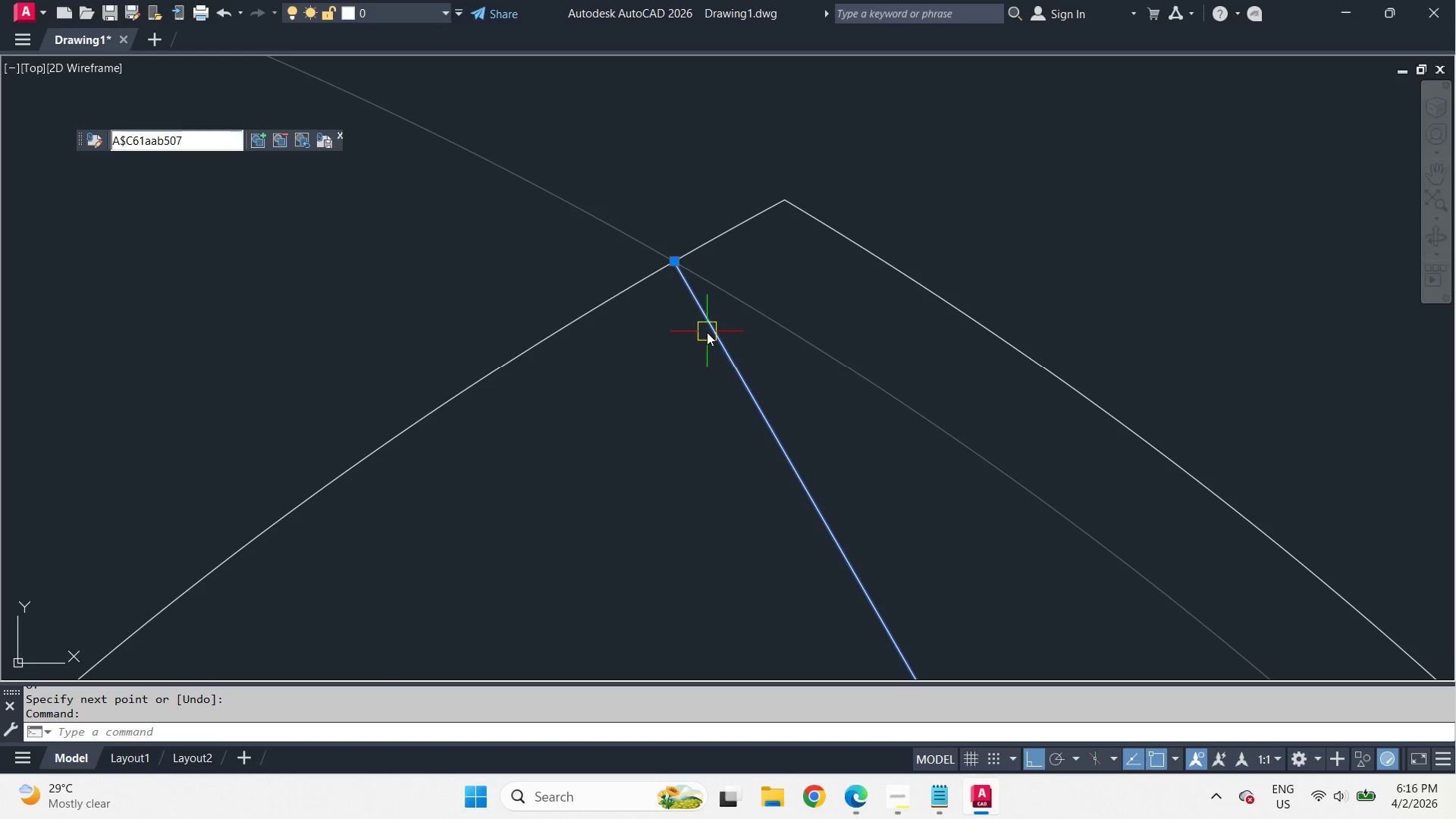 
type(ro end )
 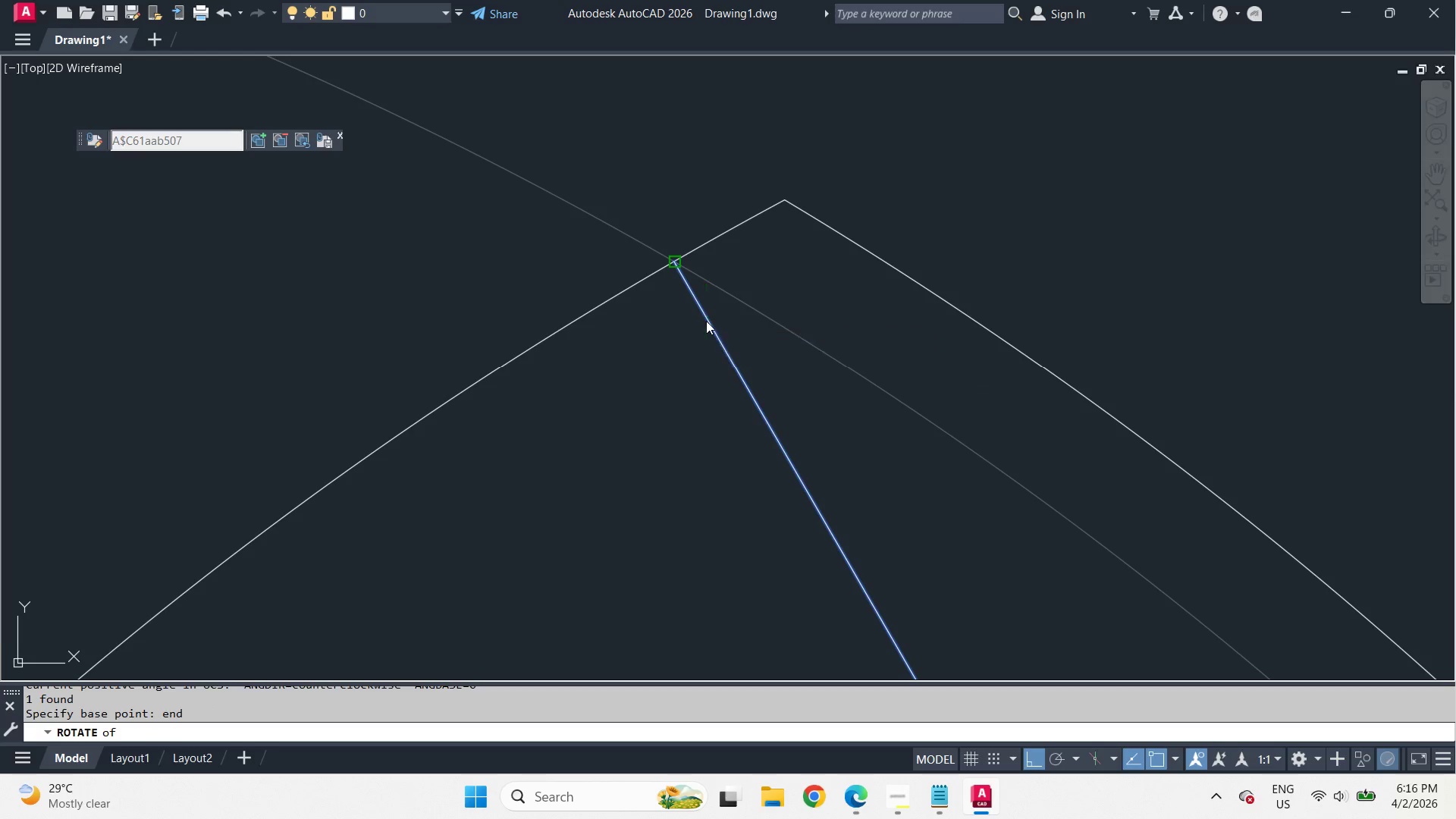 
left_click([706, 321])
 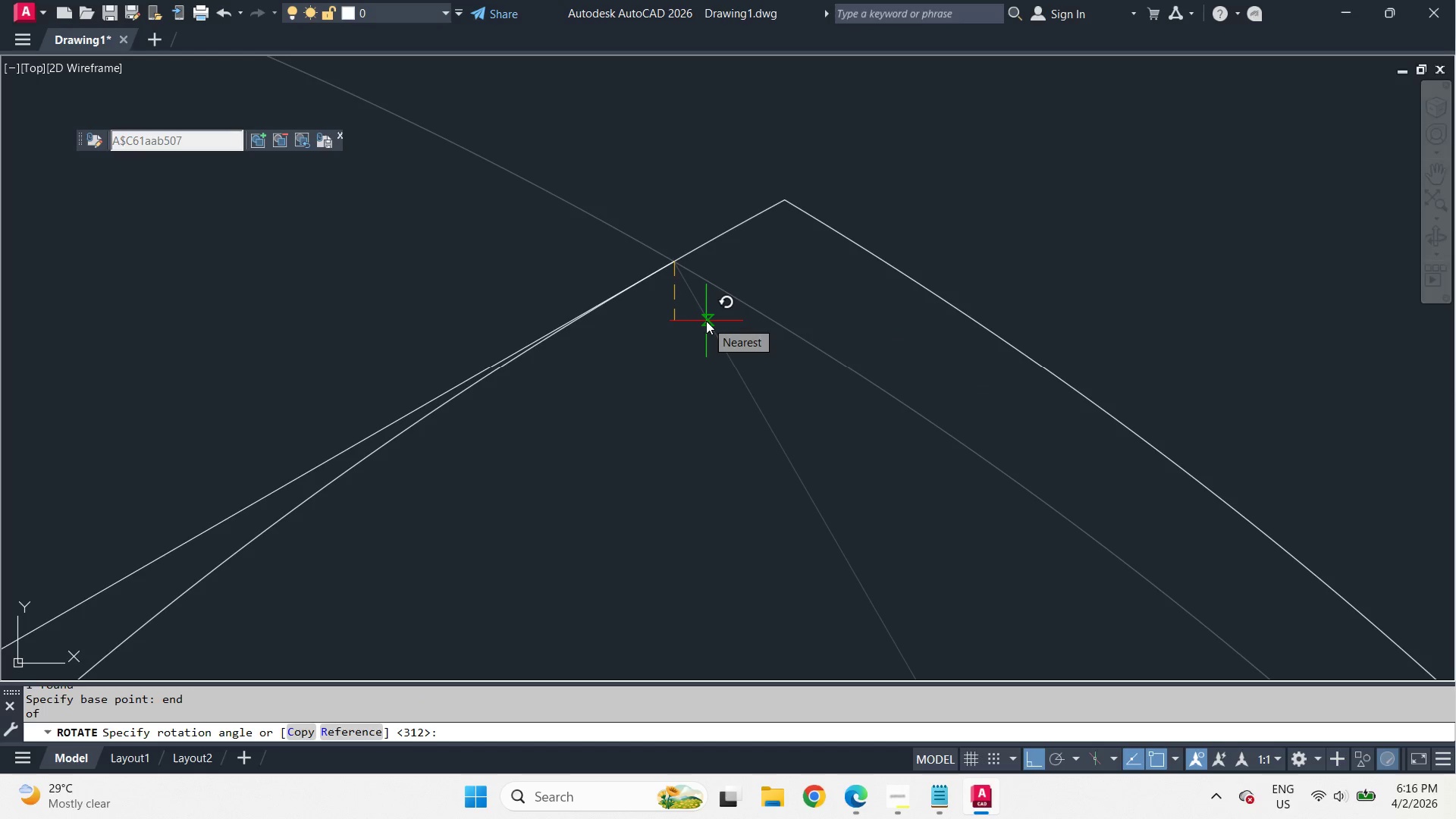 
key(Numpad9)
 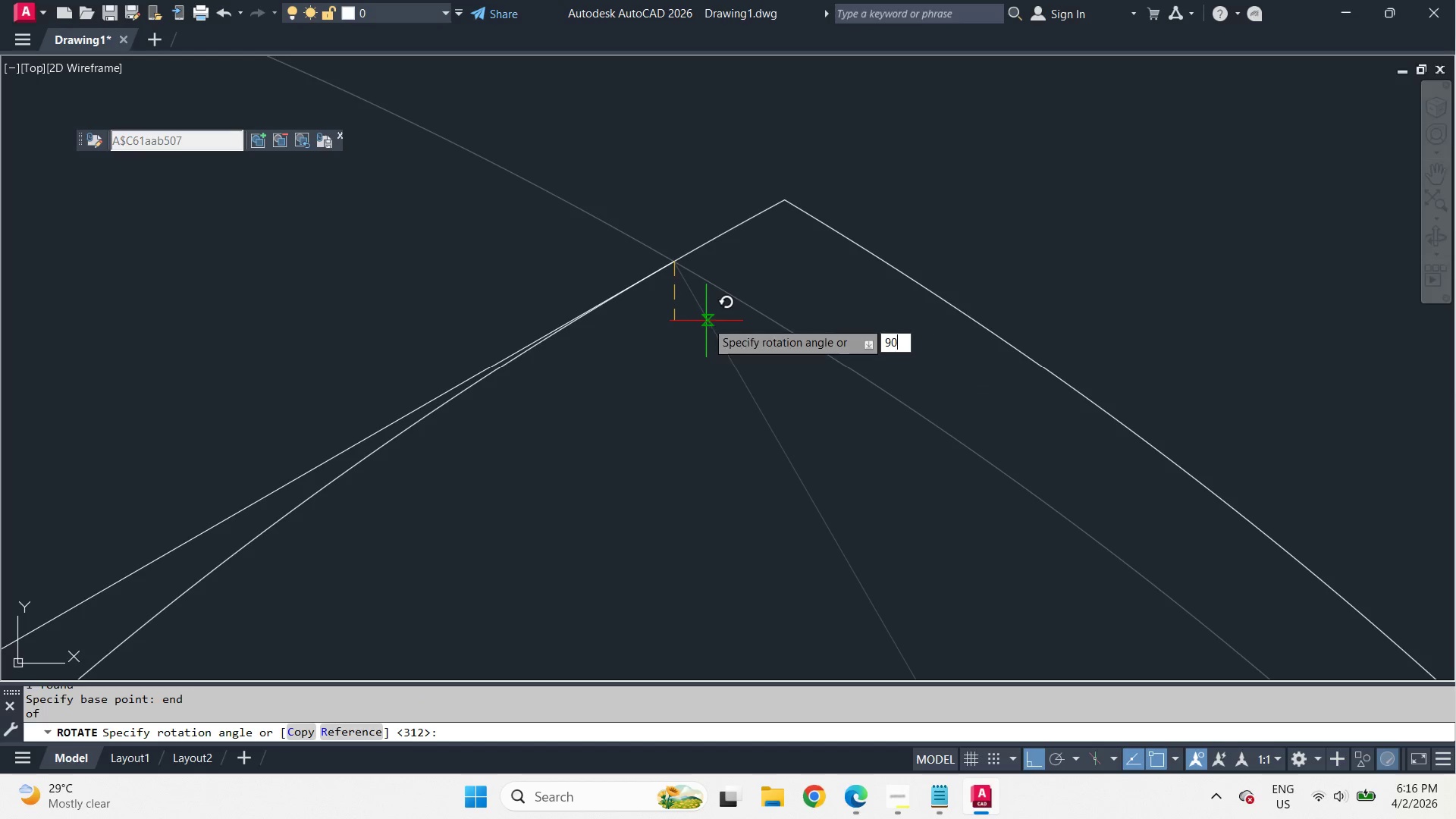 
key(Numpad0)
 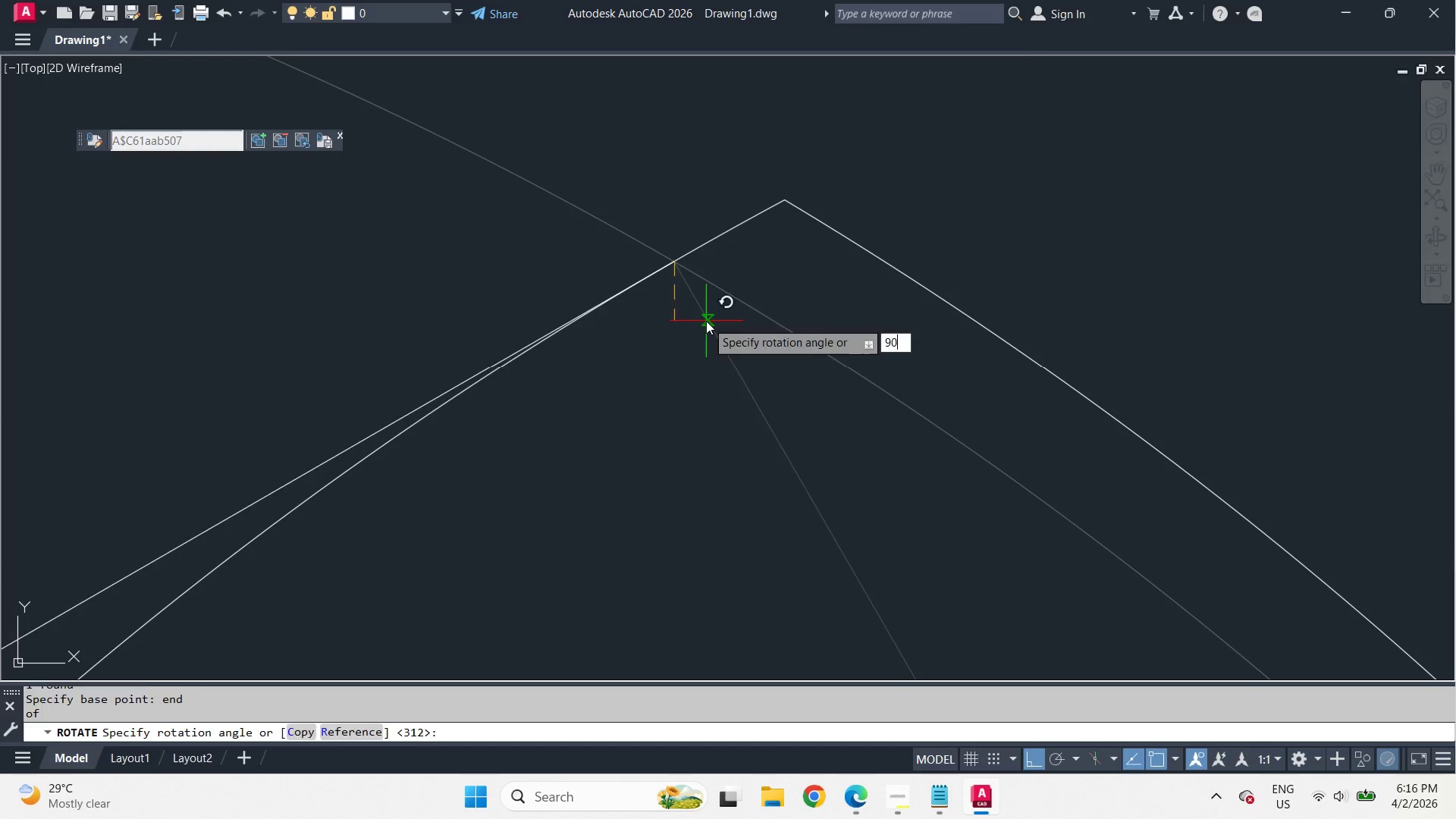 
key(Space)
 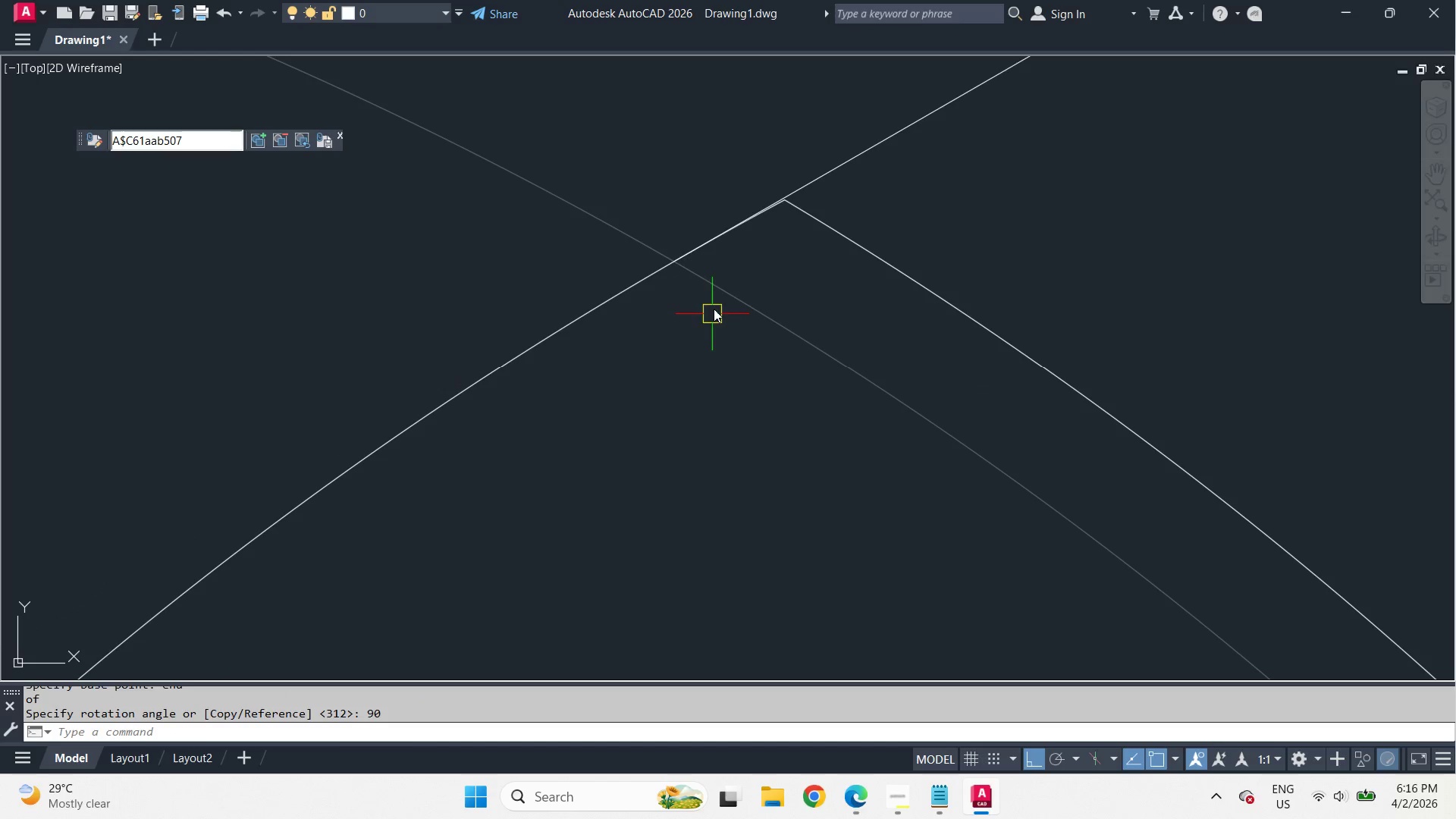 
key(C)
 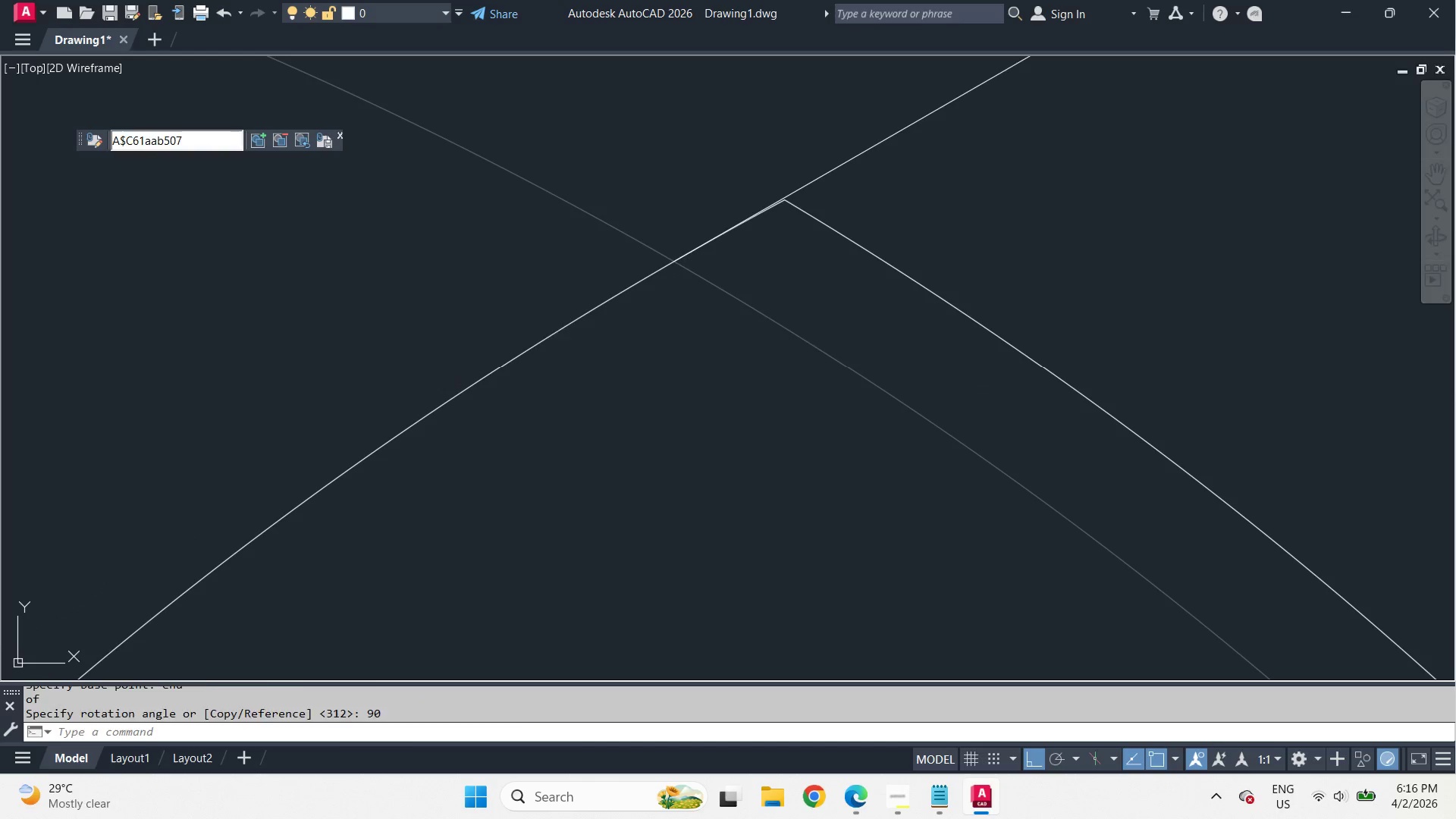 
key(Space)
 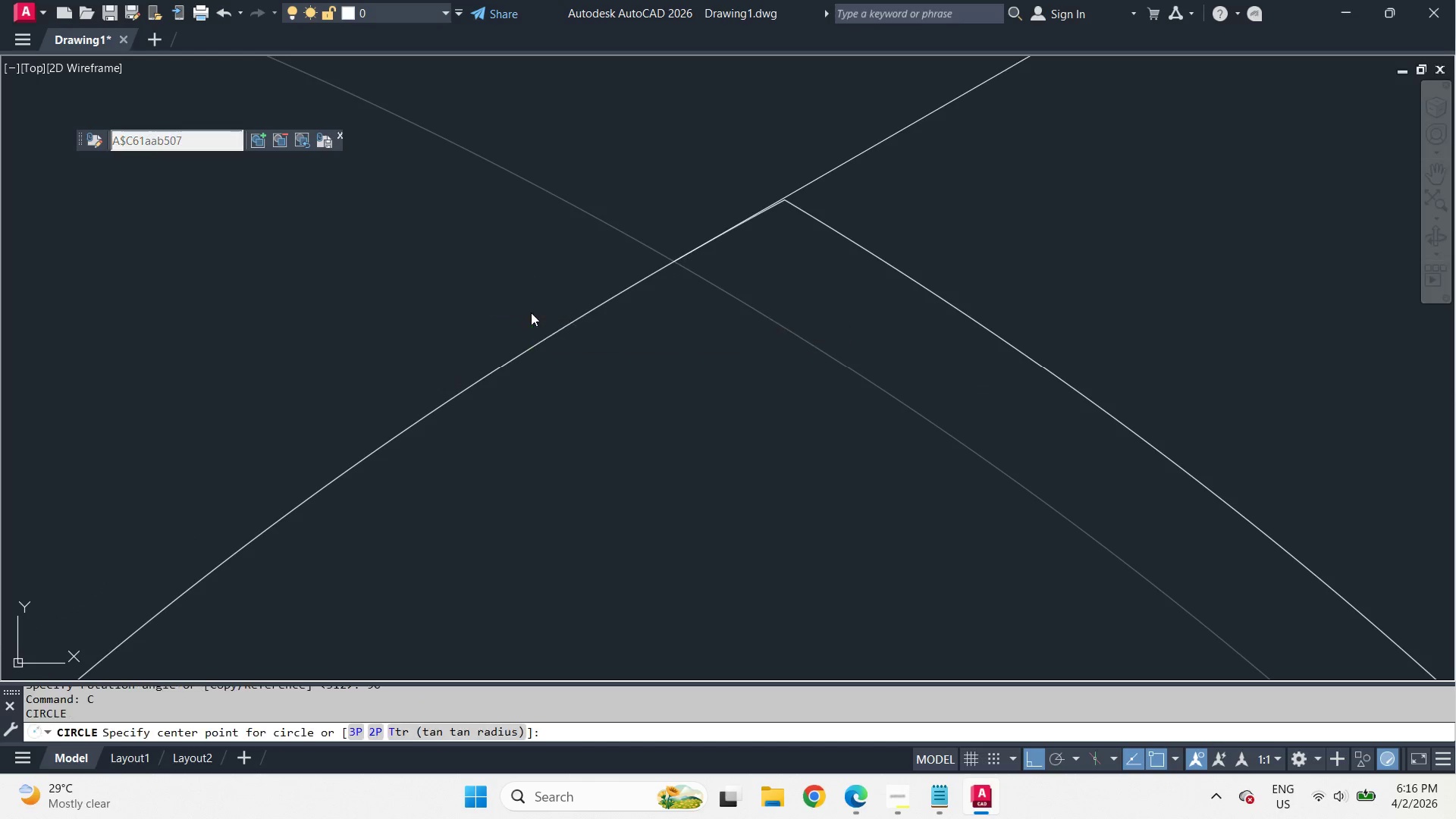 
left_click_drag(start_coordinate=[531, 312], to_coordinate=[724, 491])
 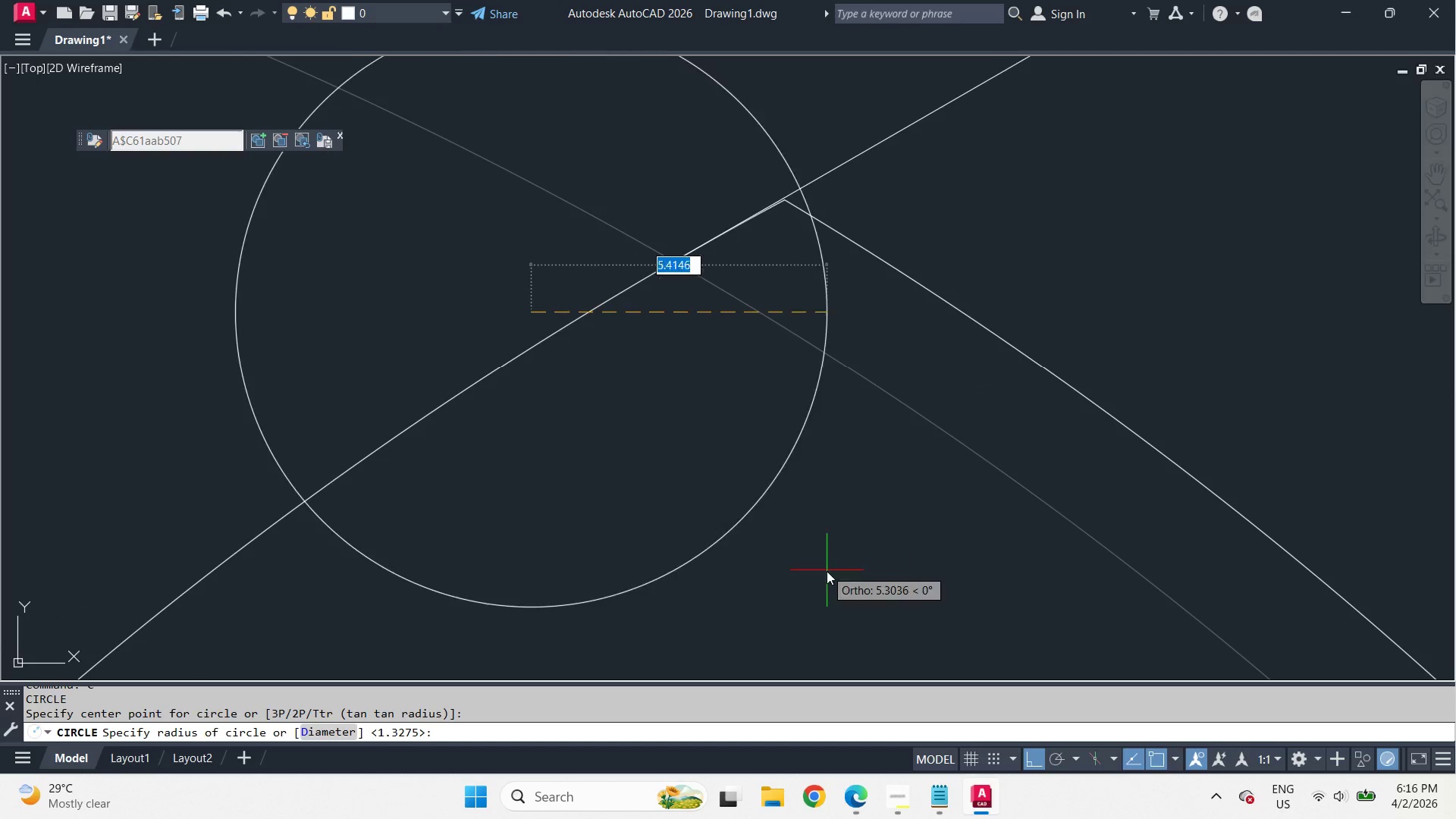 
double_click([827, 571])
 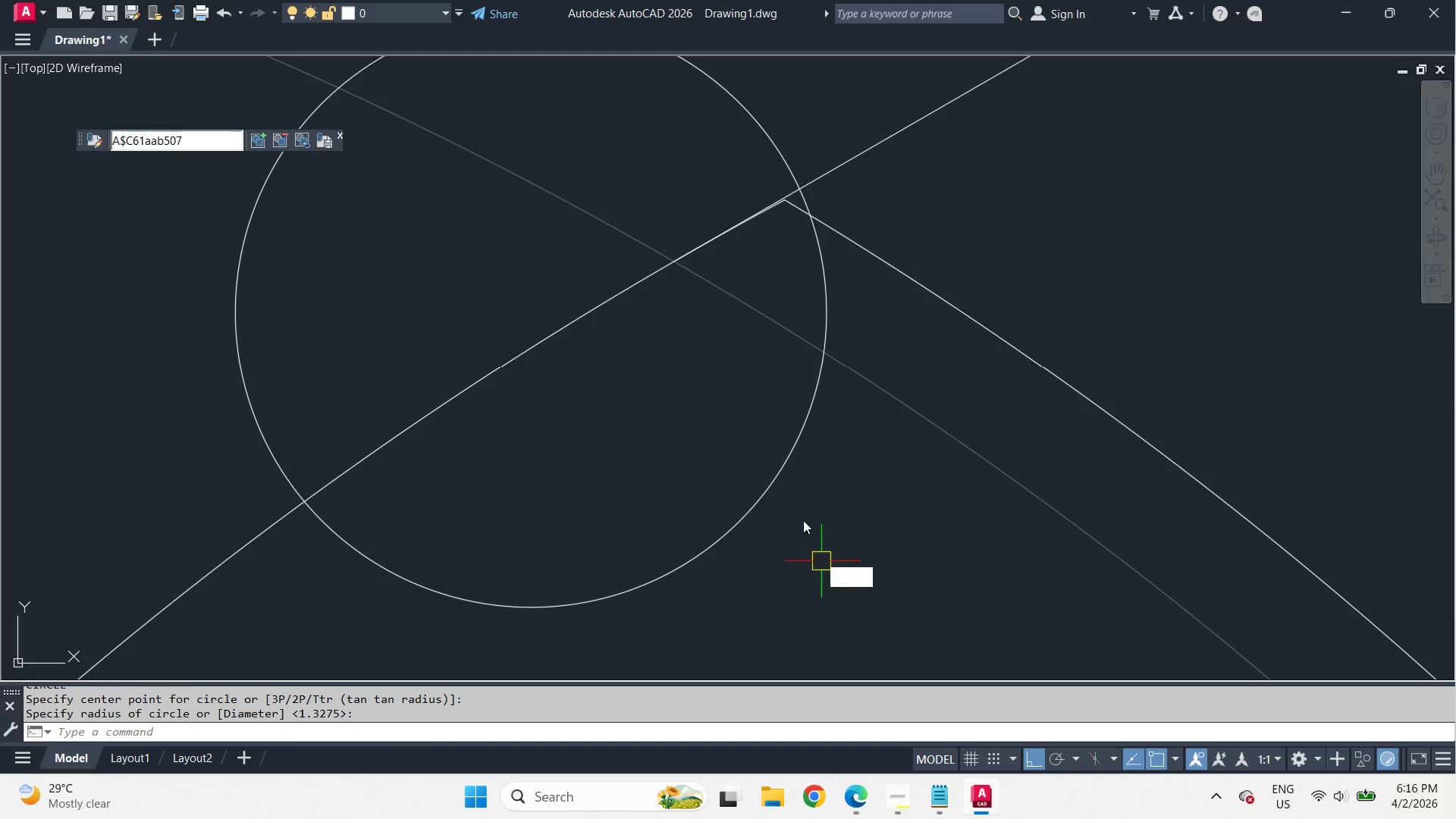 
type(ex  )
 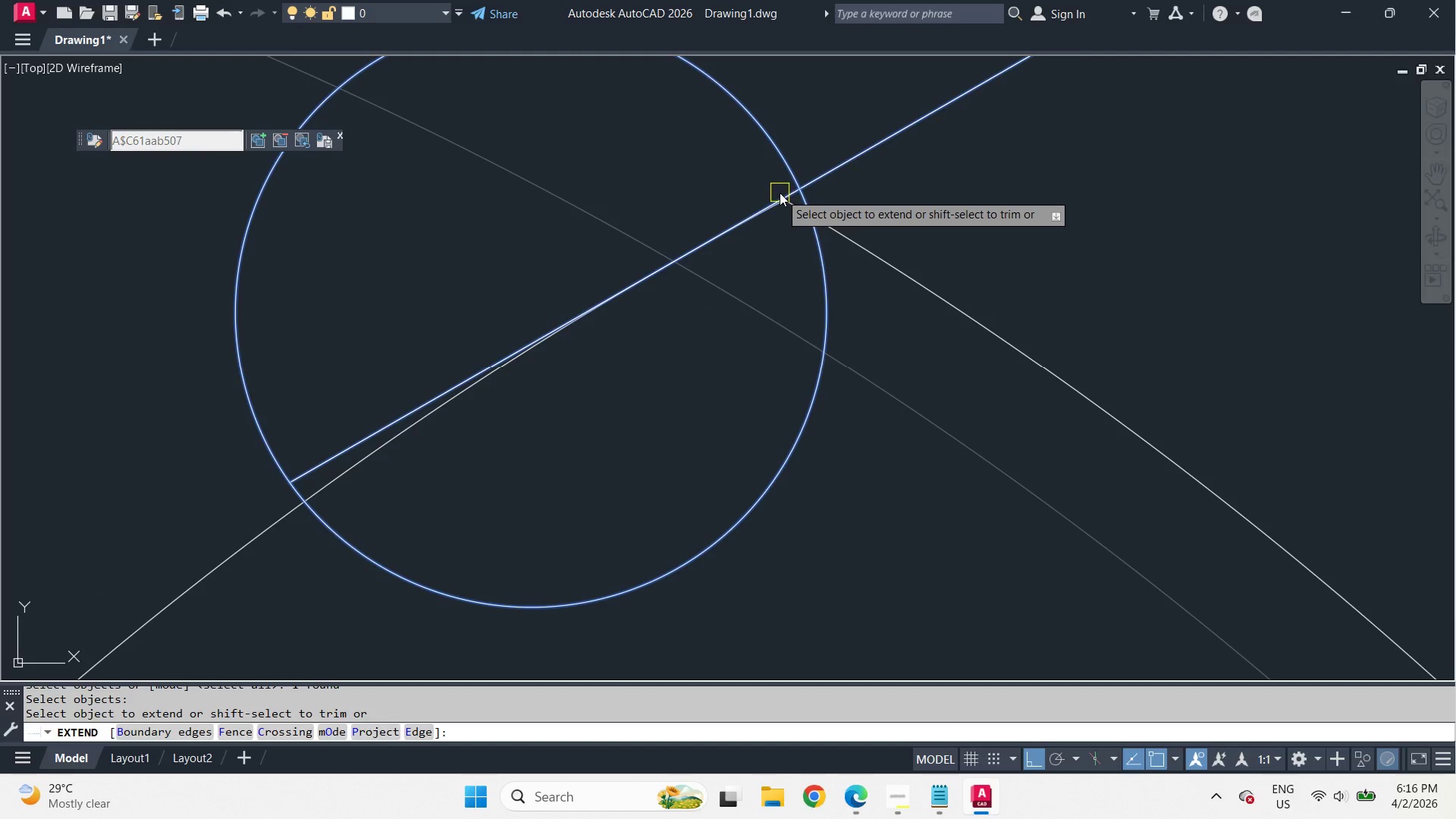 
left_click([780, 193])
 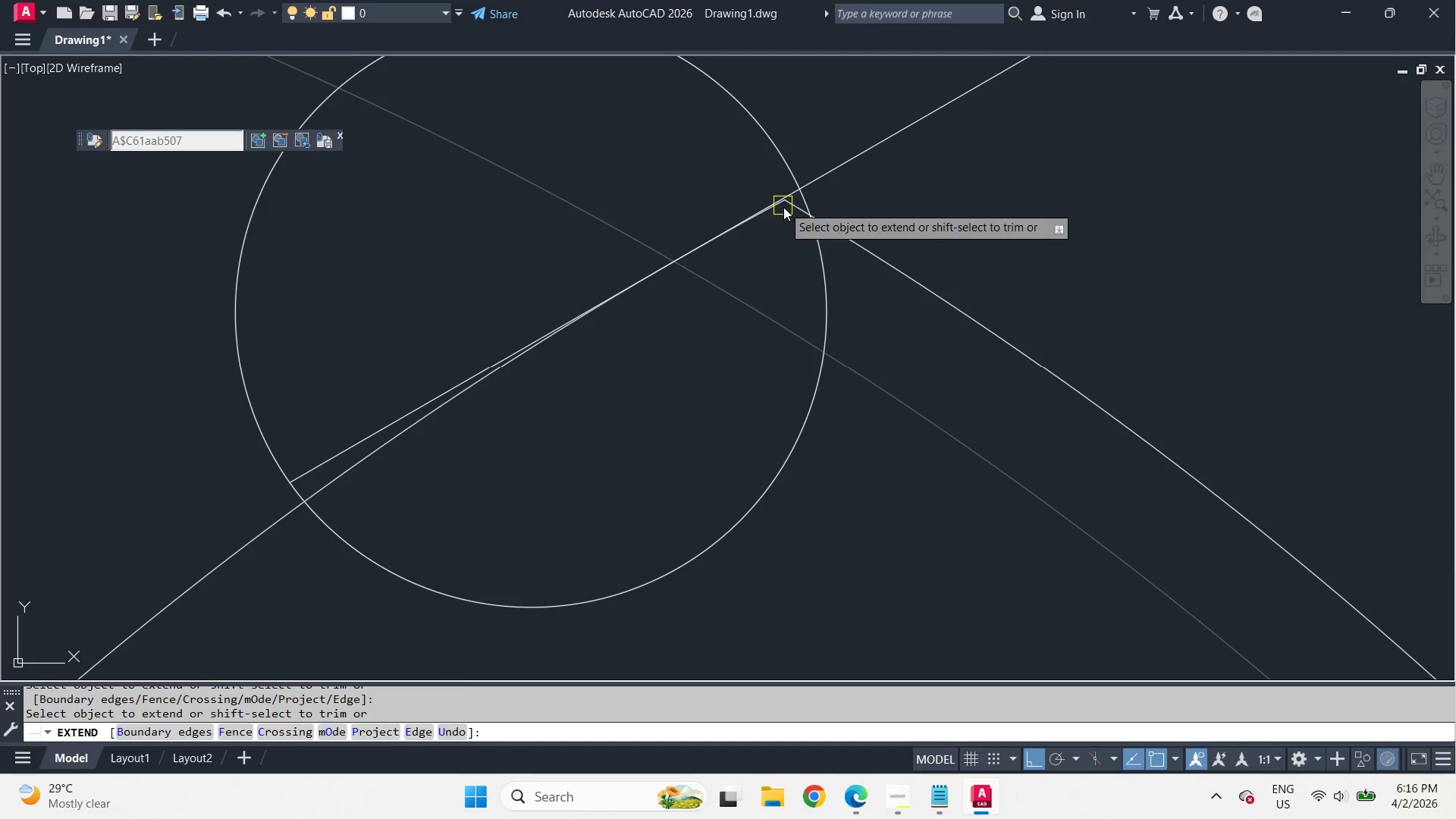 
key(Space)
 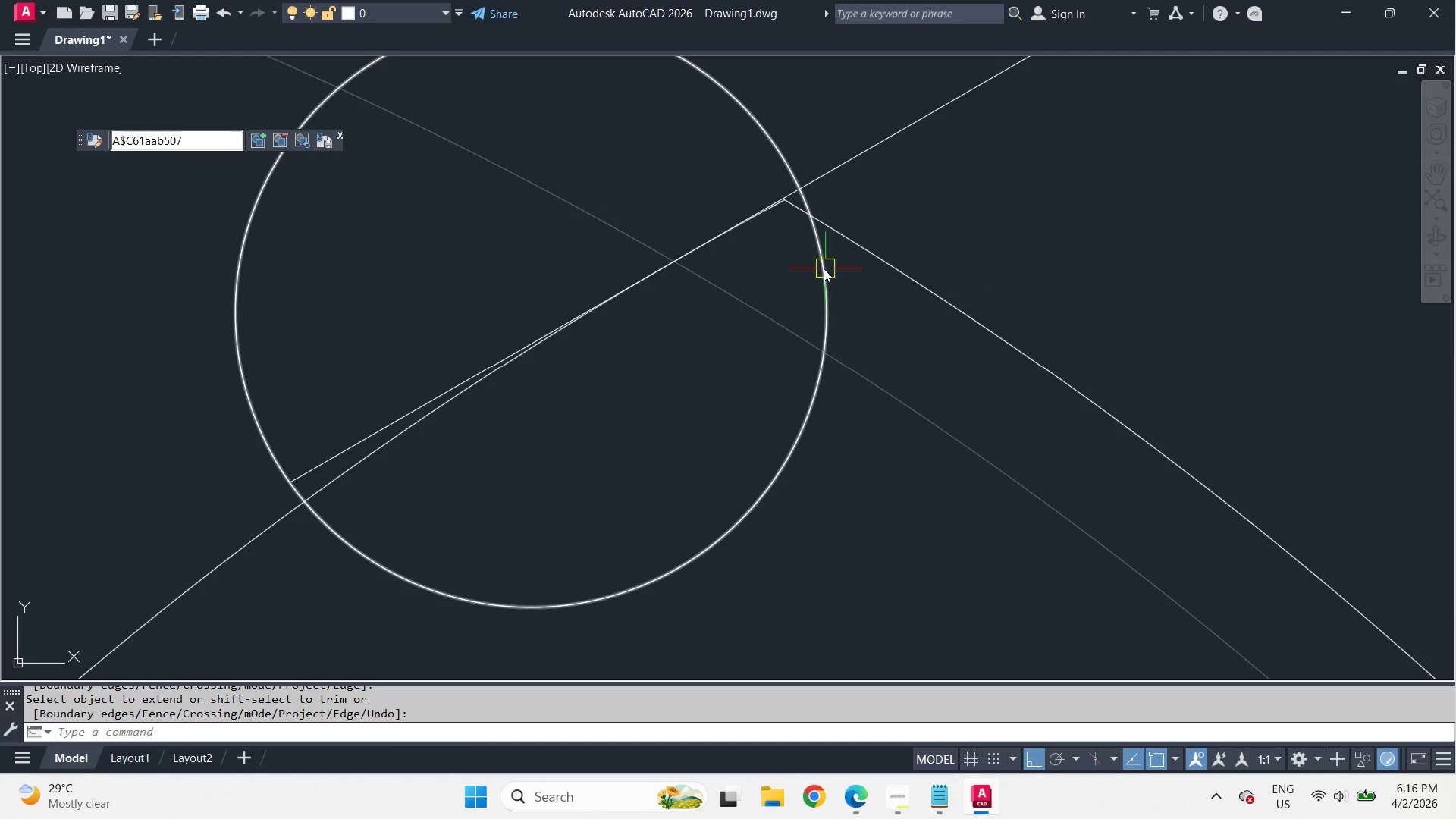 
left_click([823, 268])
 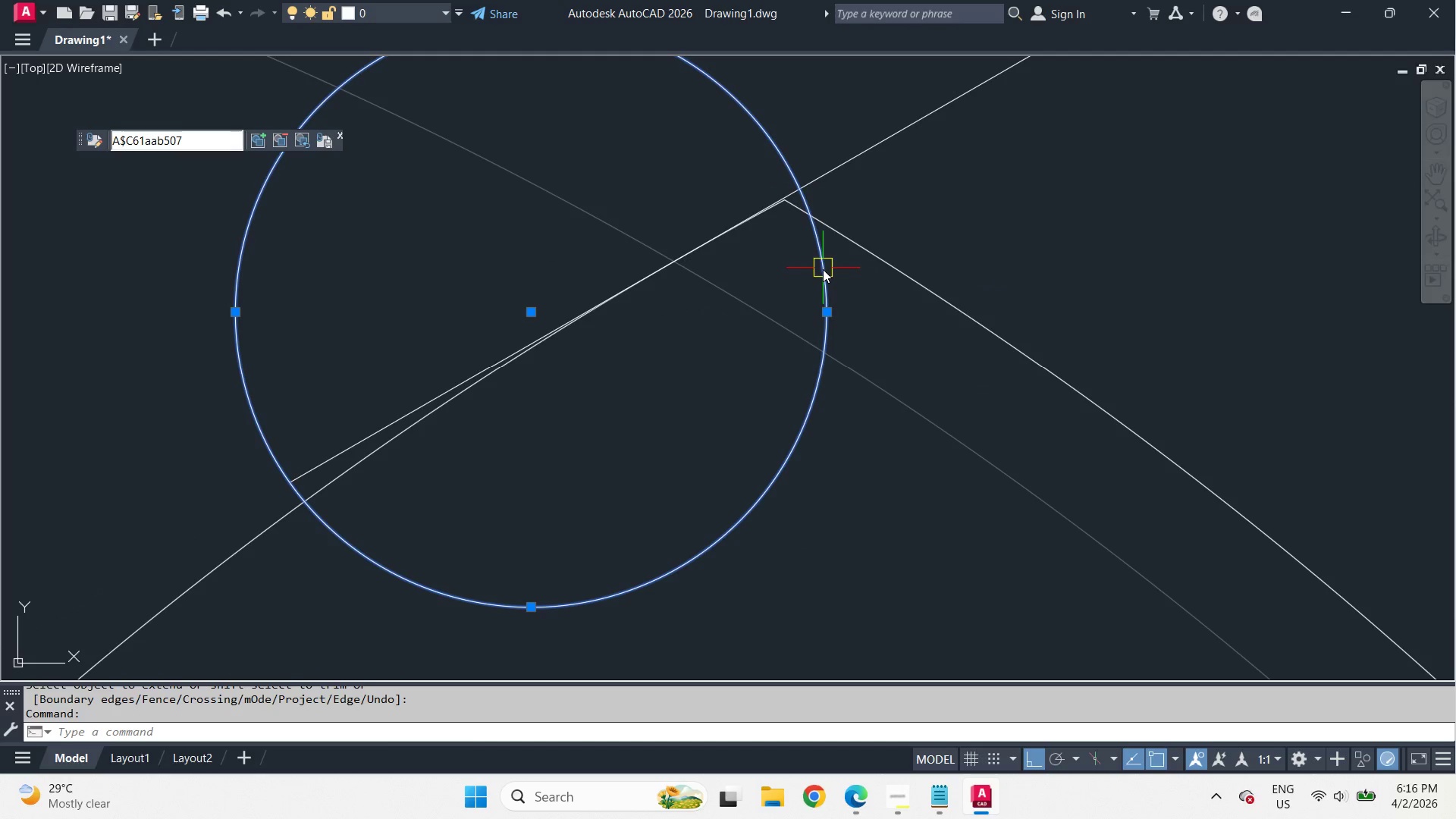 
type(e ai)
 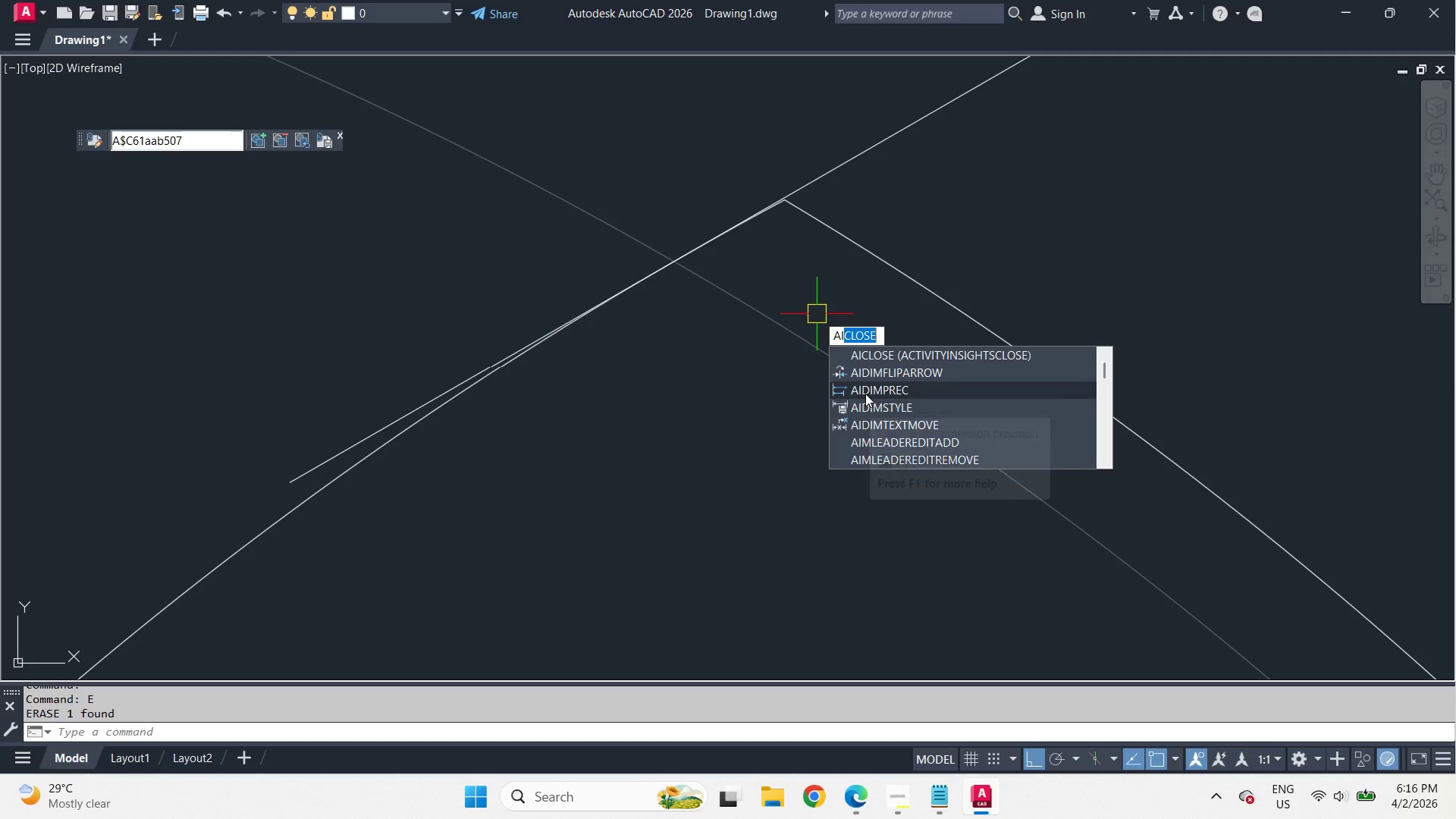 
key(Shift+ShiftRight)
 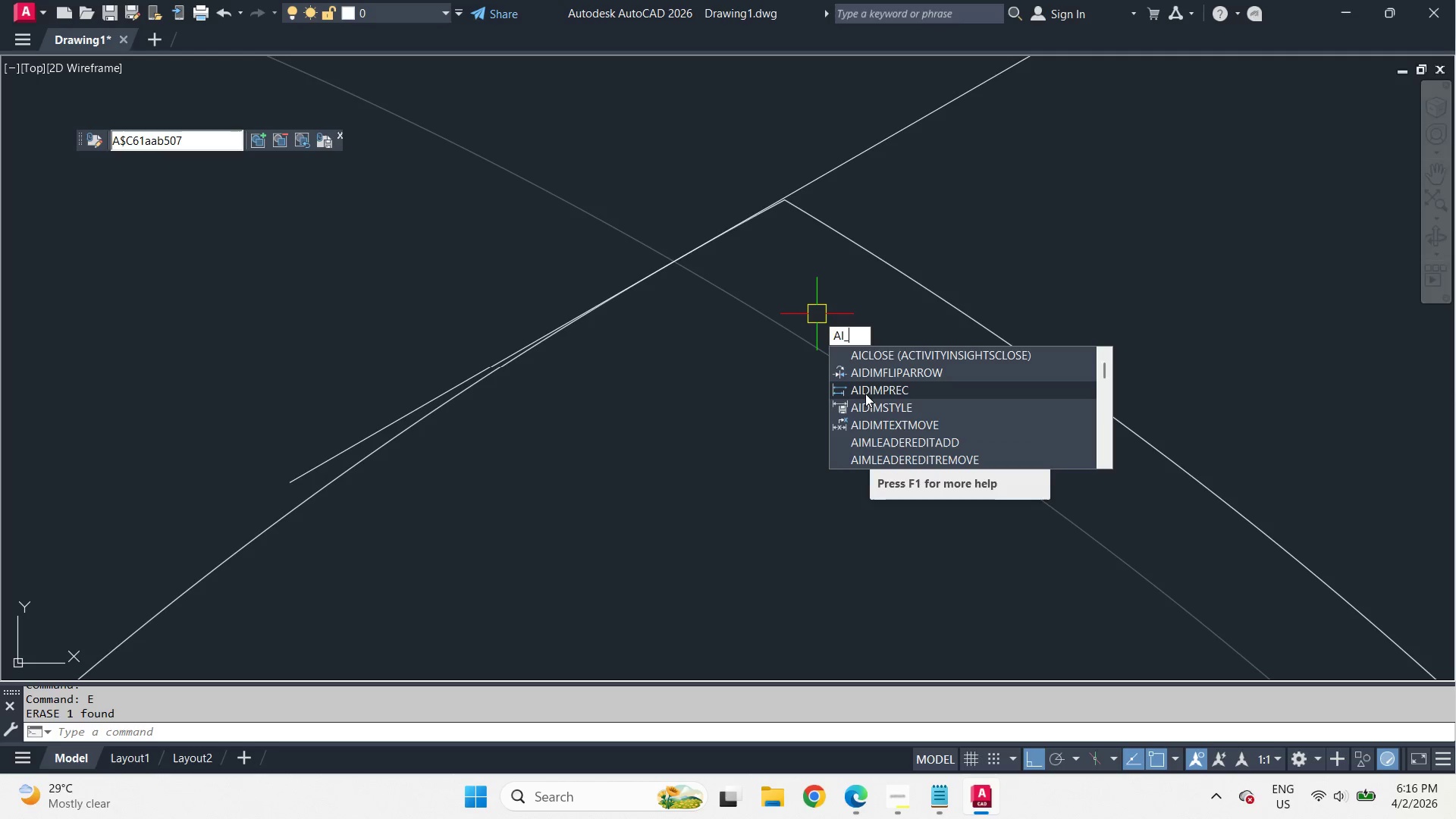 
key(Shift+Minus)
 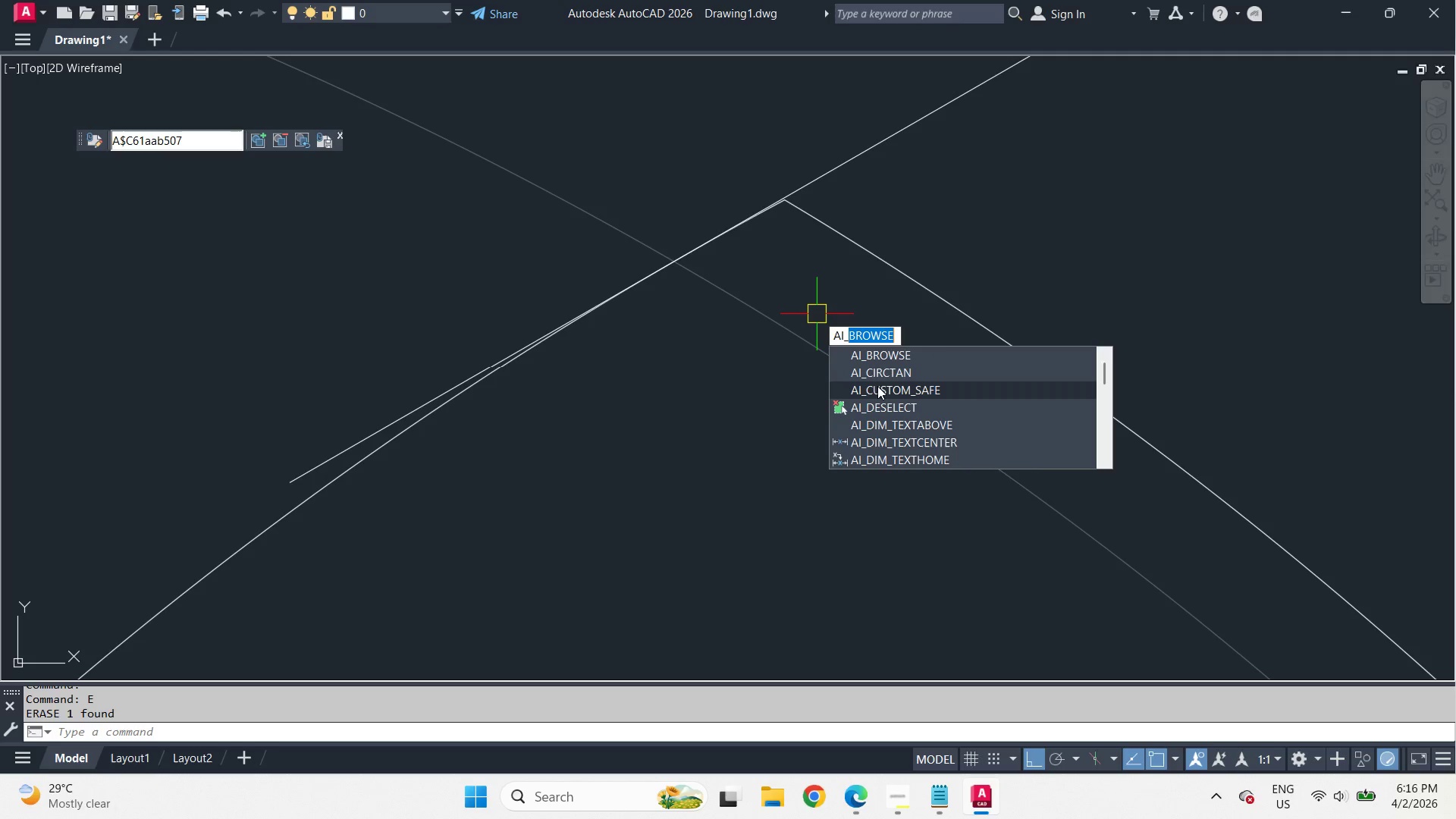 
left_click([882, 378])
 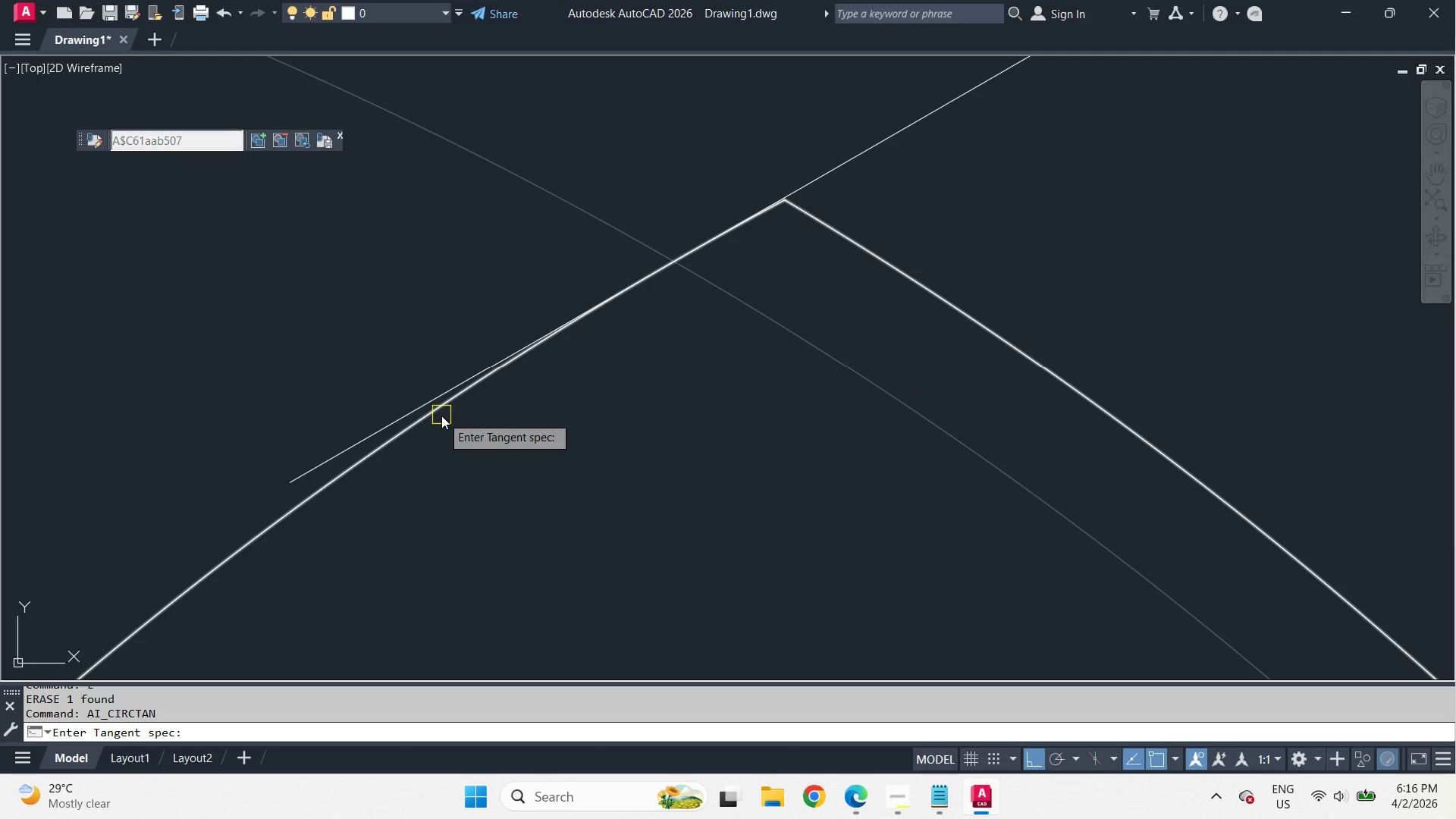 
left_click([441, 416])
 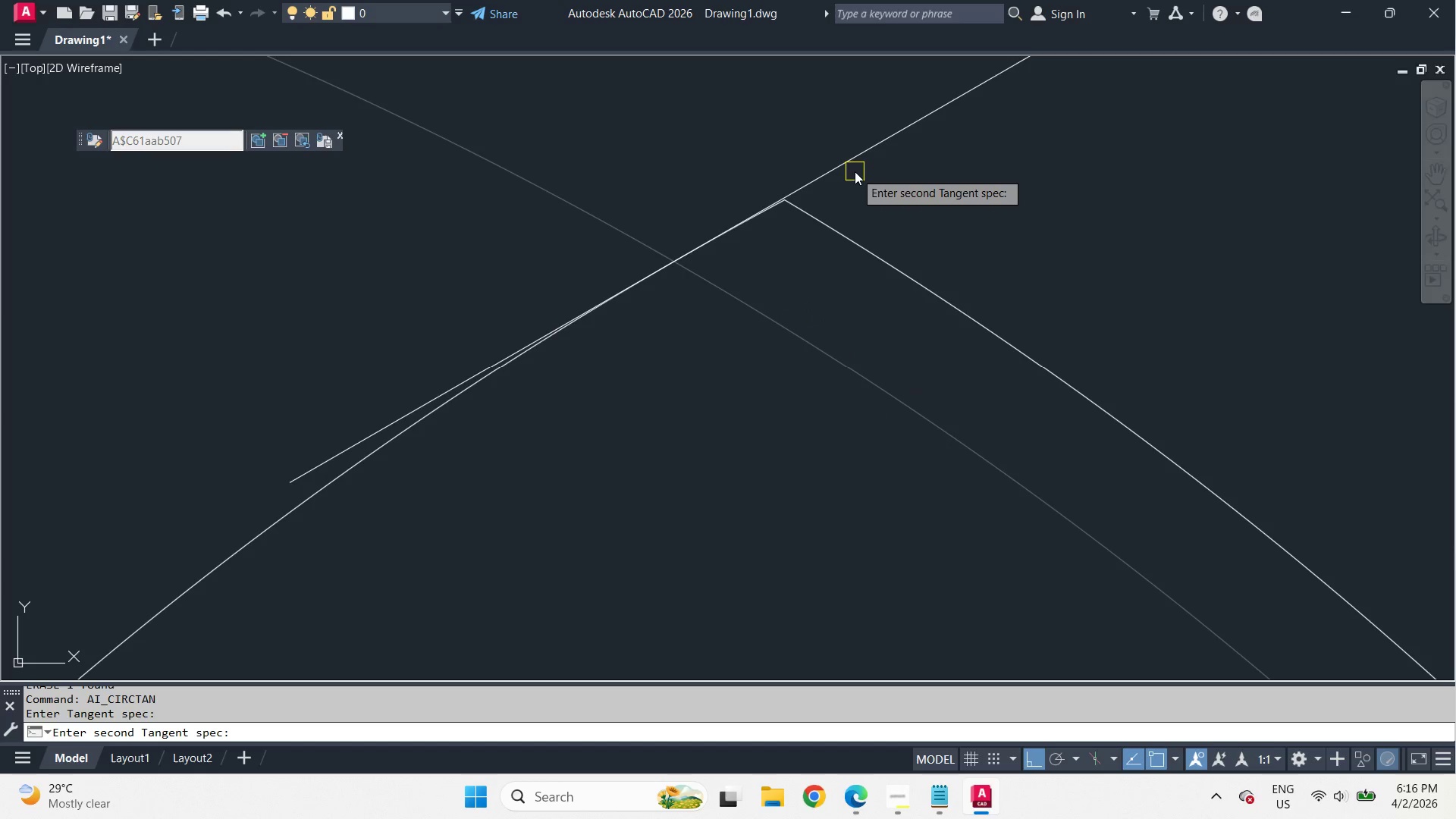 
left_click([846, 160])
 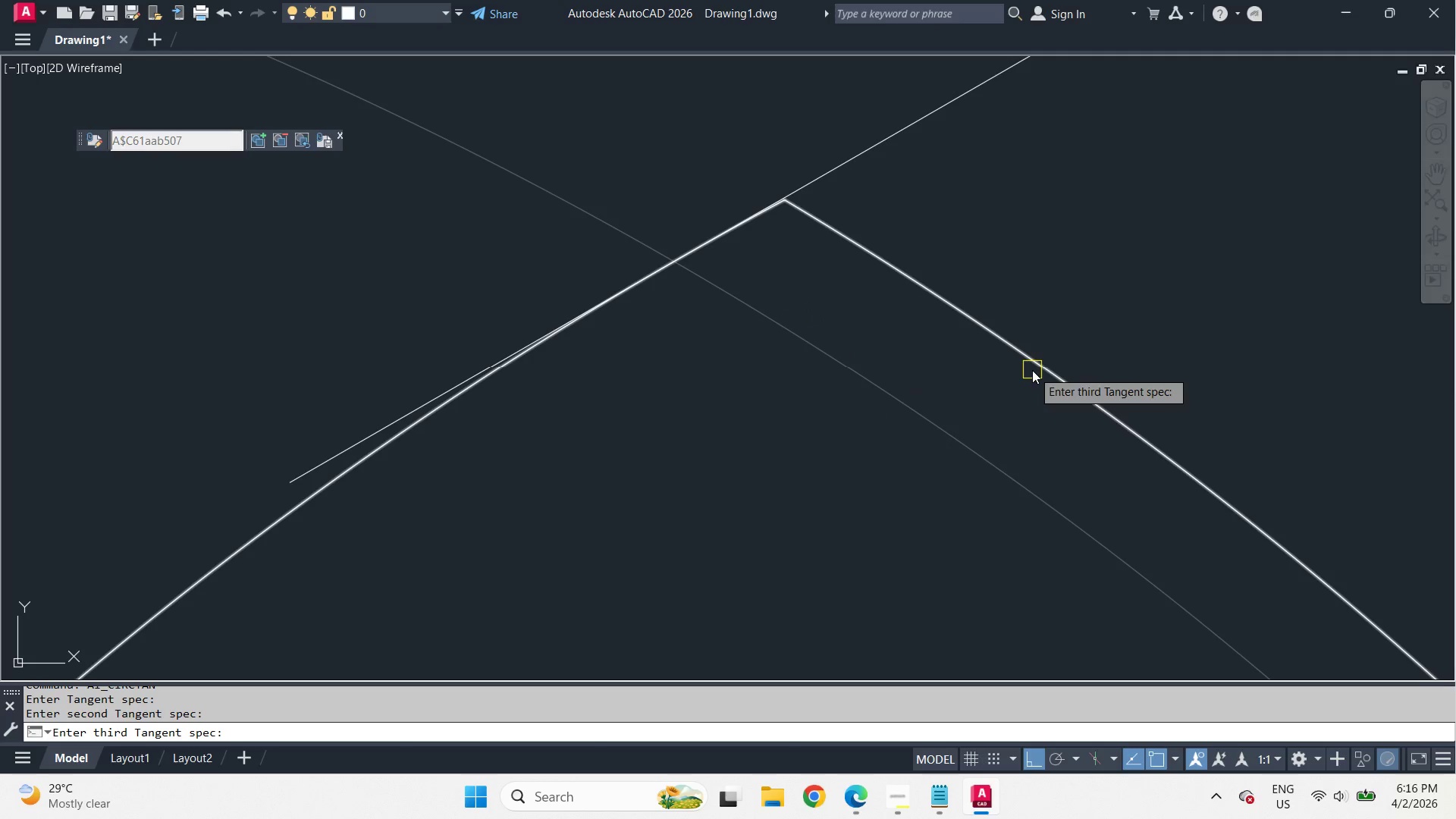 
left_click([1034, 366])
 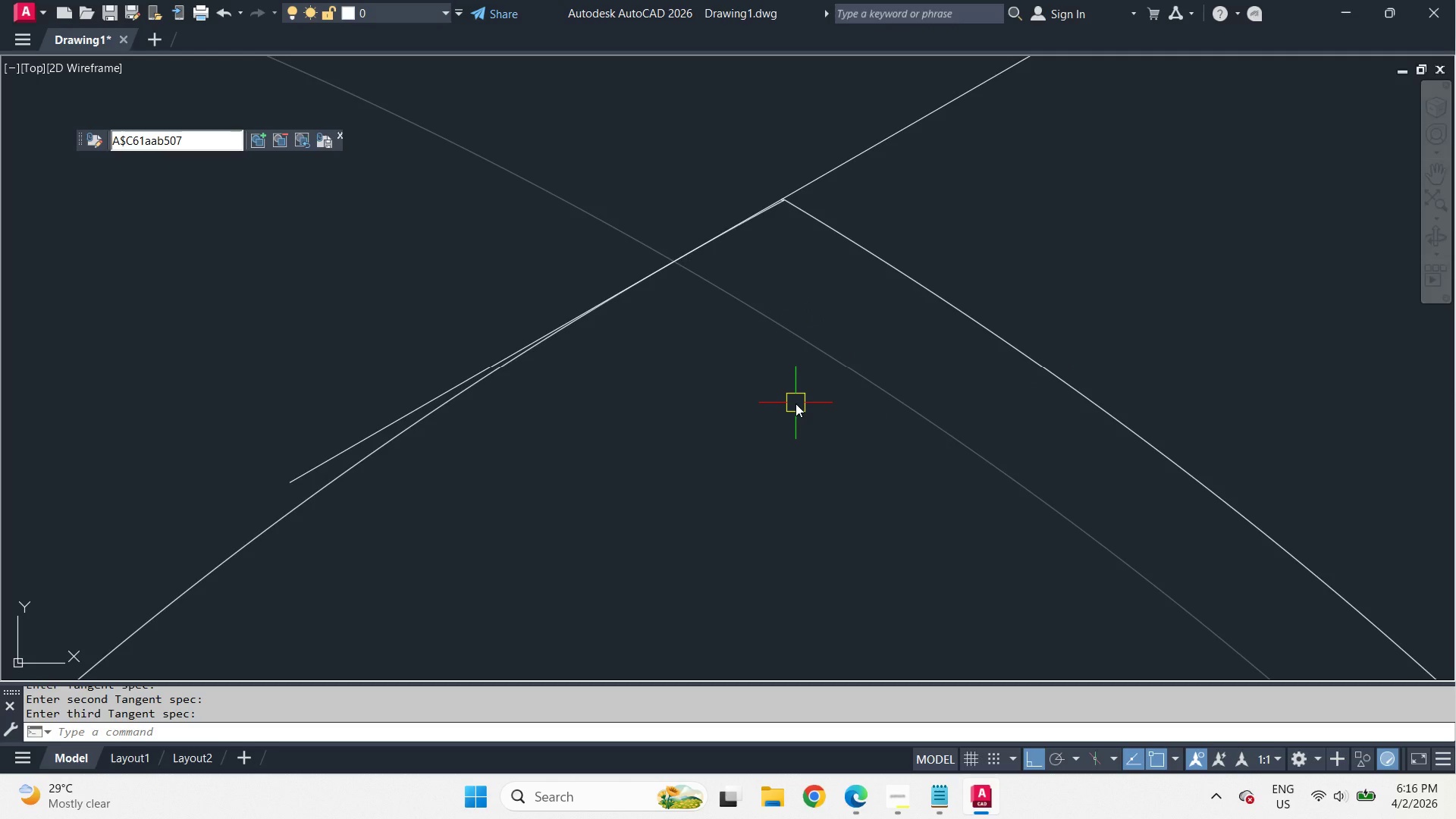 
scroll: coordinate [839, 378], scroll_direction: down, amount: 7.0
 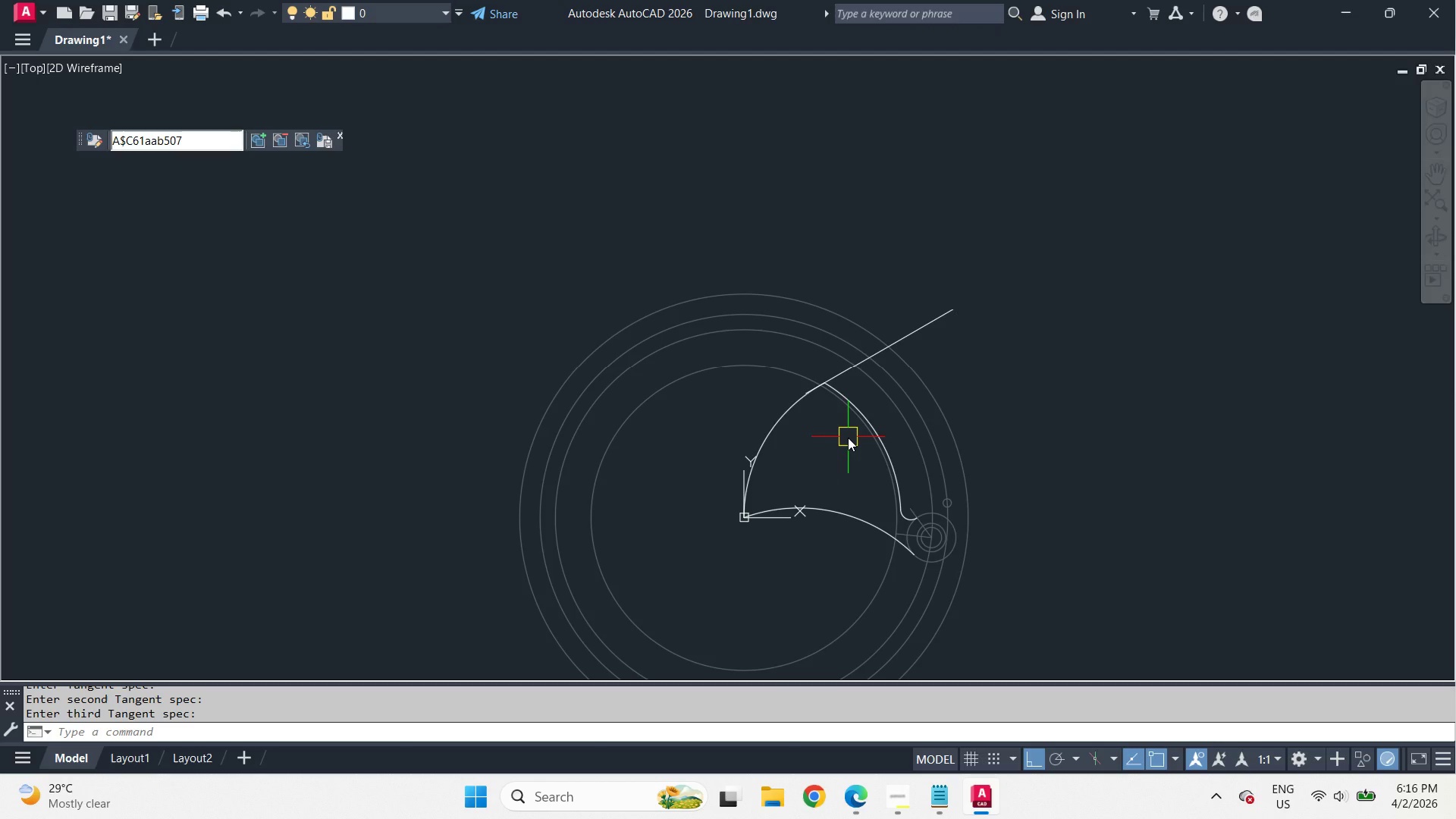 
key(Control+Z)
 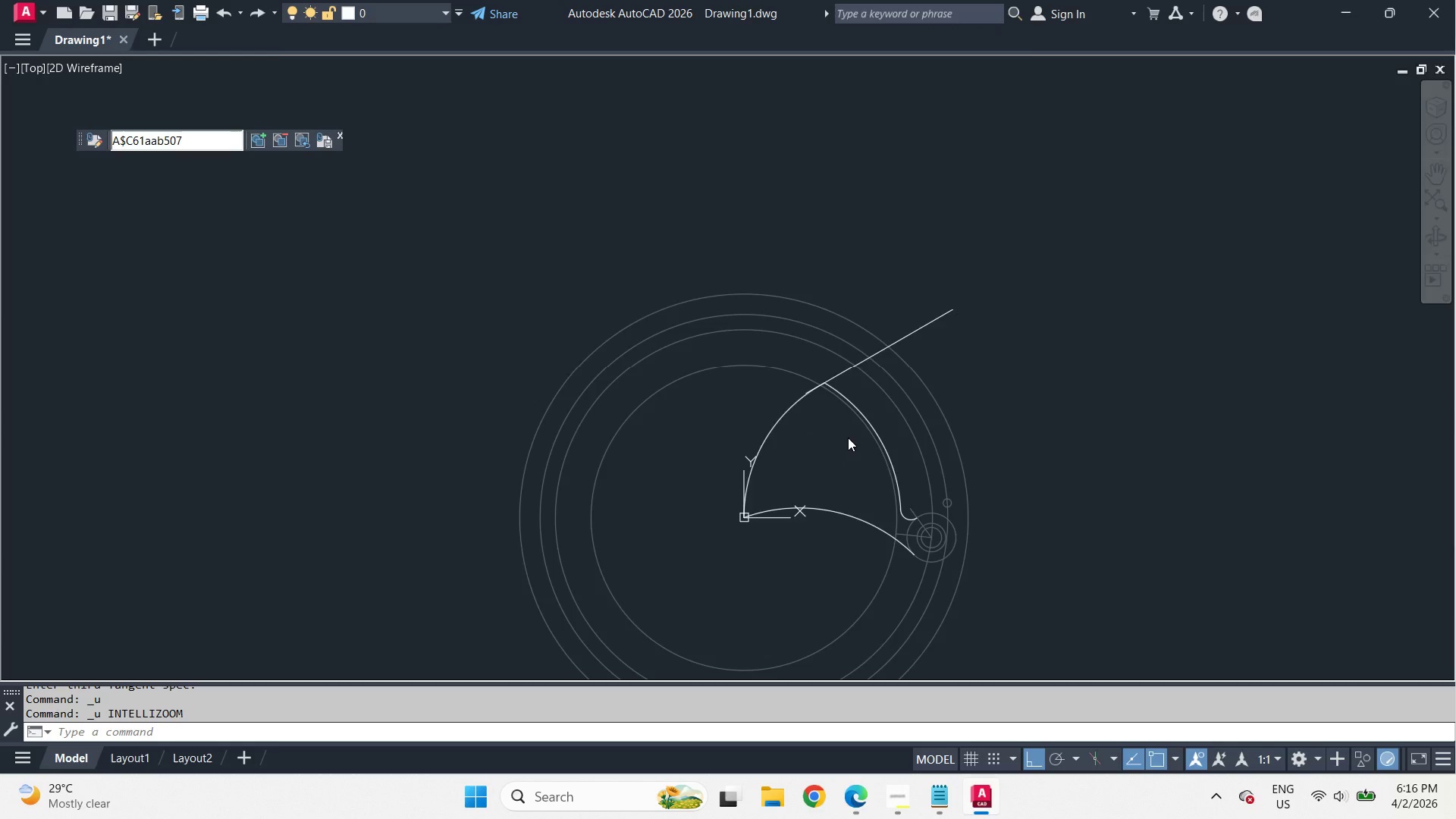 
scroll: coordinate [848, 438], scroll_direction: up, amount: 2.0
 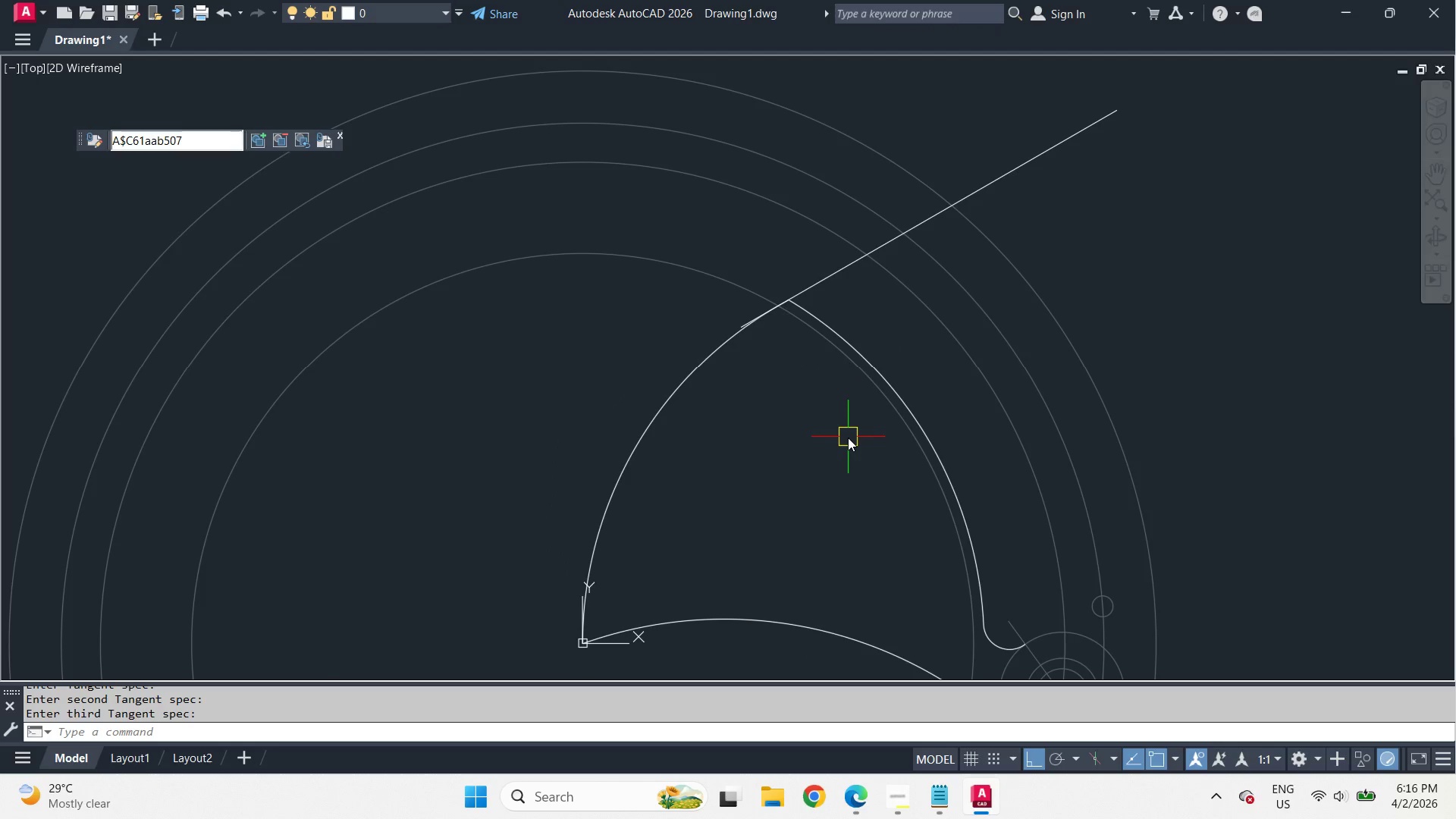 
key(Control+Z)
 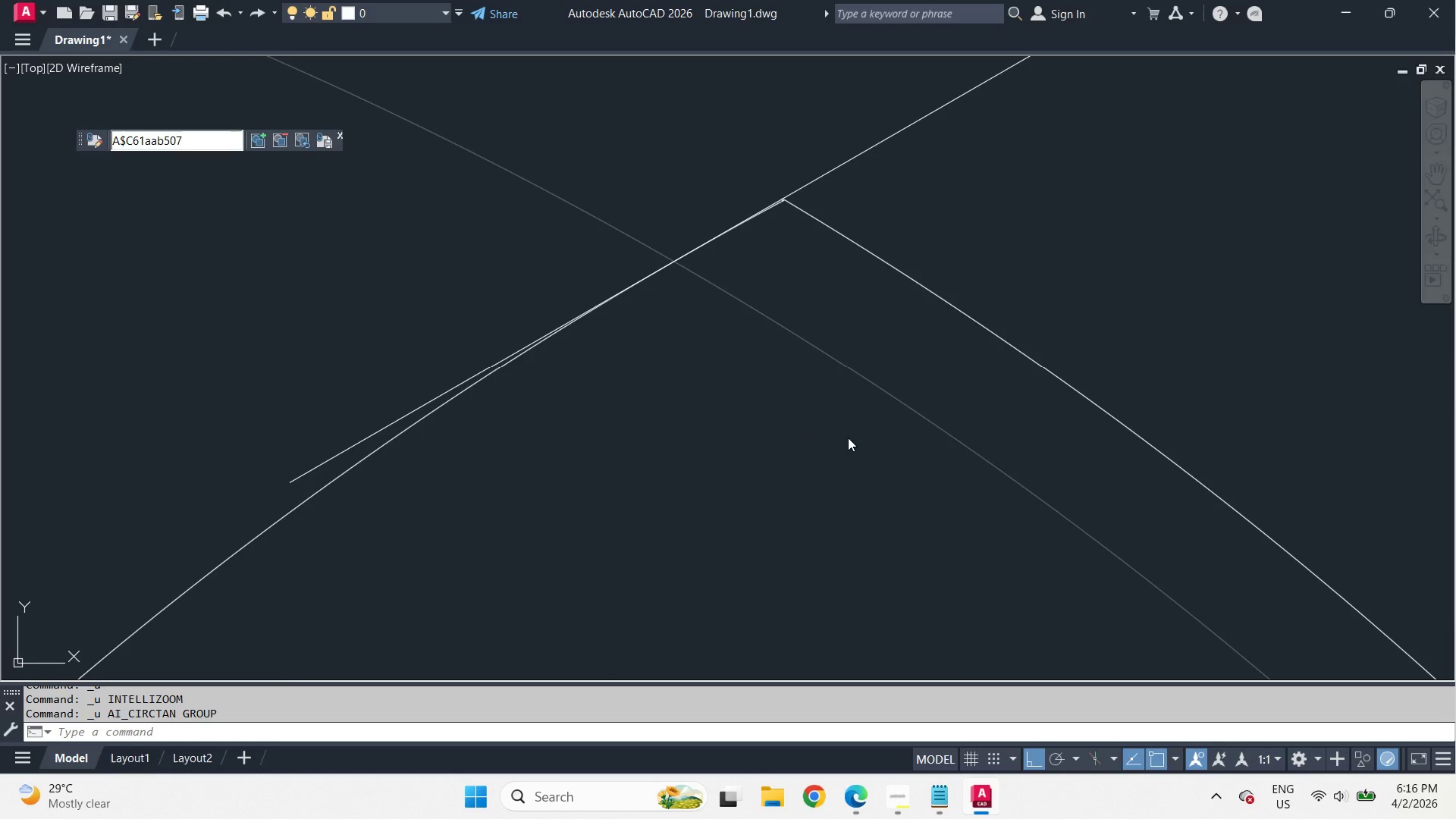 
key(Control+Z)
 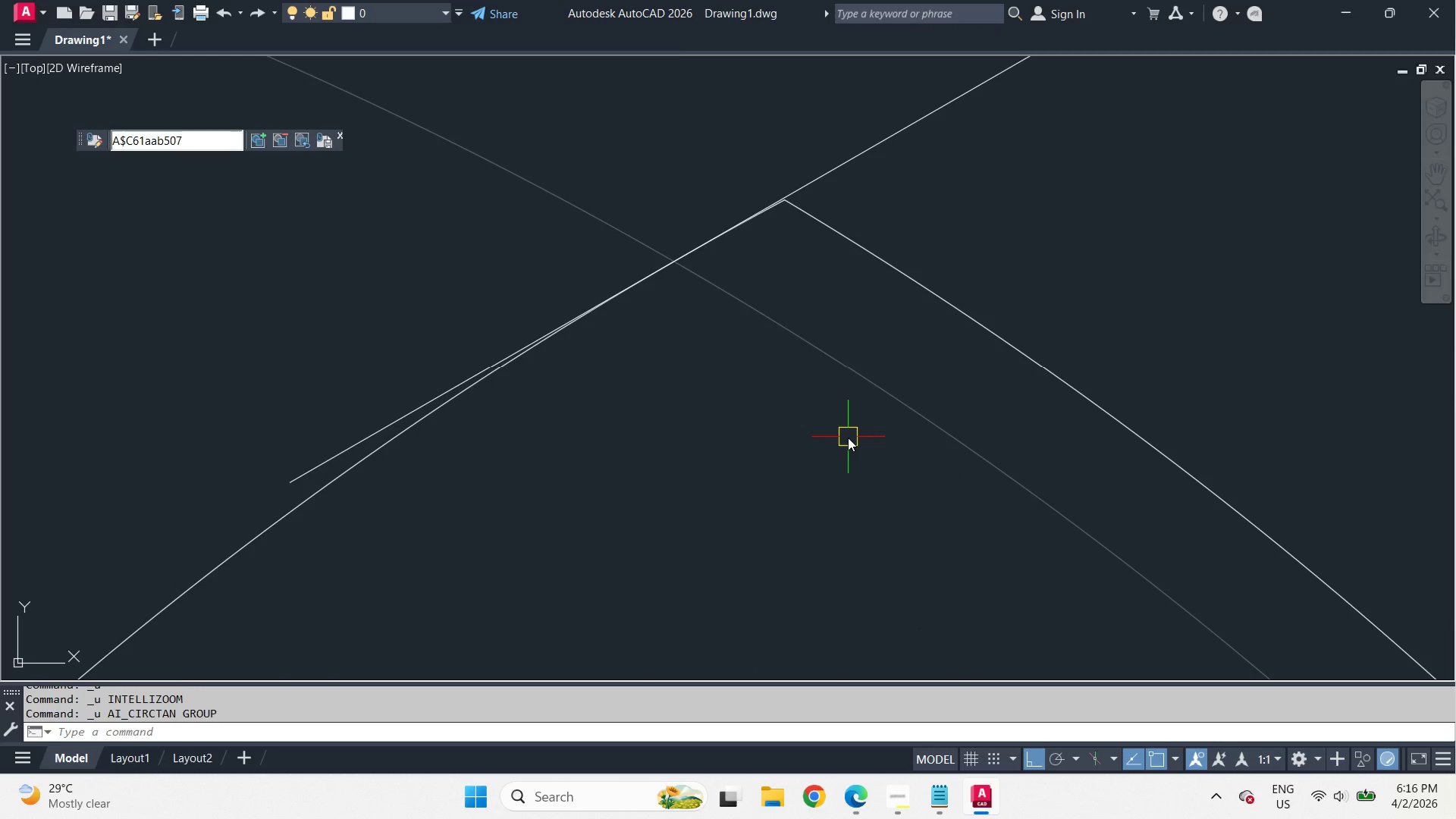 
key(Control+Z)
 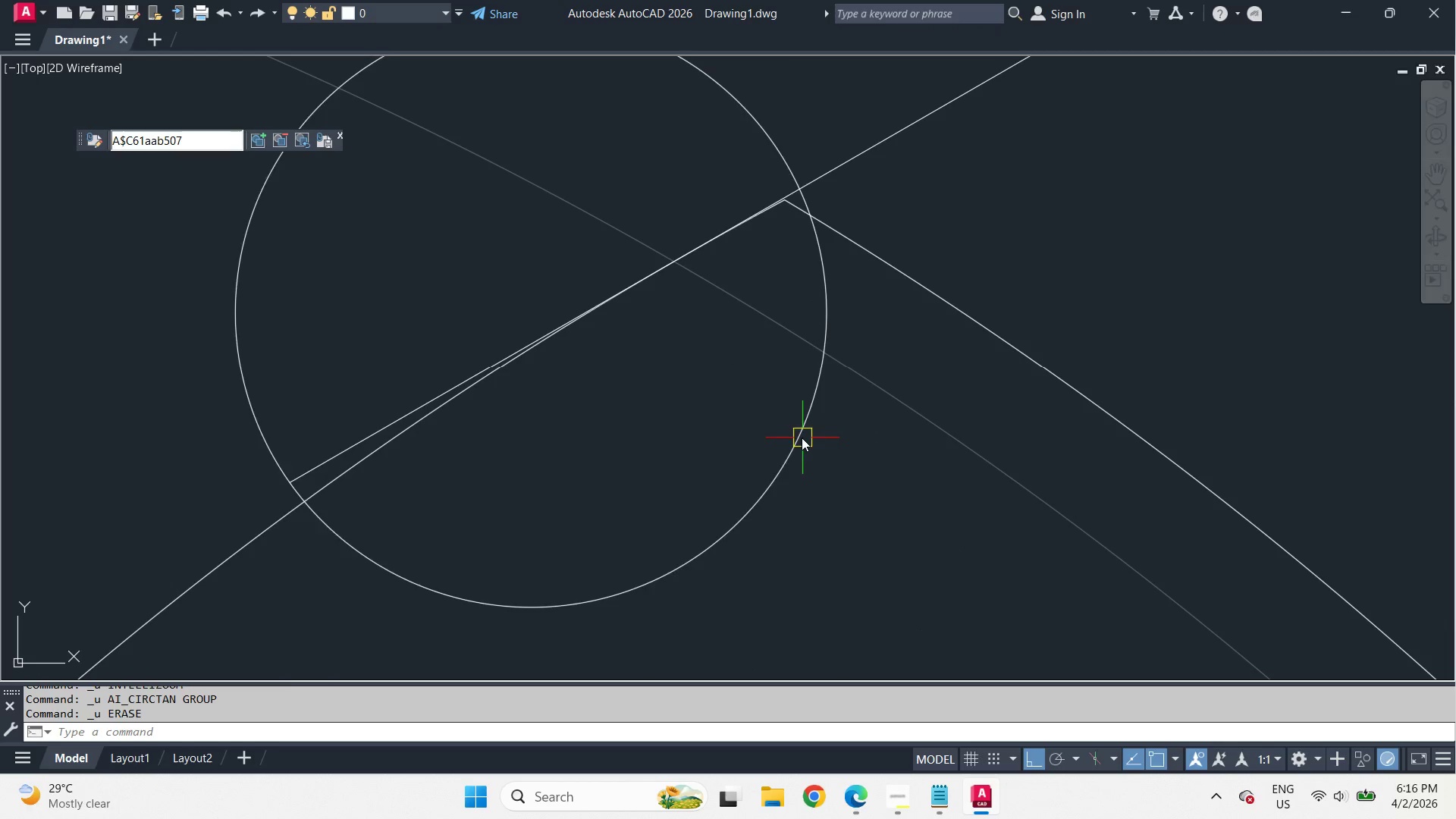 
left_click([793, 433])
 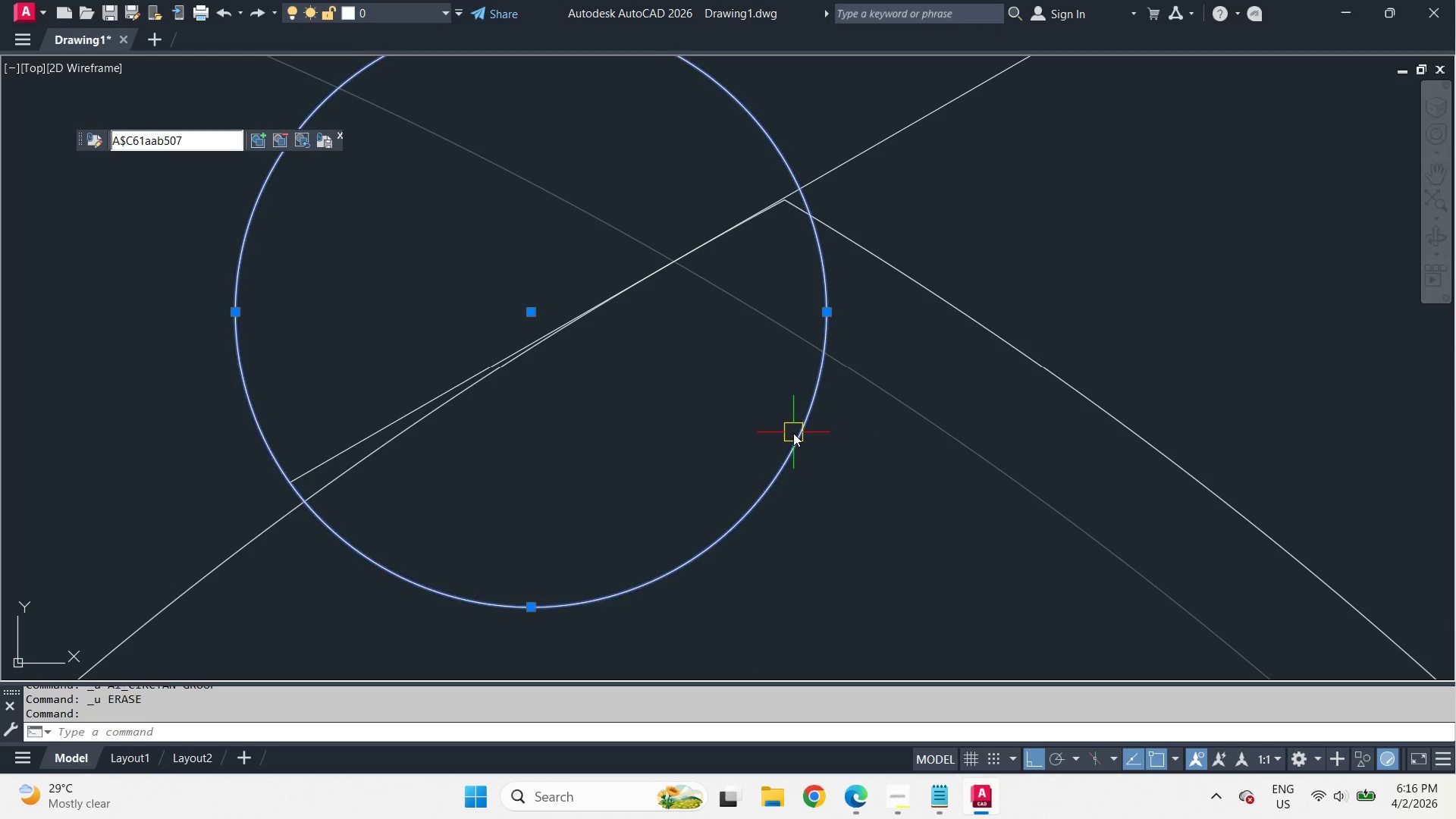 
key(E)
 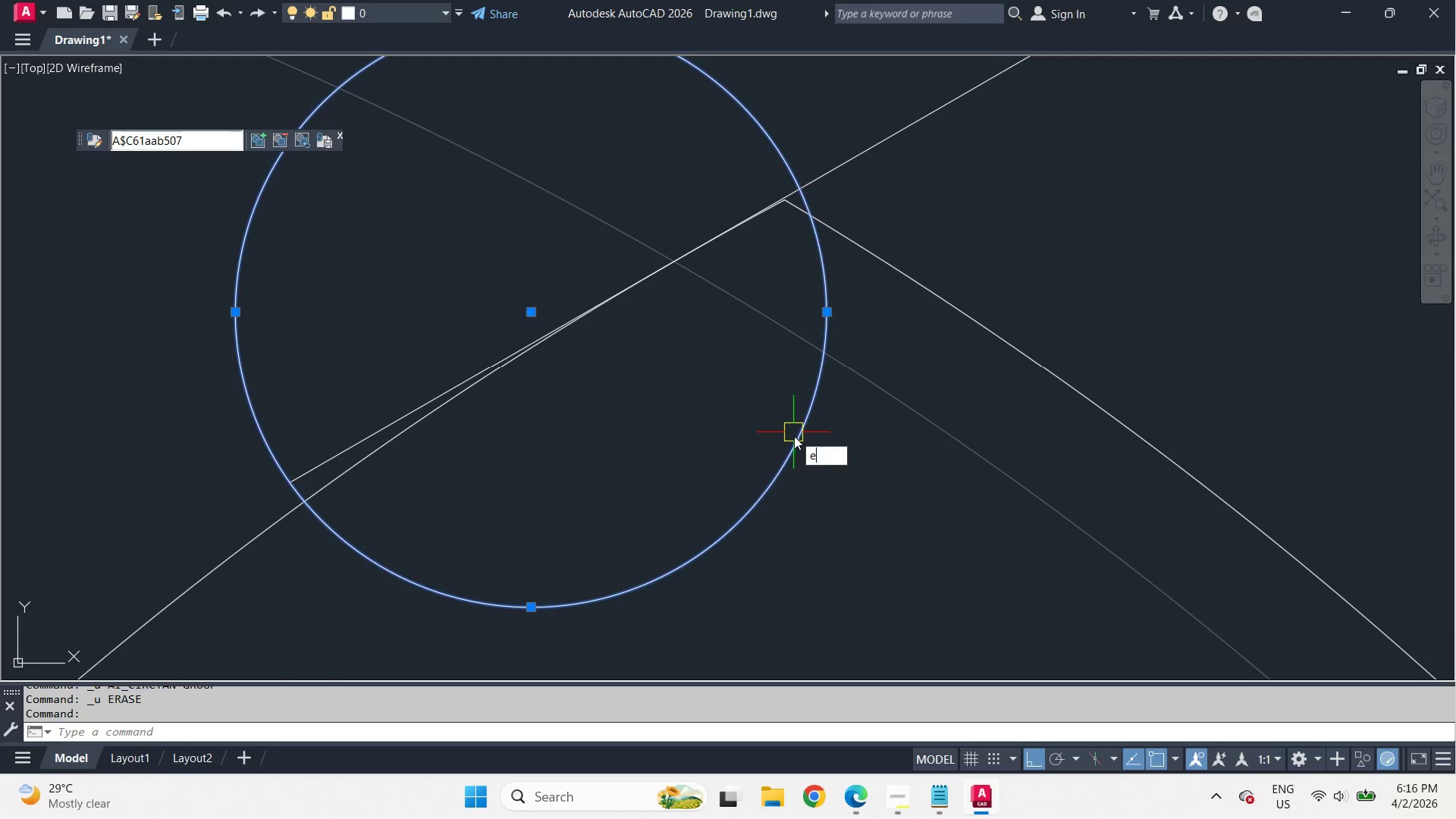 
key(Space)
 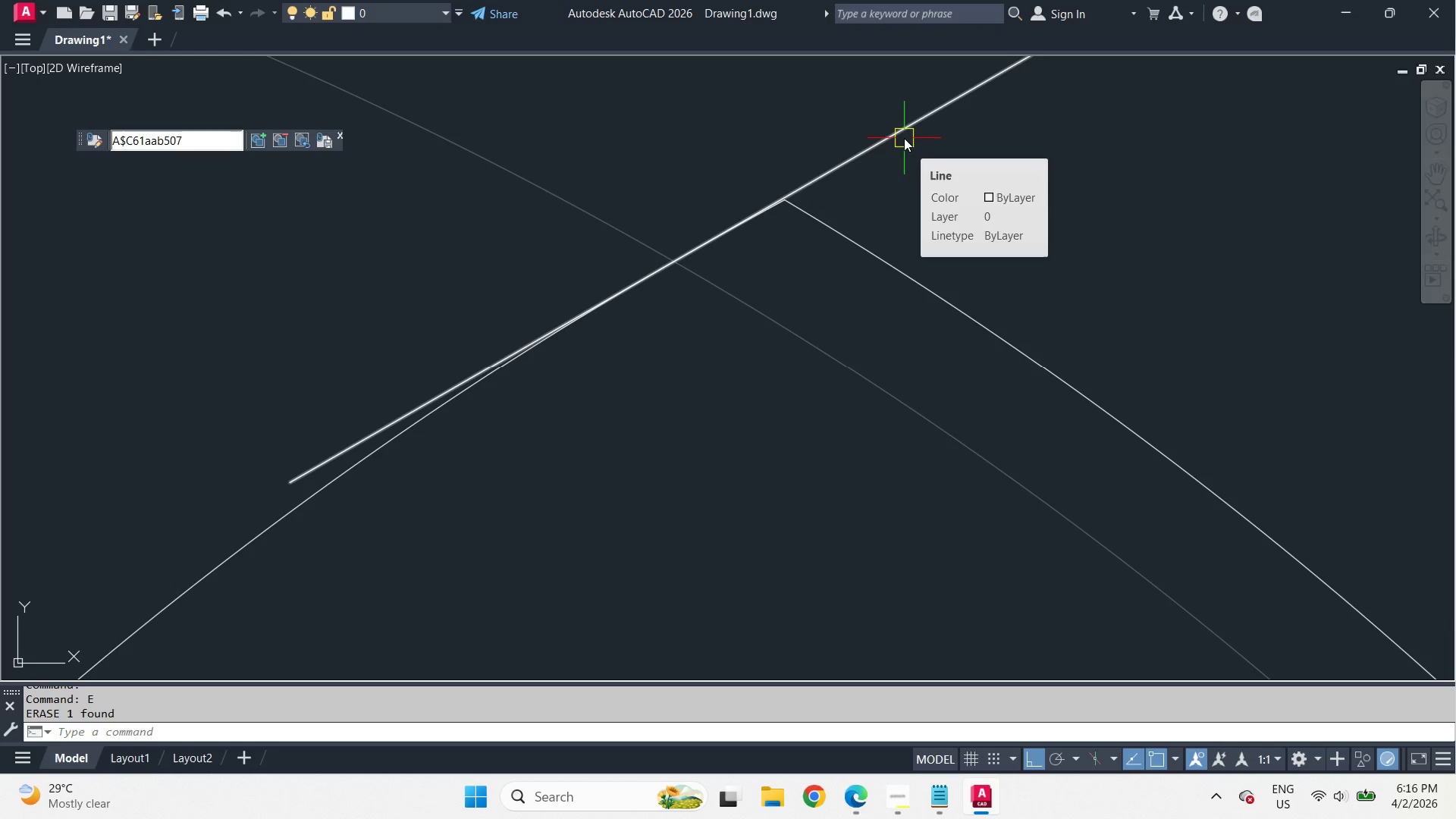 
left_click([904, 138])
 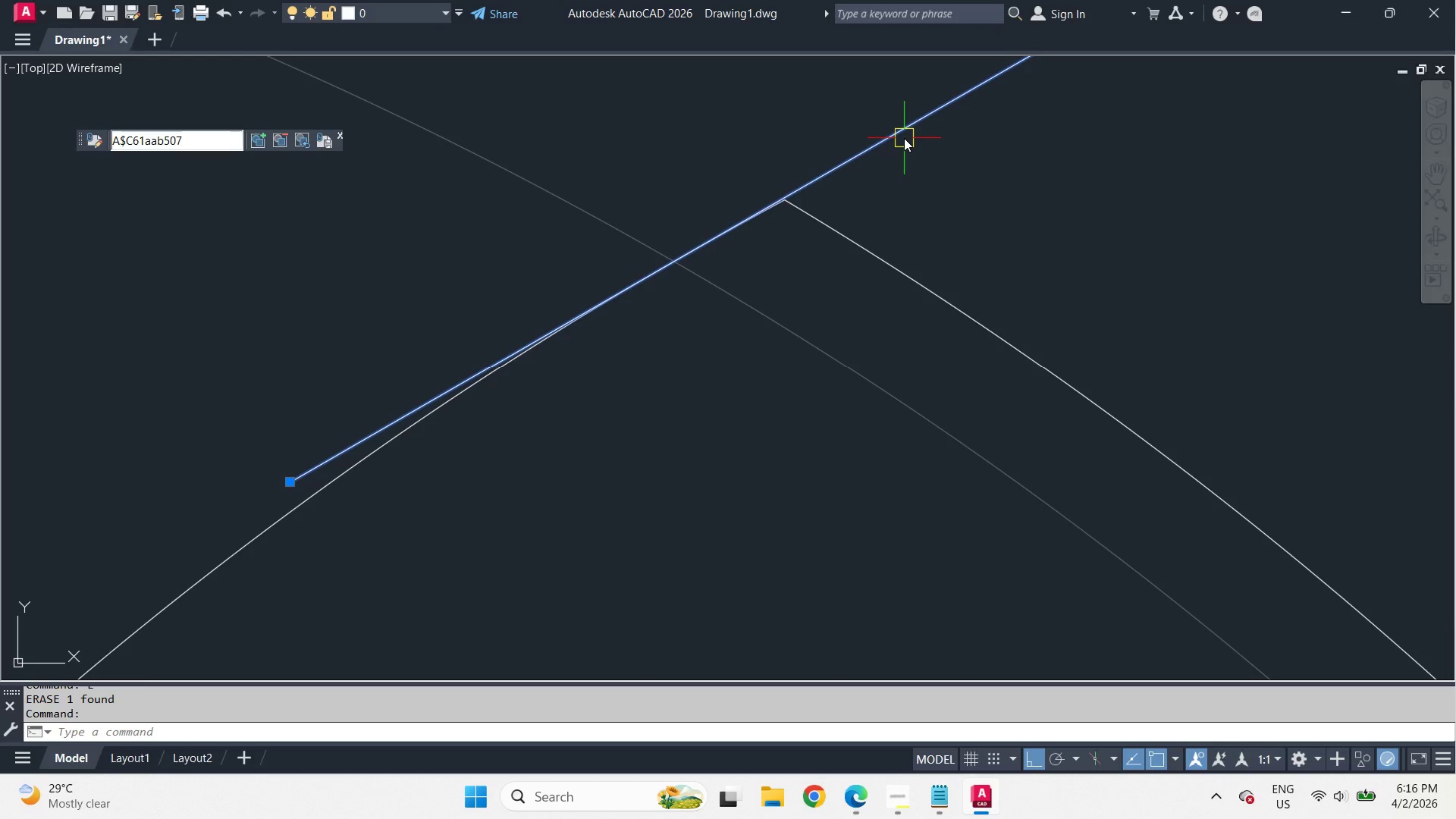 
key(E)
 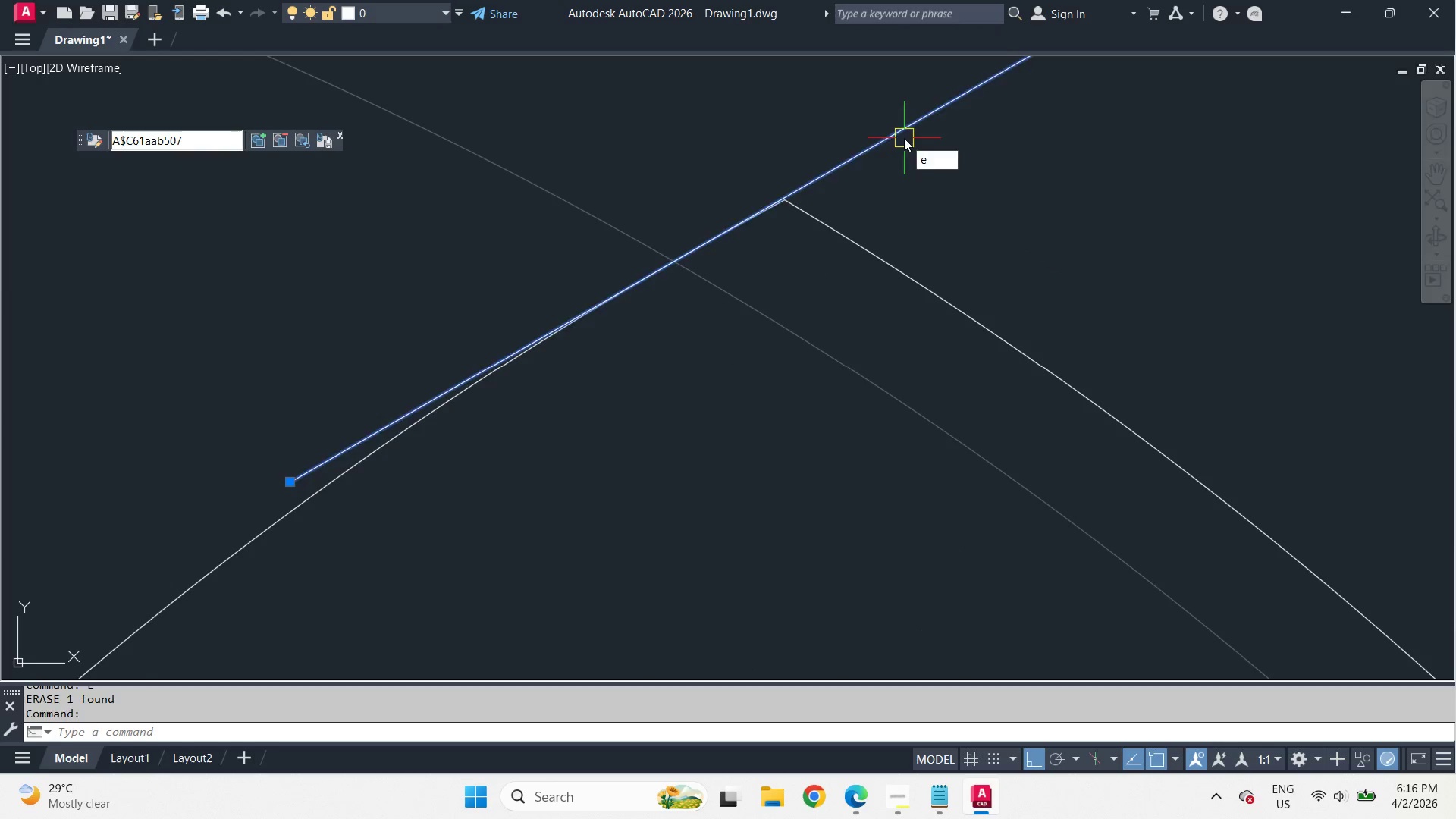 
key(Space)
 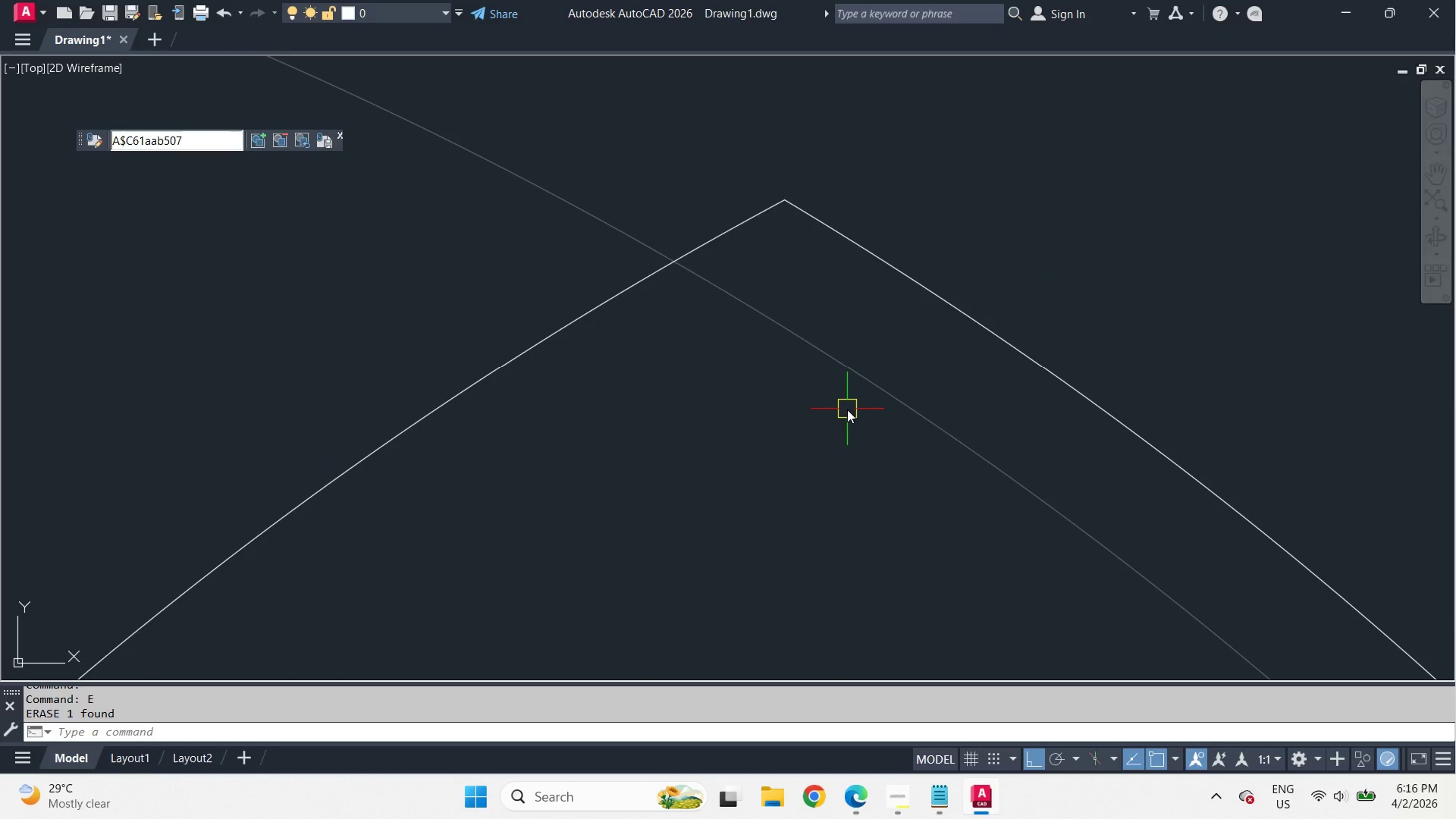 
hold_key(key=C, duration=0.34)
 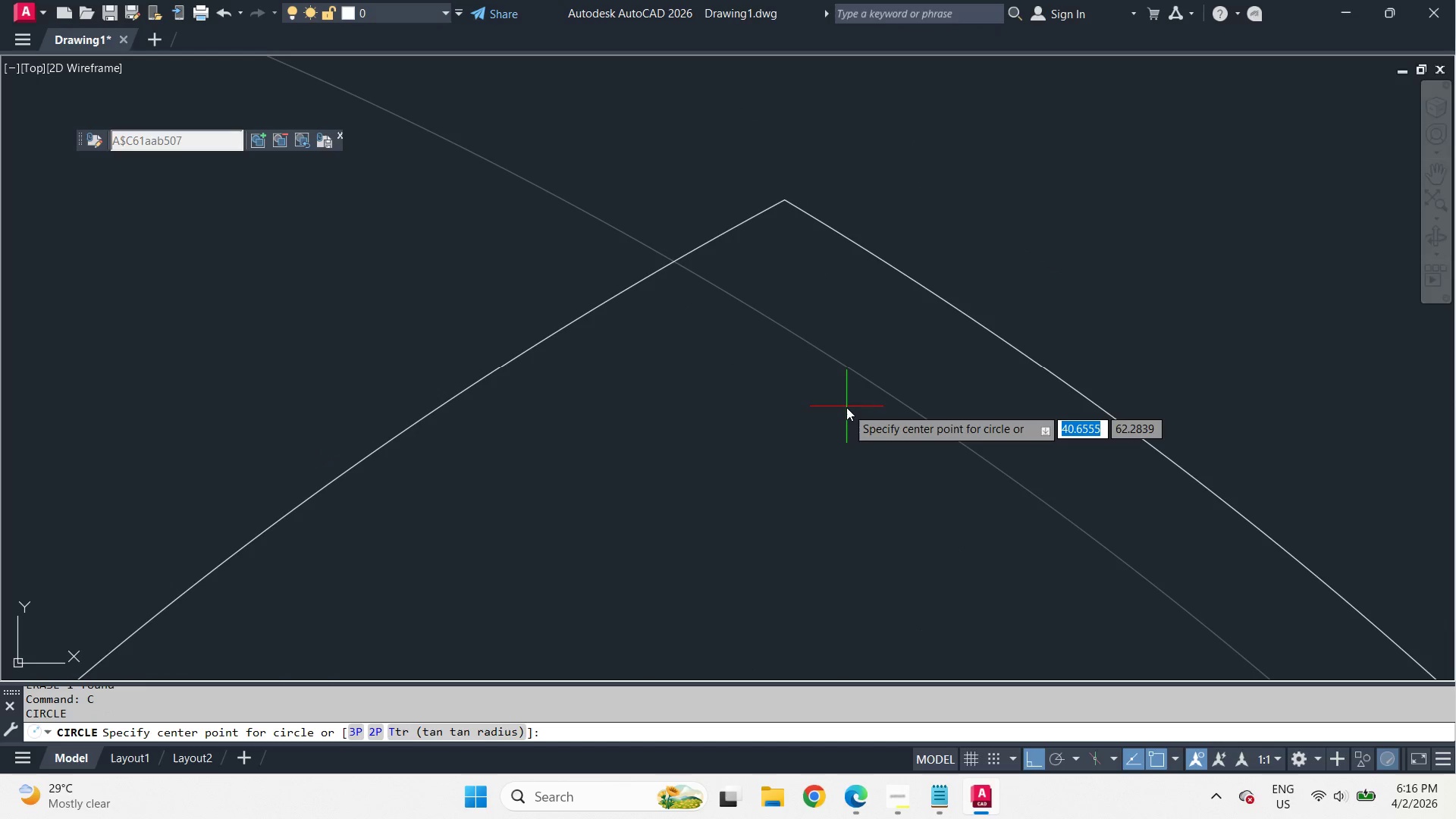 
key(Space)
 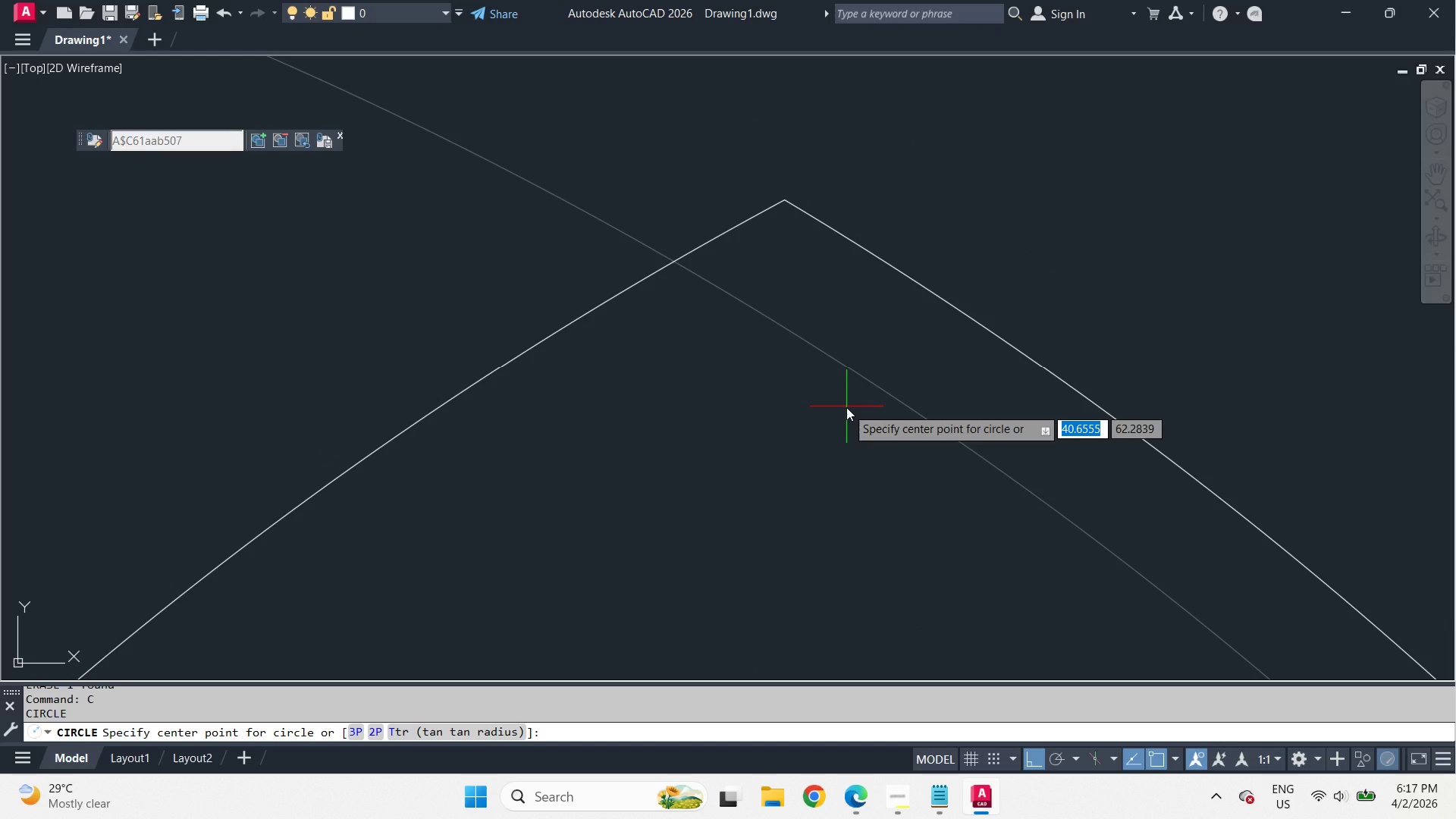 
wait(13.56)
 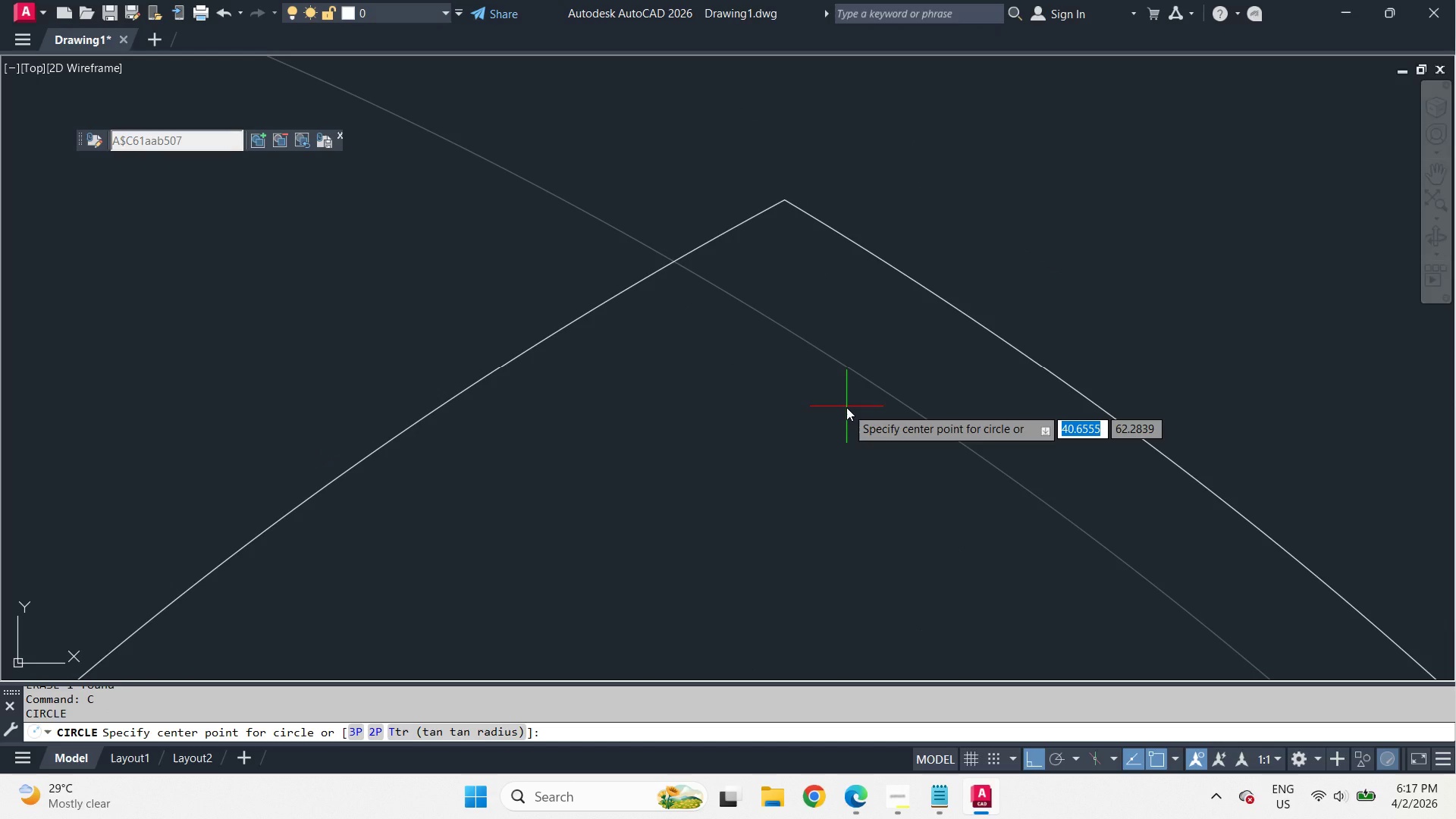 
left_click_drag(start_coordinate=[781, 247], to_coordinate=[782, 256])
 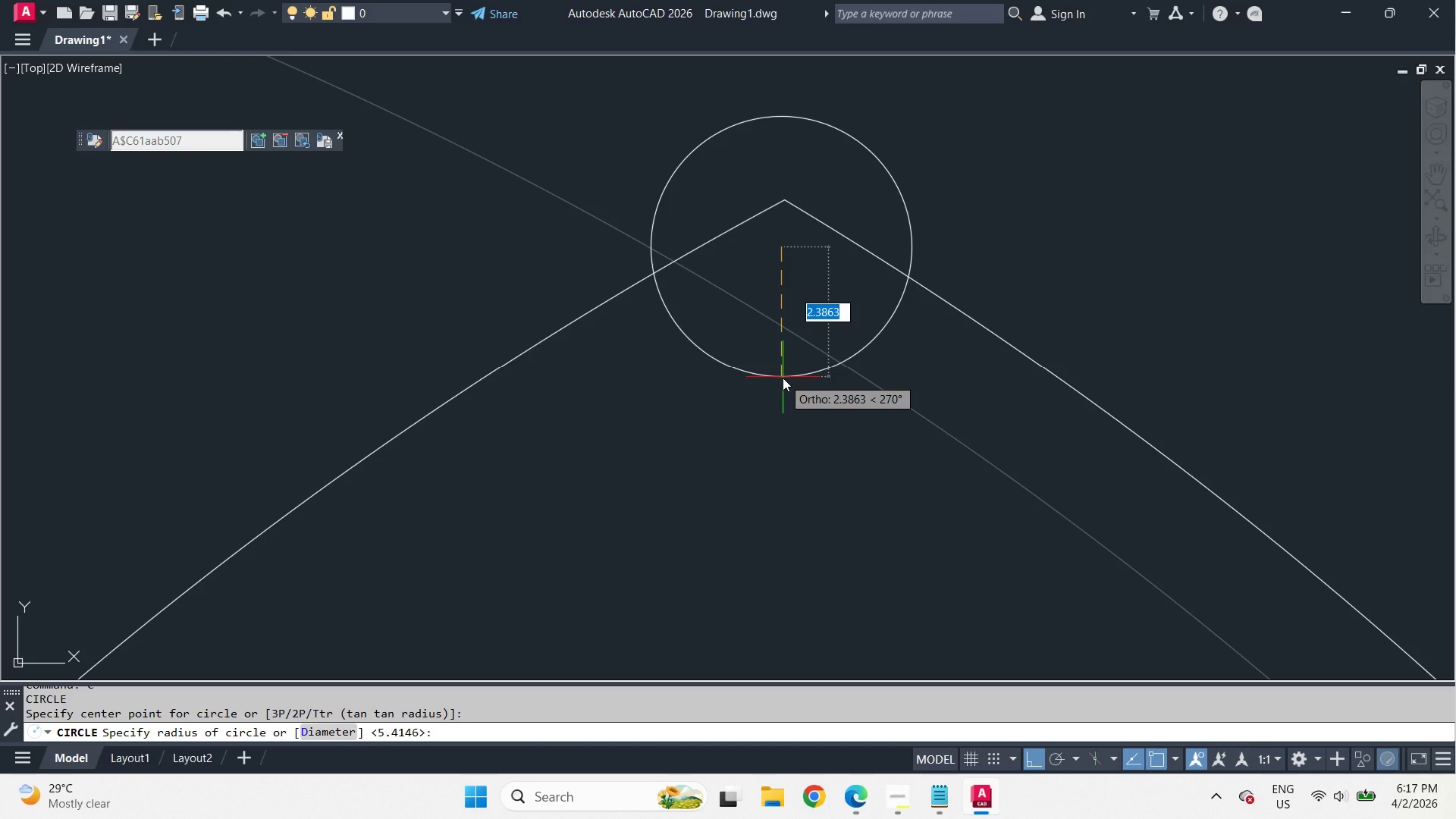 
key(Escape)
 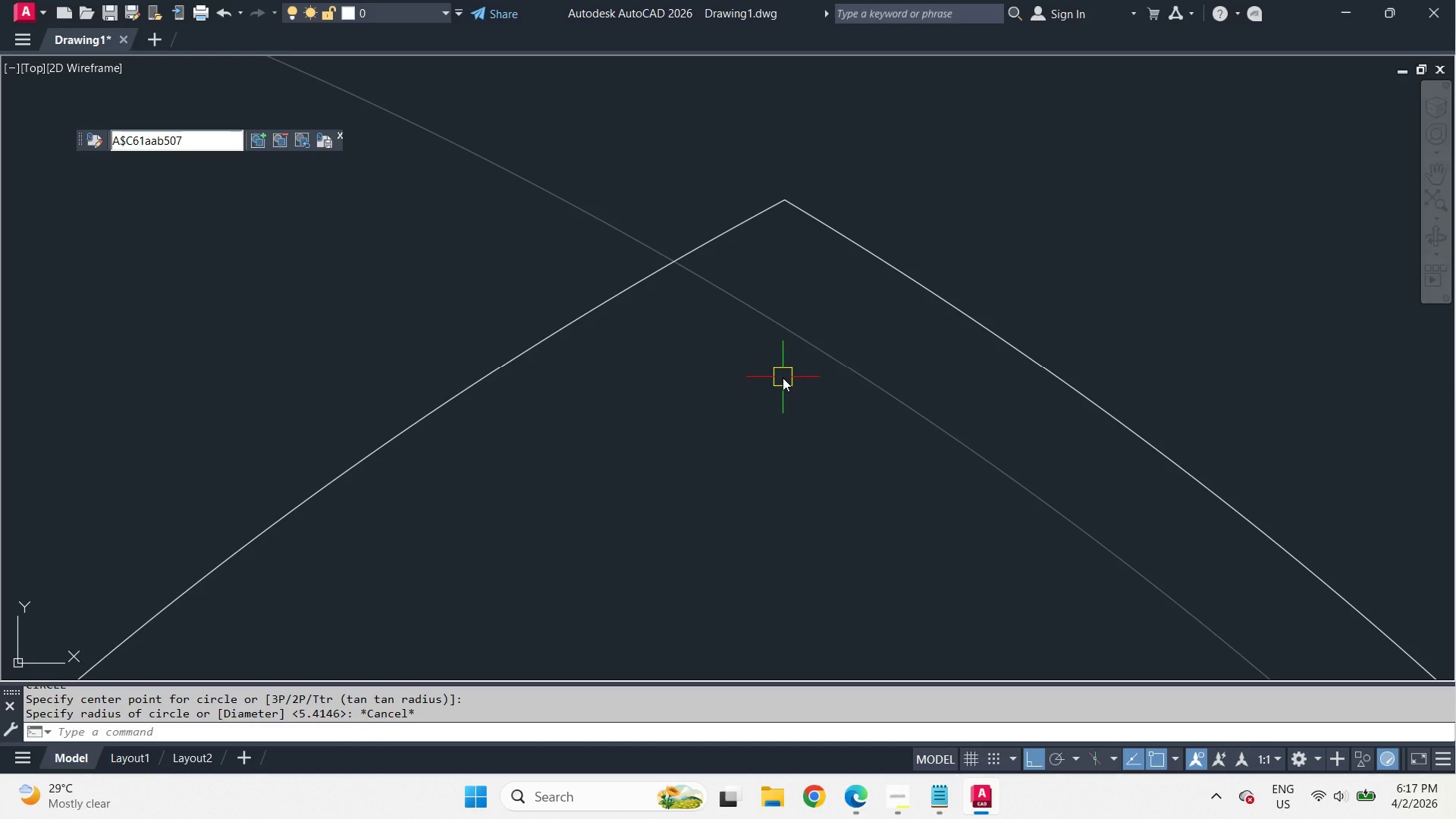 
key(F)
 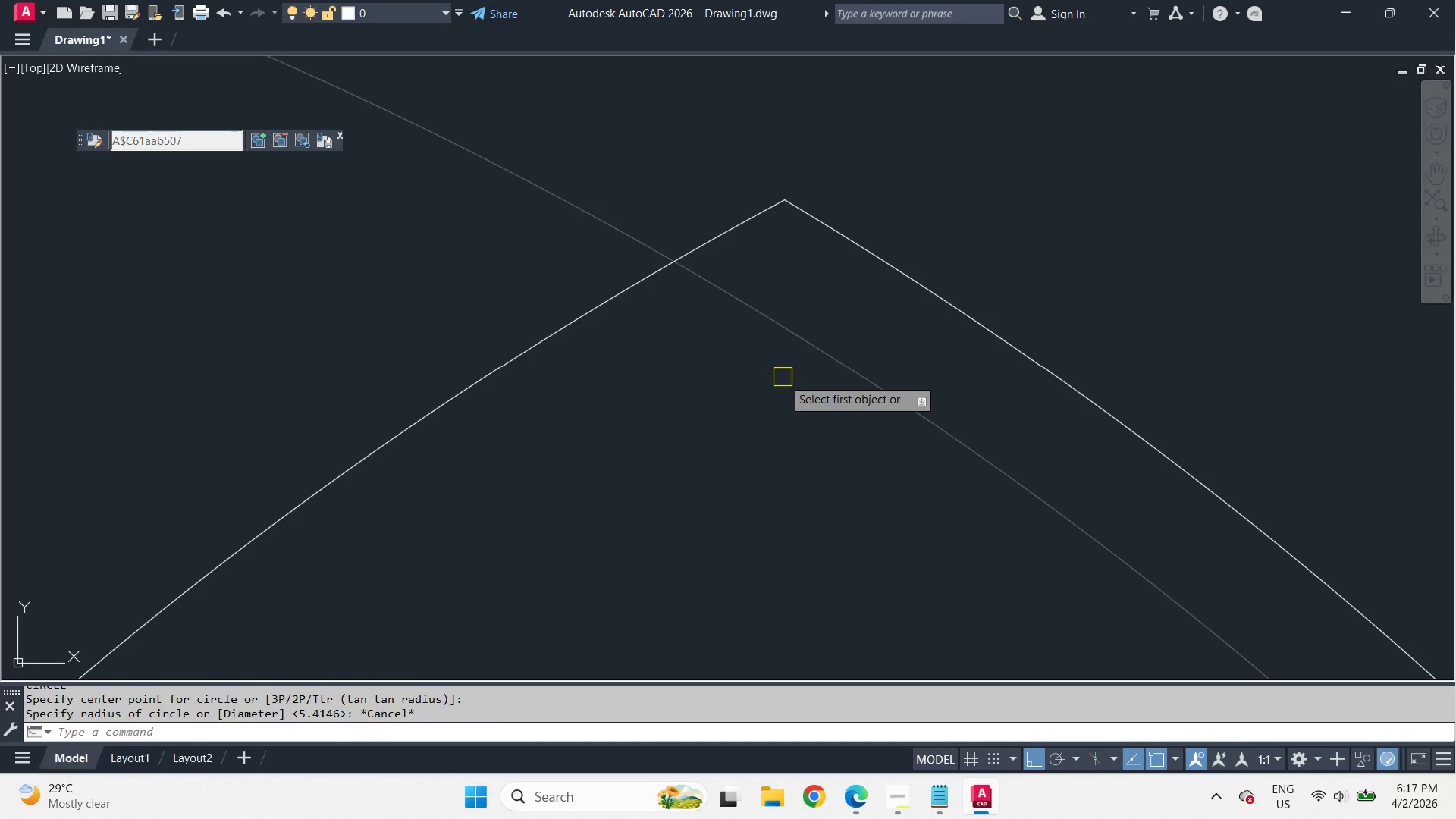 
key(Space)
 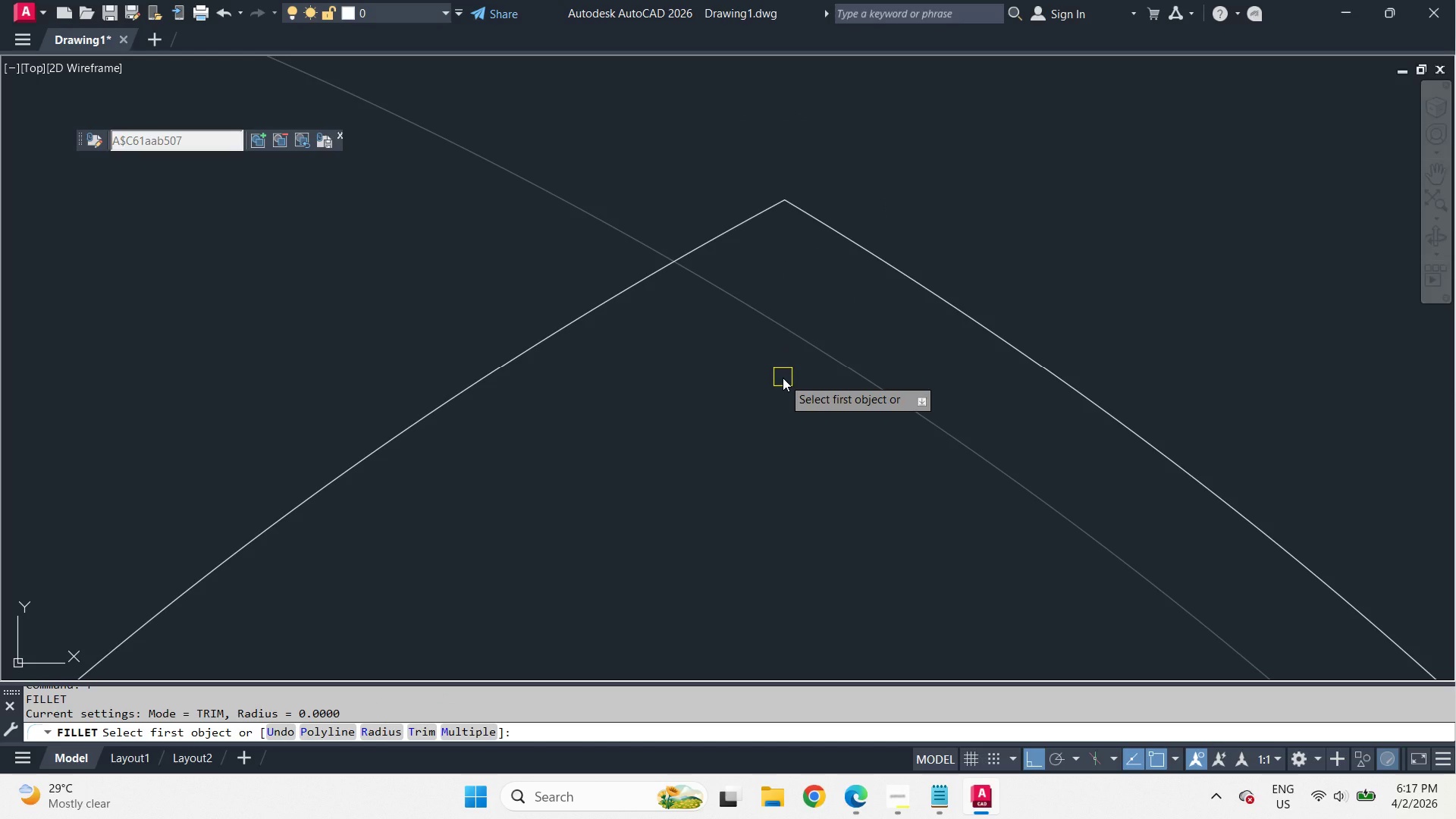 
key(Escape)
 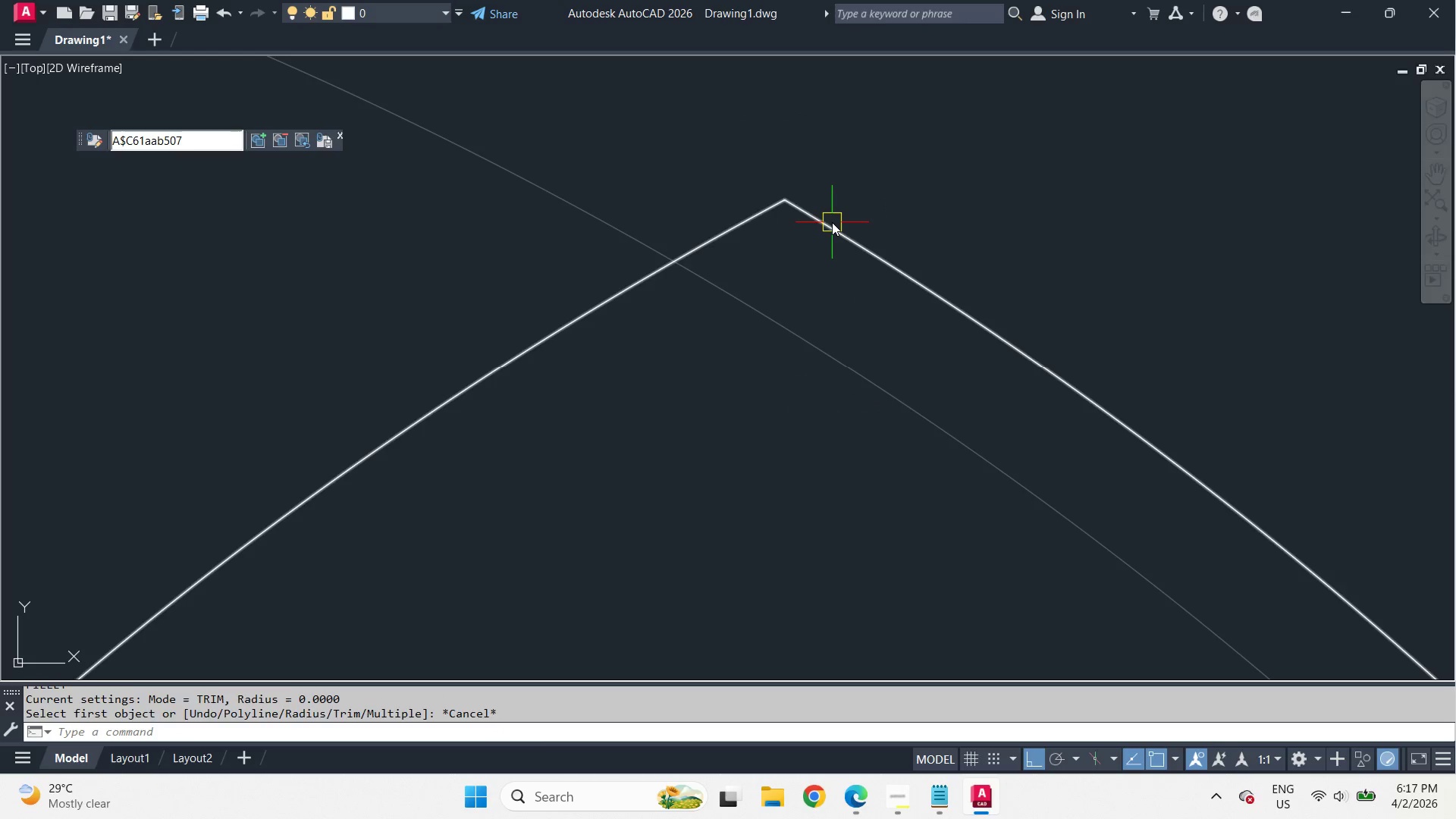 
left_click([832, 222])
 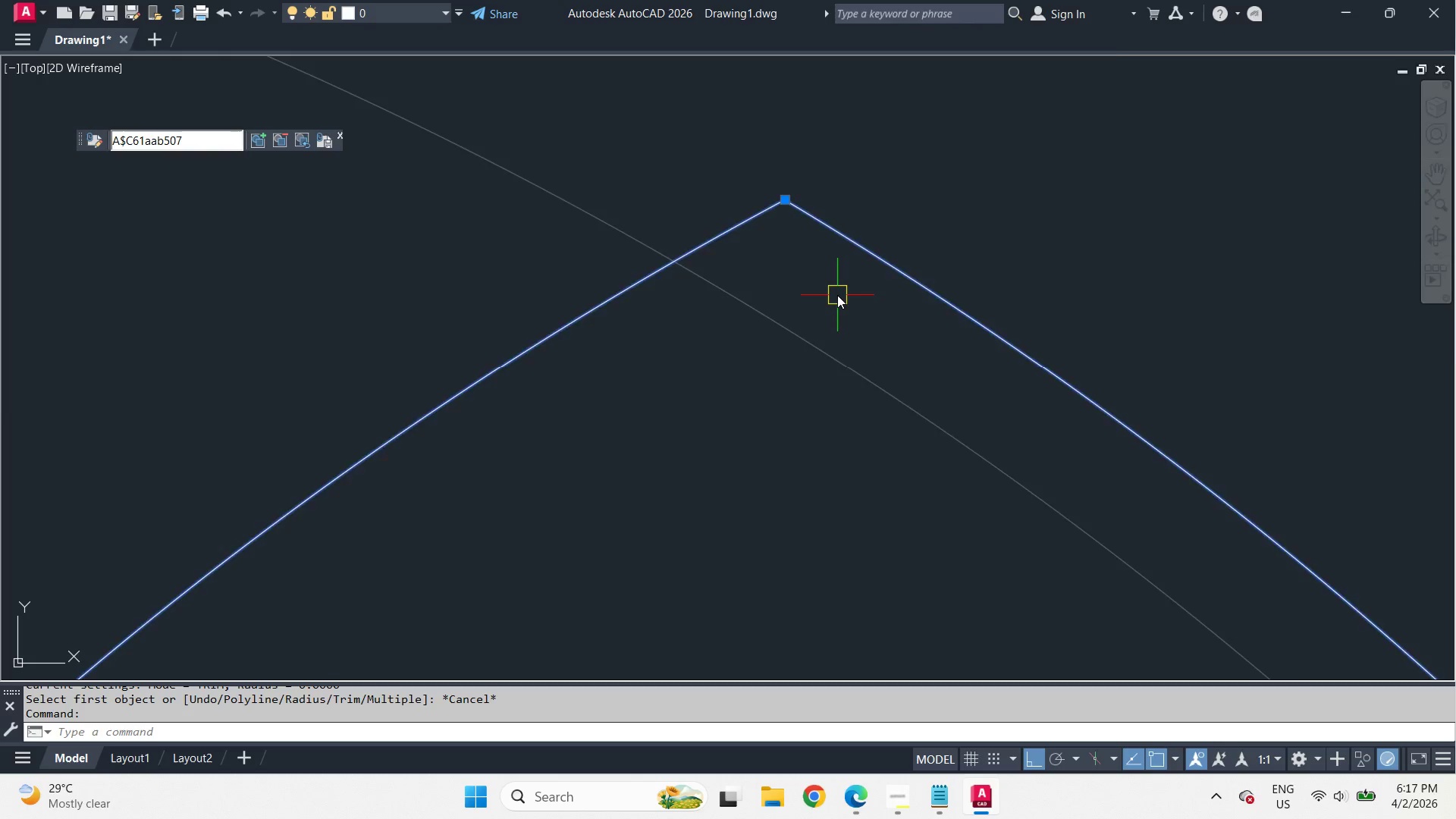 
key(X)
 